 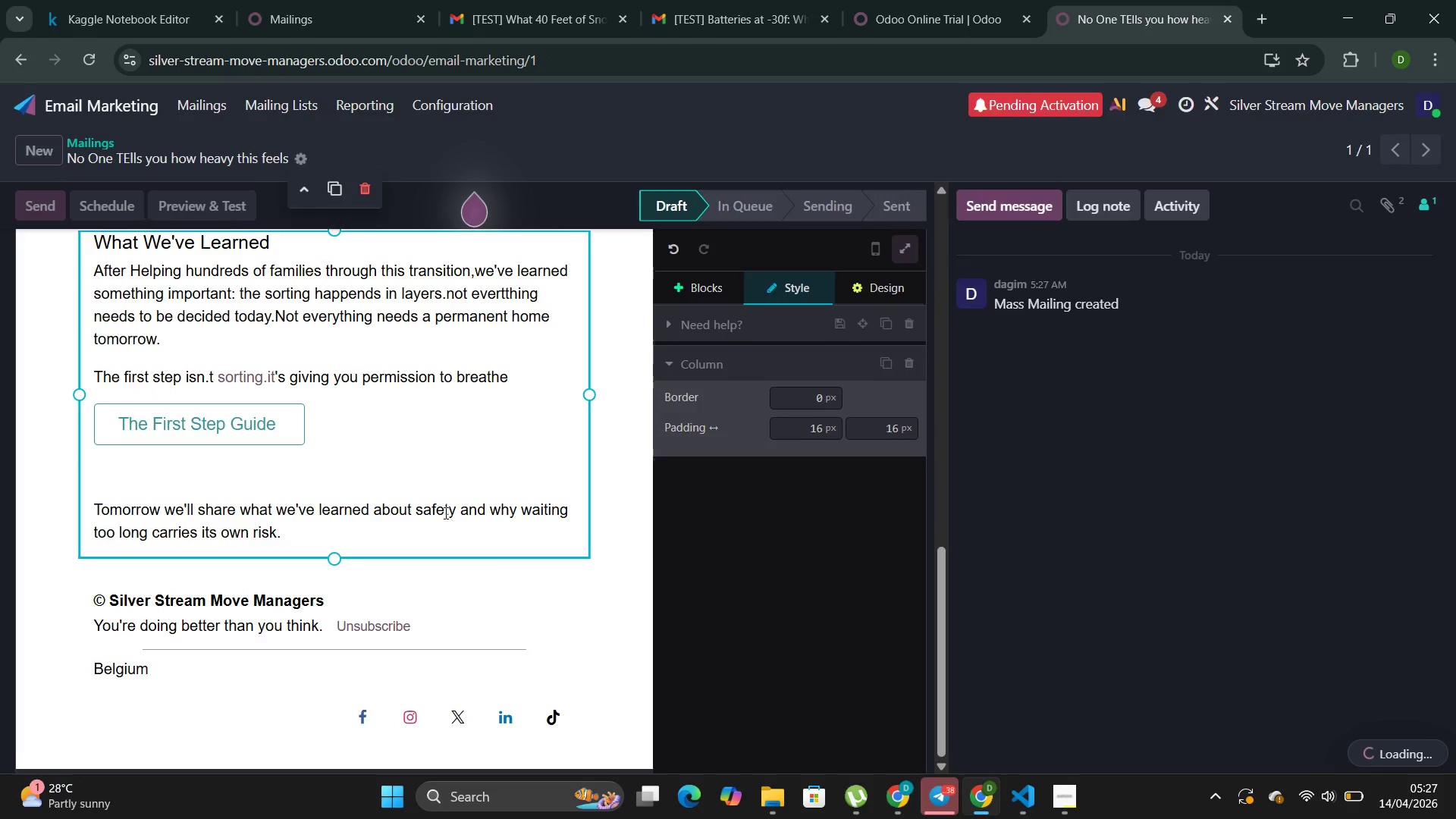 
scroll: coordinate [478, 477], scroll_direction: down, amount: 7.0
 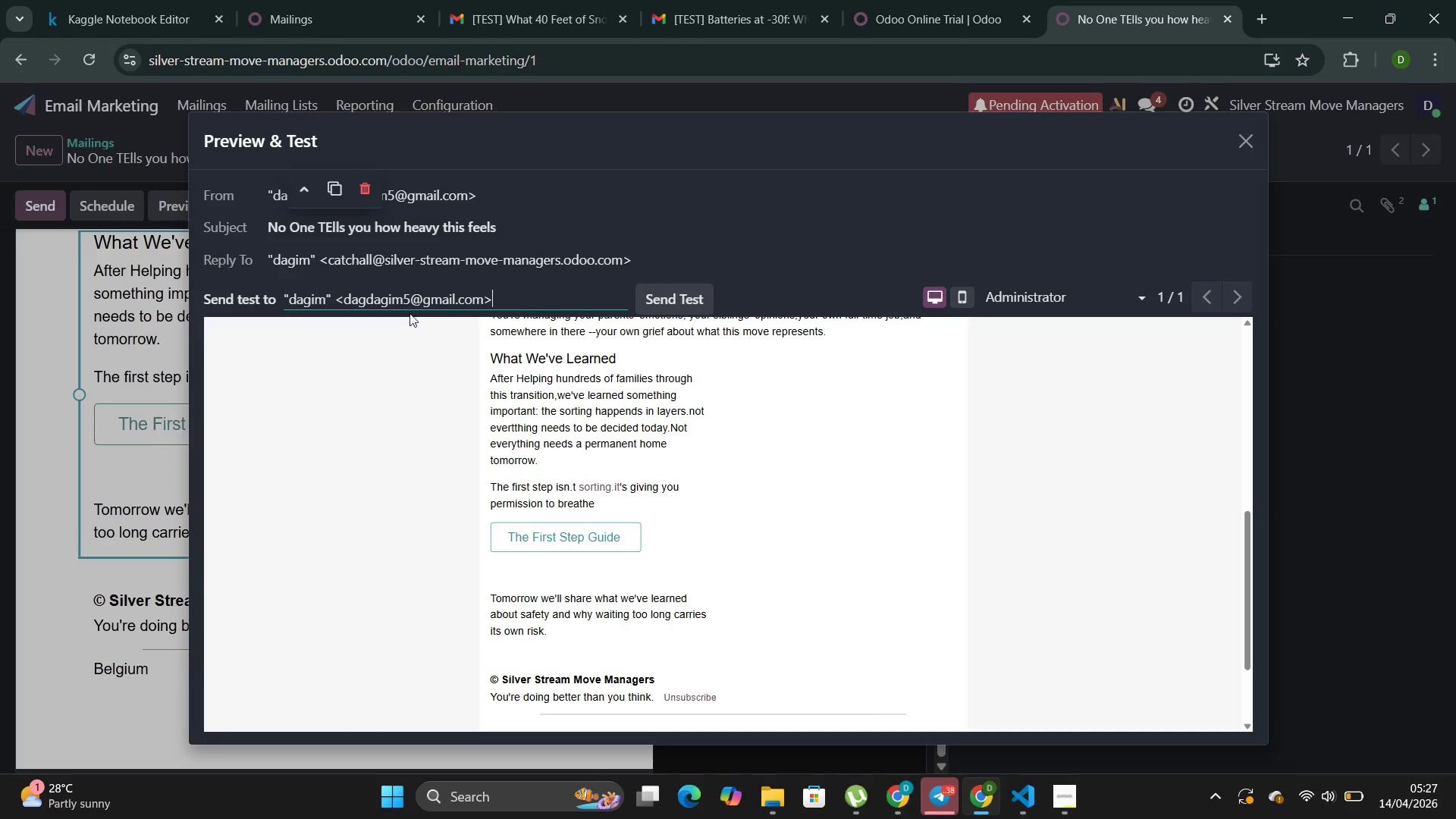 
left_click([410, 300])
 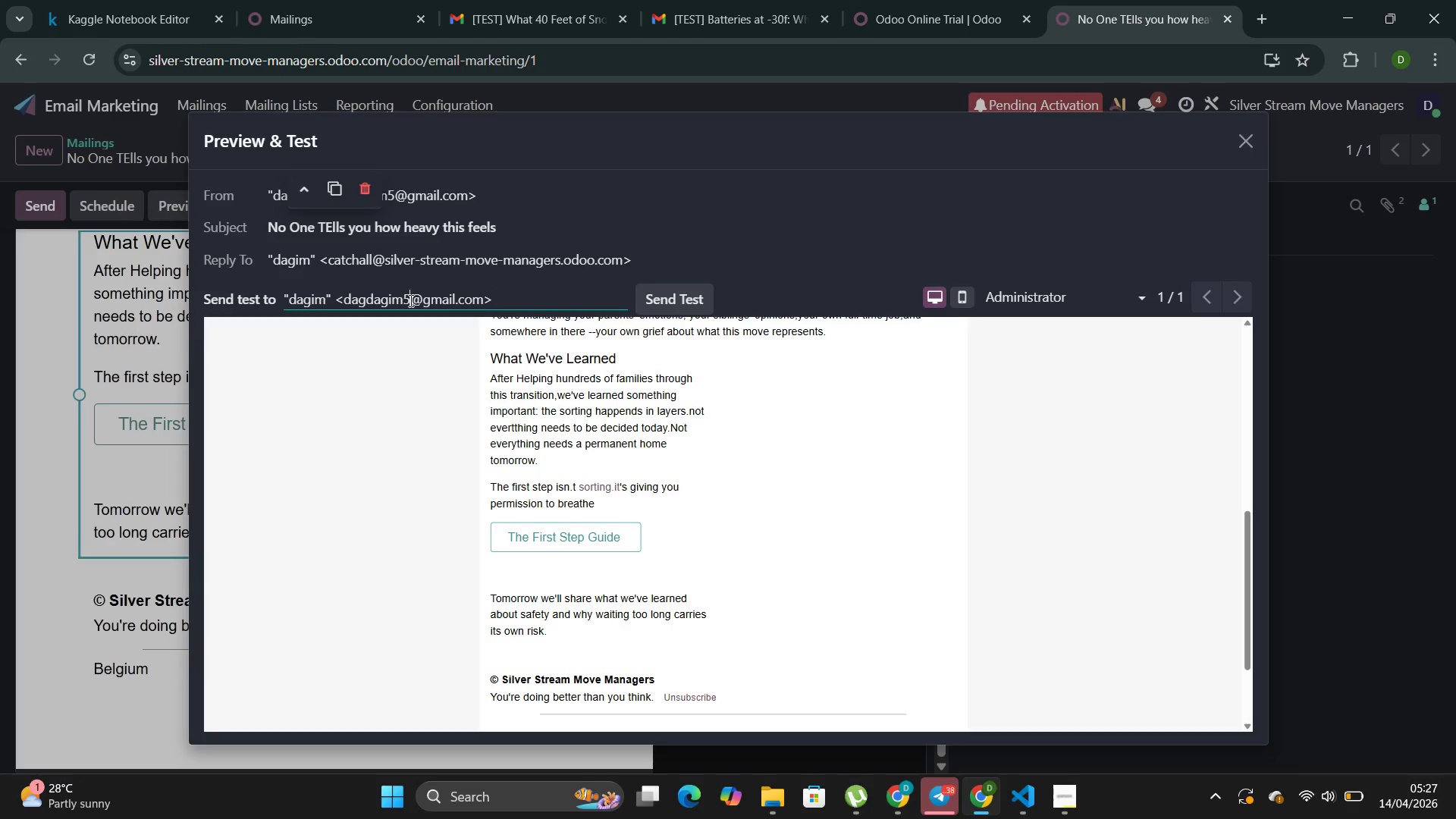 
key(Backspace)
key(Backspace)
key(Backspace)
key(Backspace)
key(Backspace)
key(Backspace)
key(Backspace)
key(Backspace)
key(Backspace)
type(bekeledagim3)
 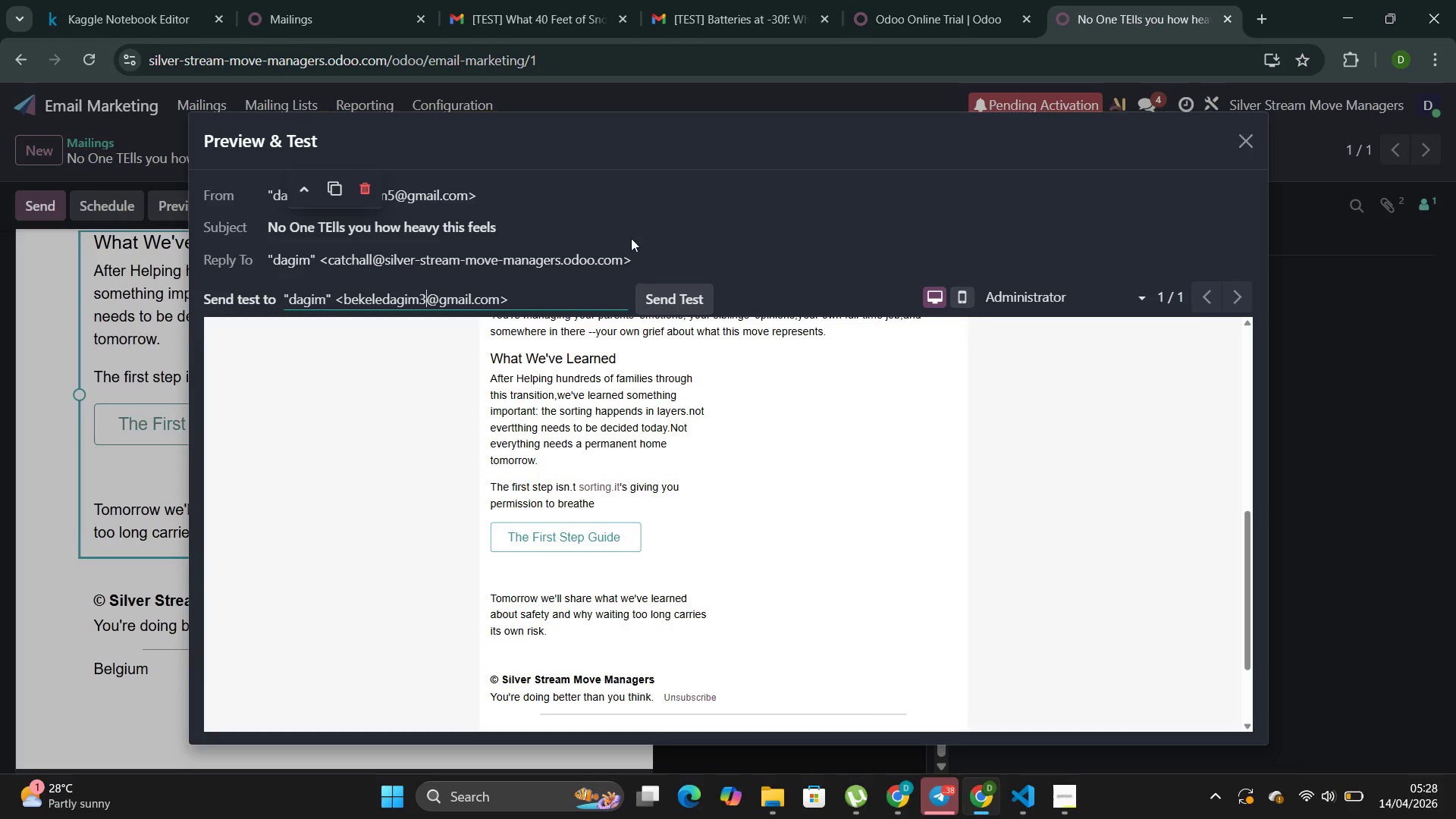 
left_click([645, 293])
 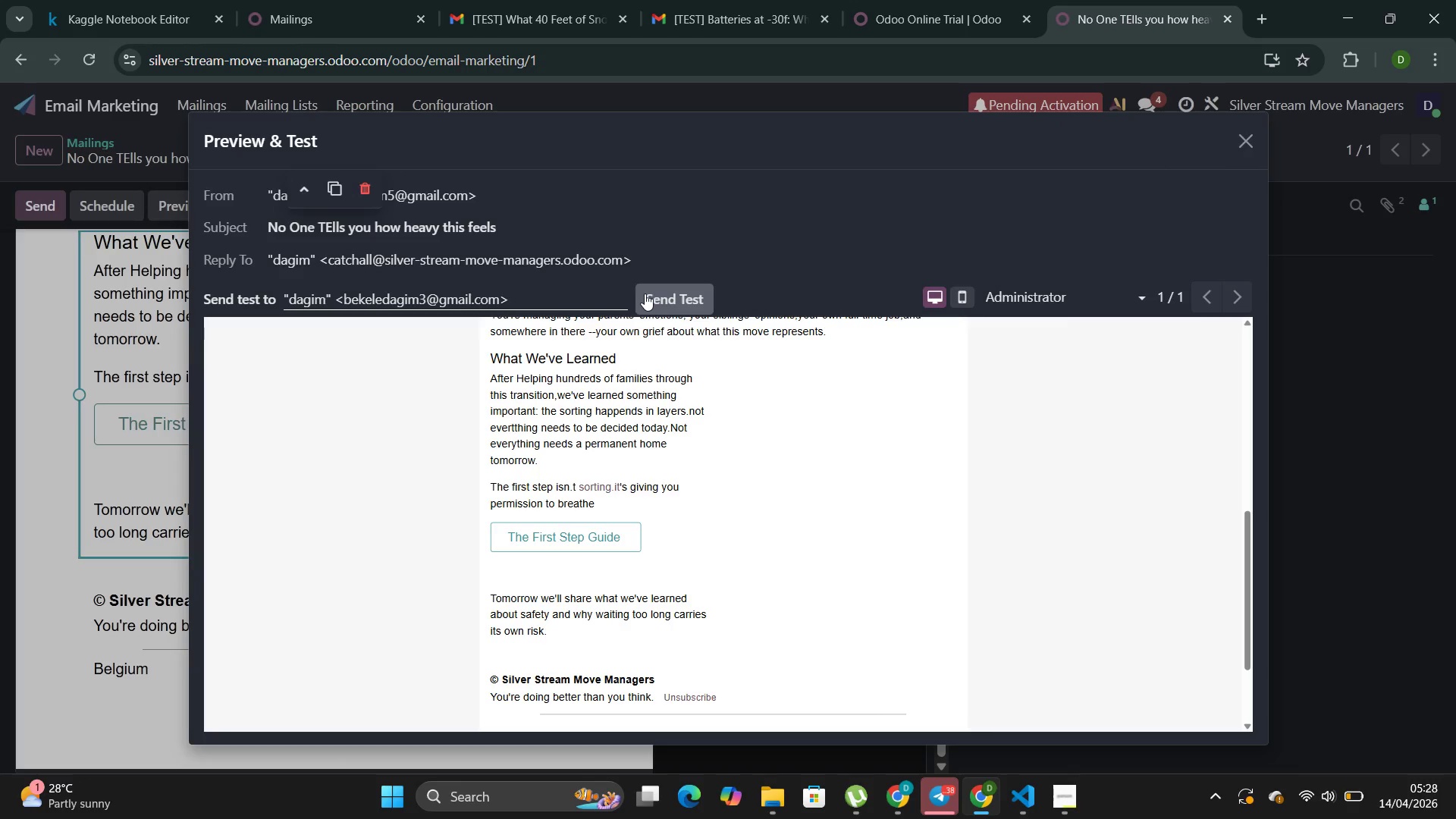 
wait(13.36)
 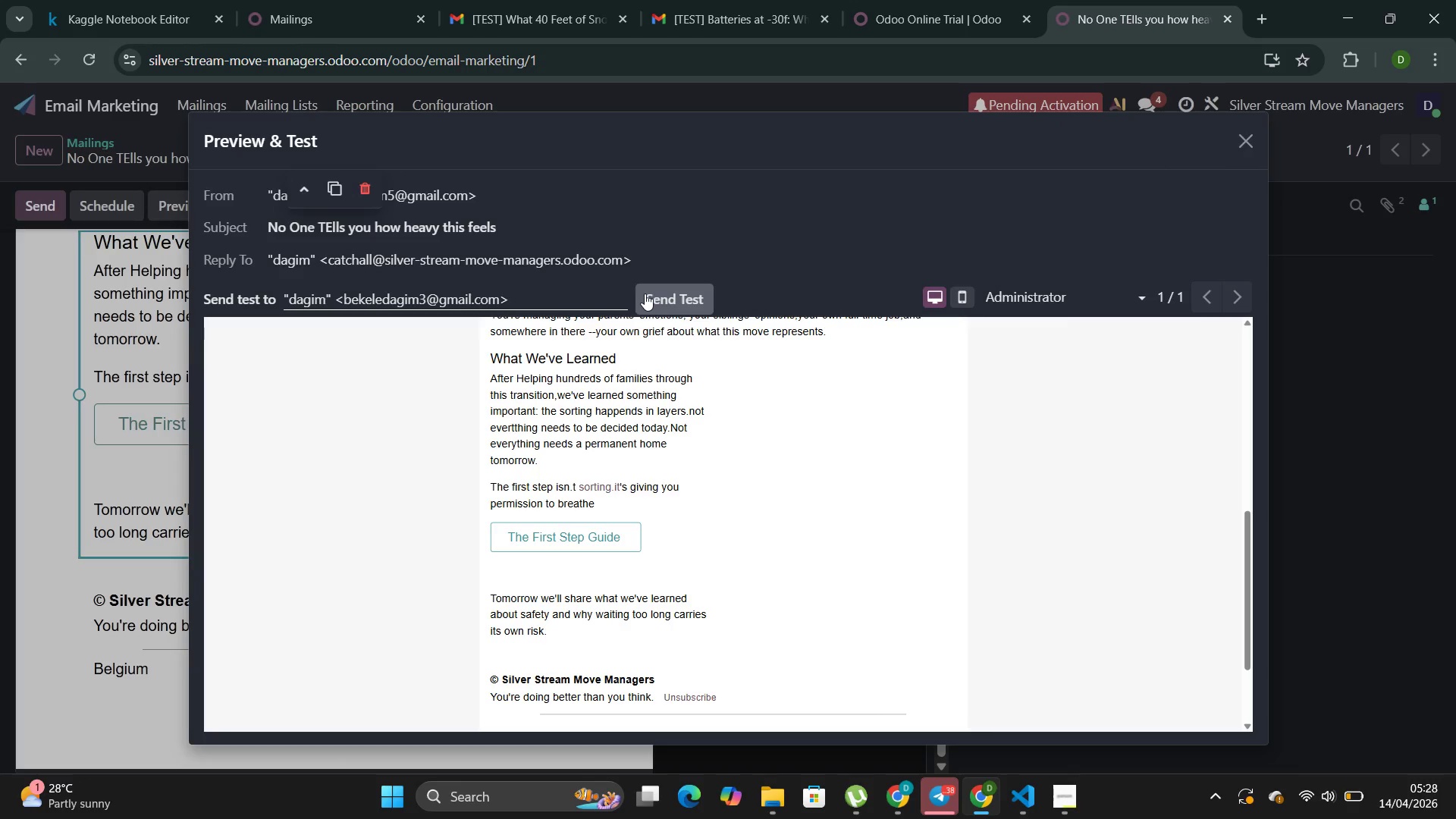 
left_click([695, 309])
 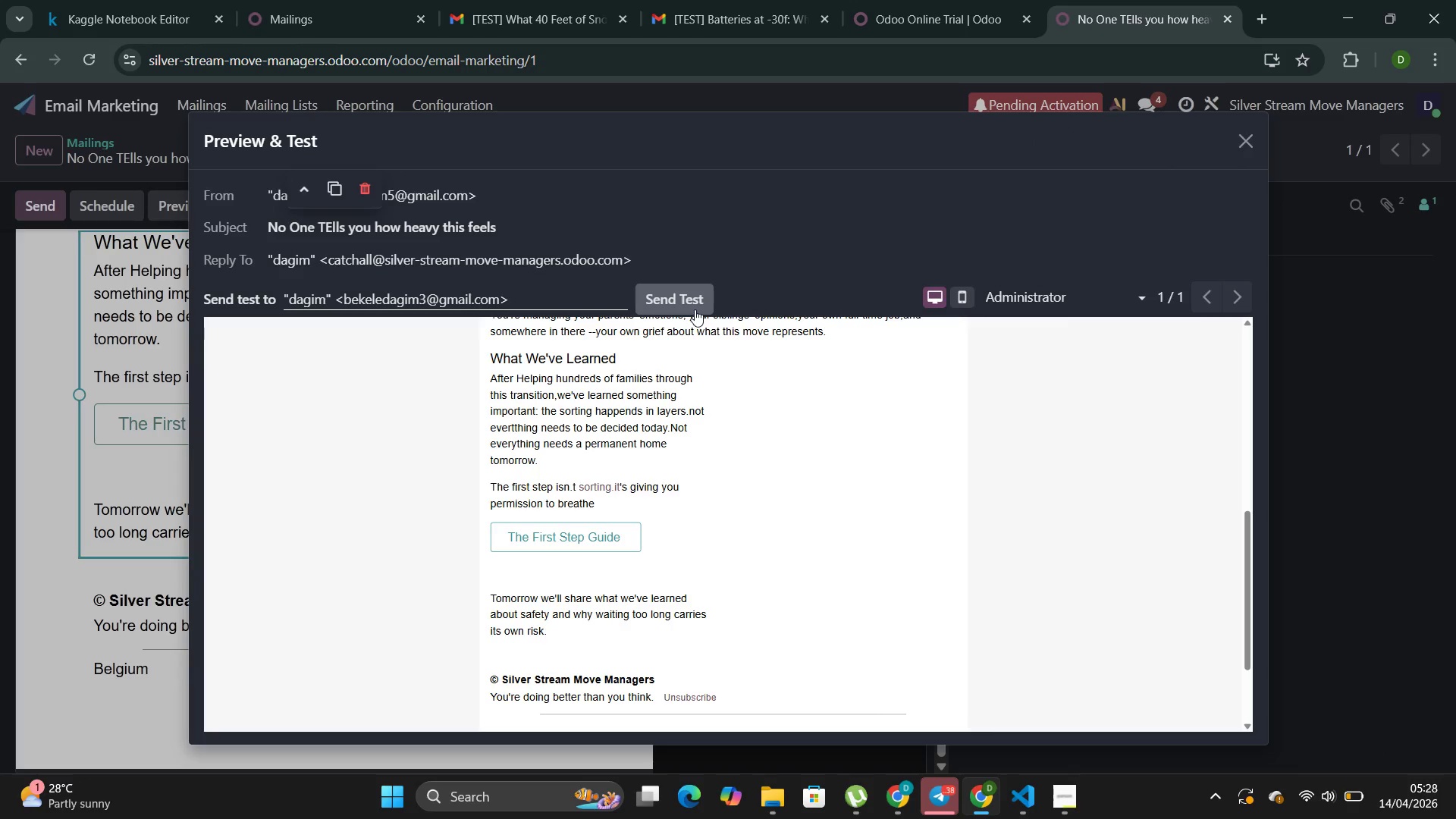 
wait(18.61)
 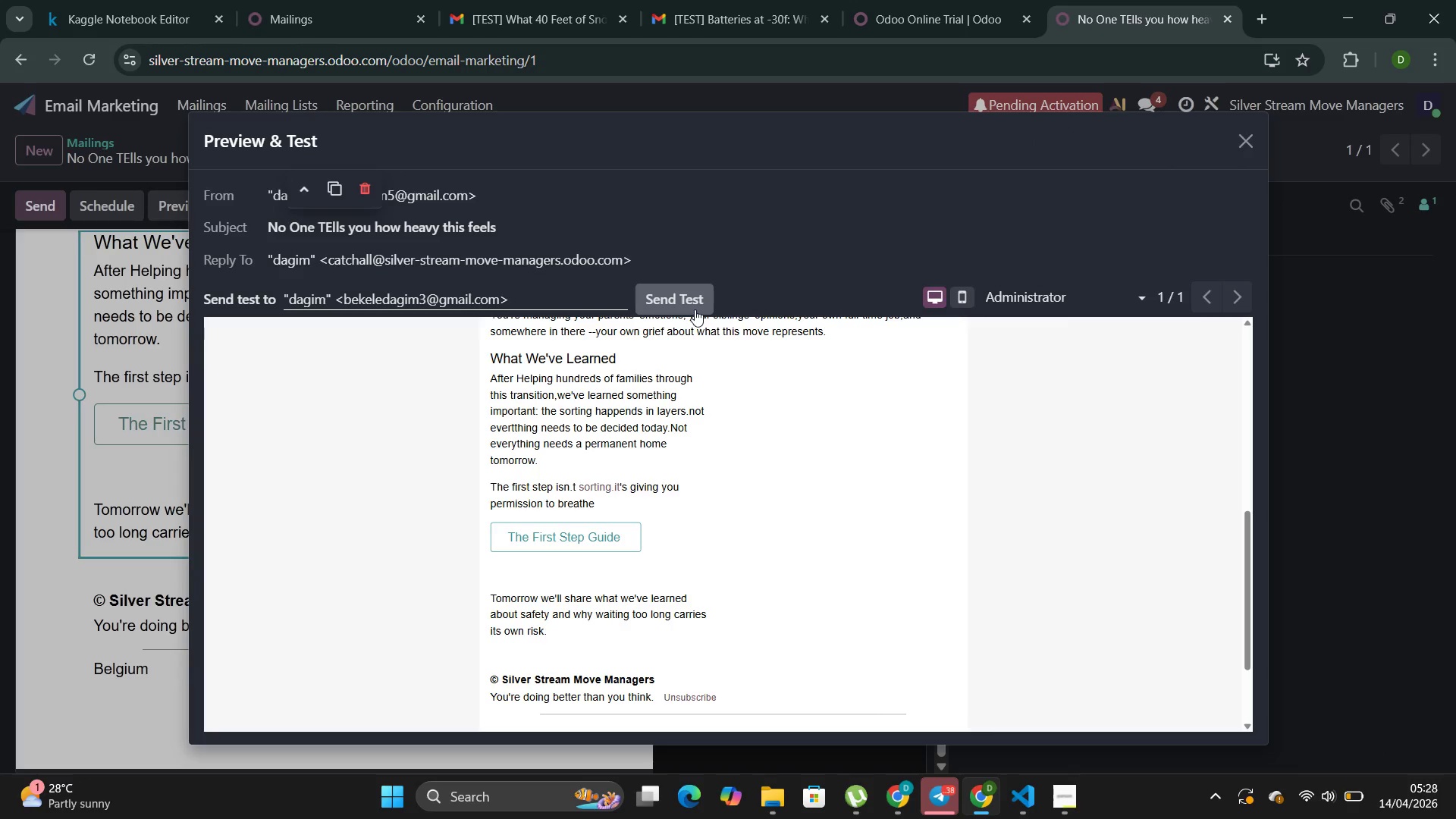 
left_click([1246, 140])
 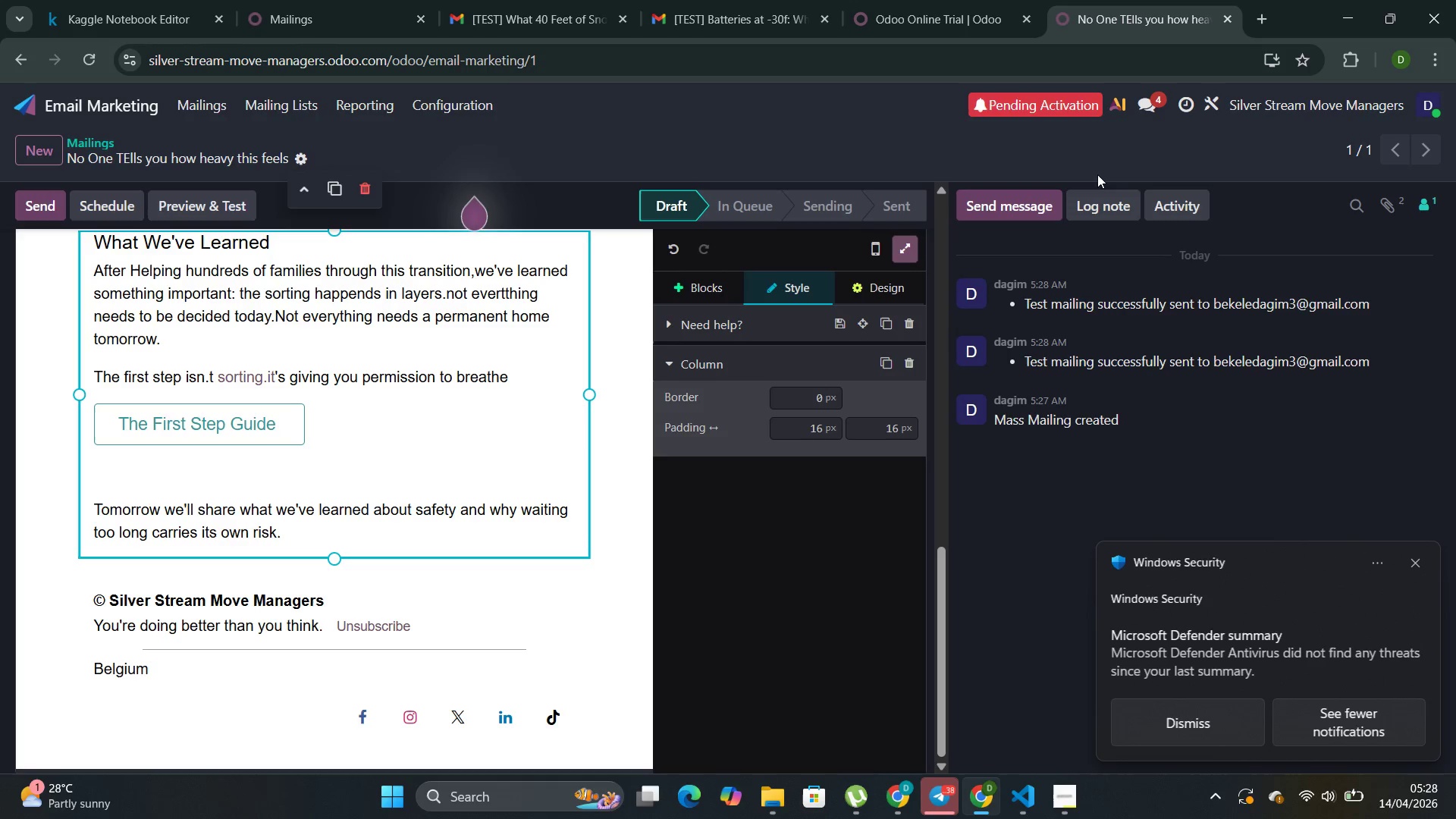 
left_click([762, 573])
 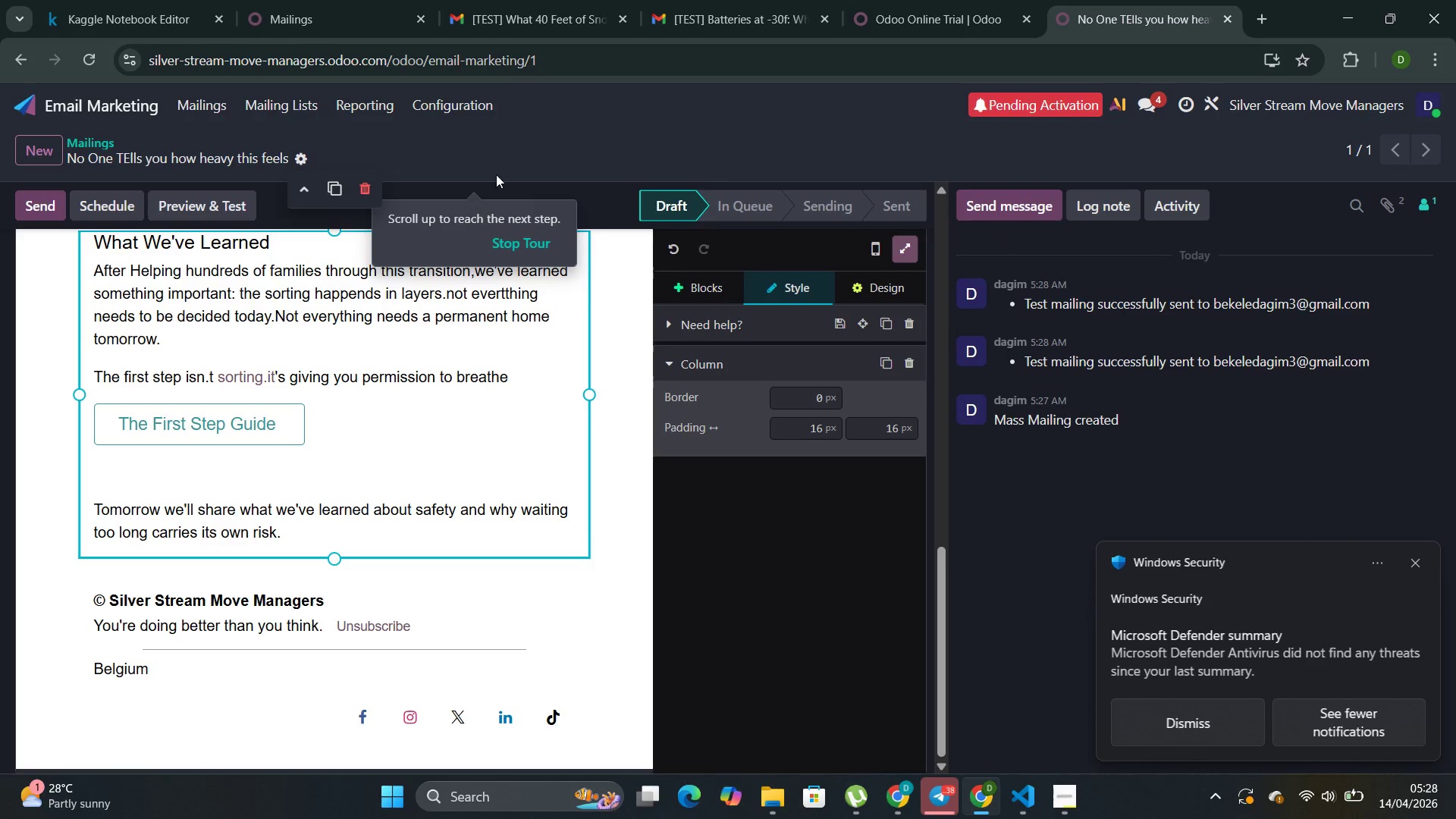 
left_click([526, 129])
 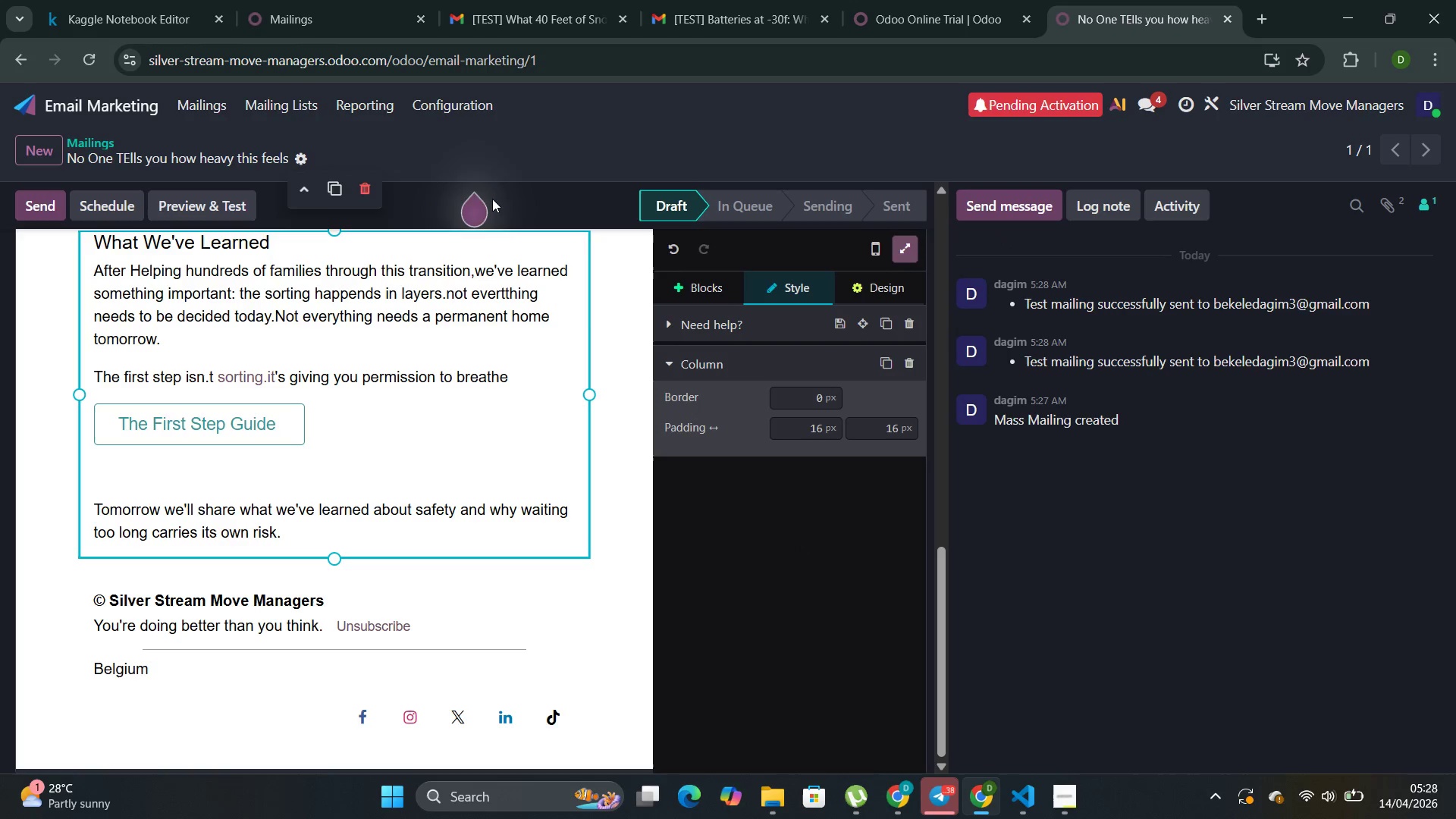 
left_click([482, 206])
 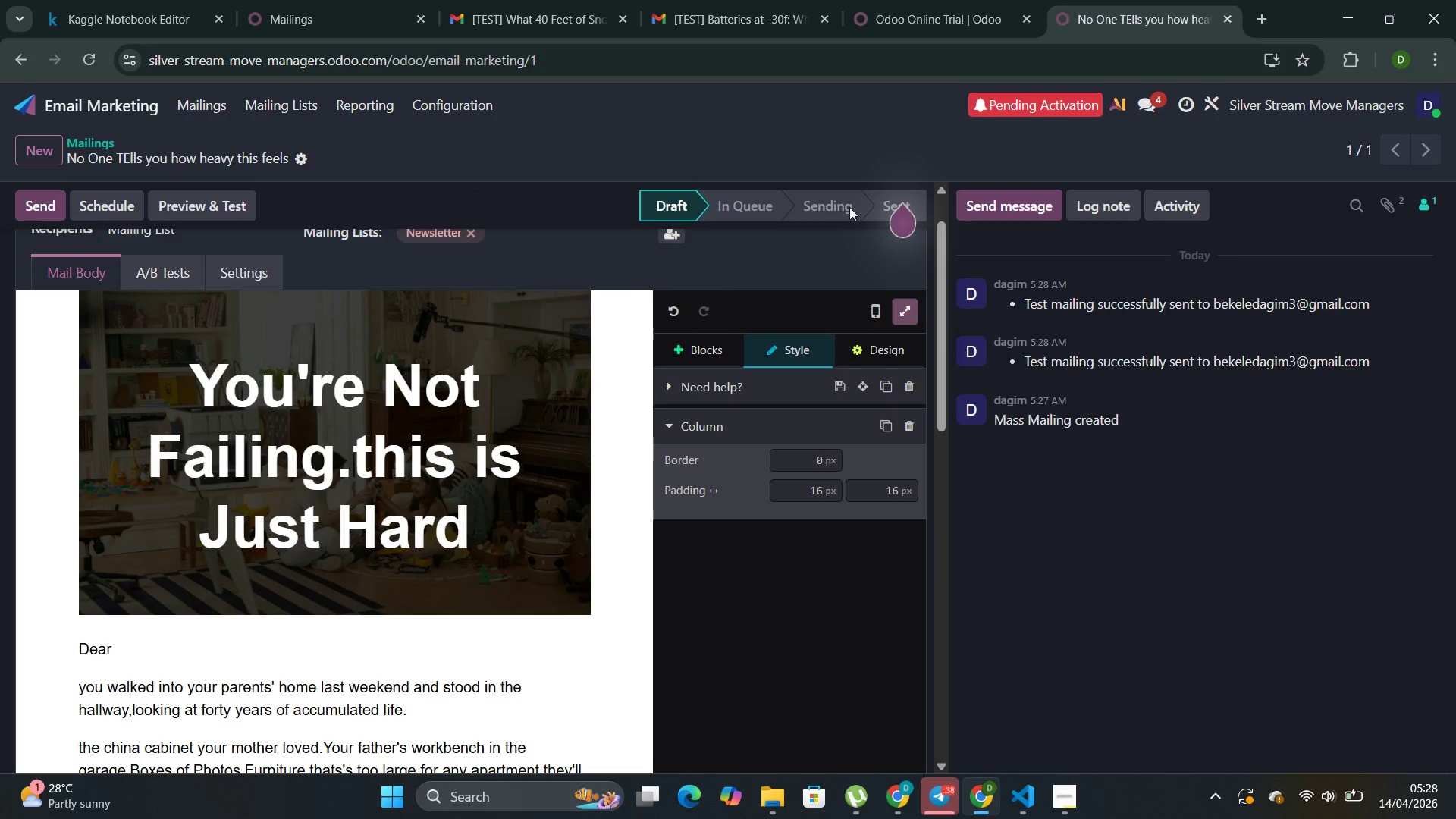 
scroll: coordinate [867, 248], scroll_direction: up, amount: 2.0
 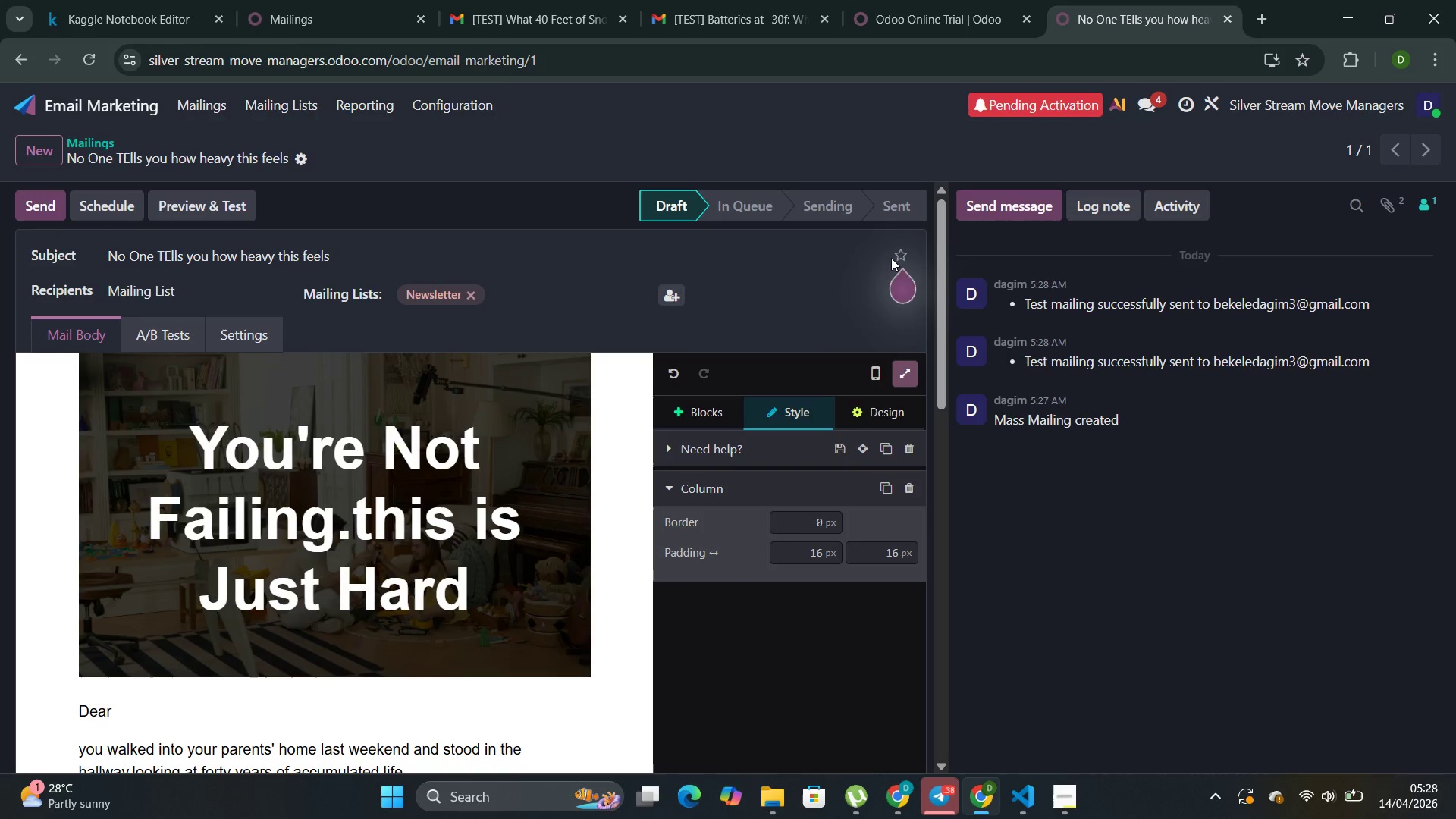 
left_click([896, 252])
 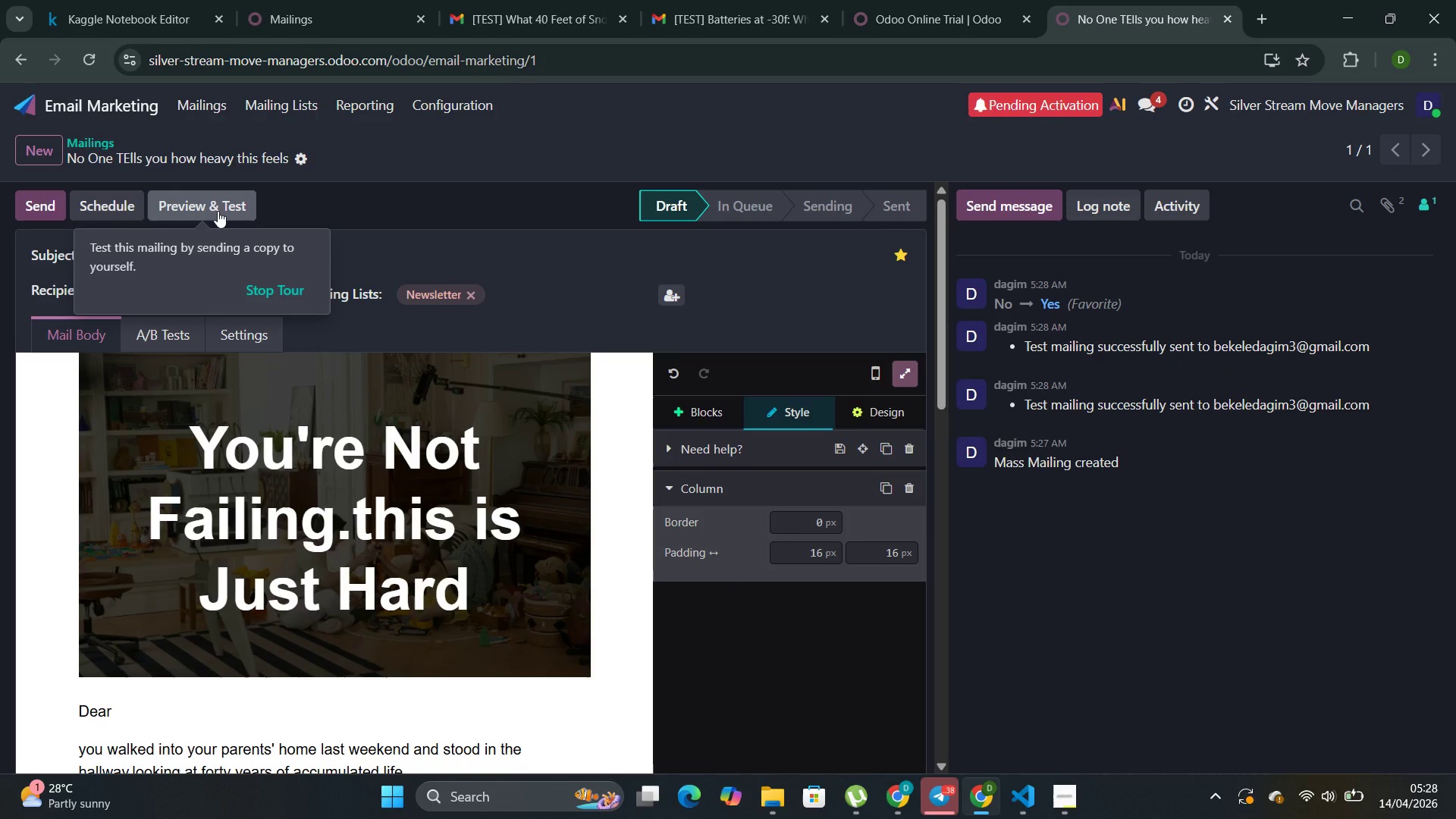 
left_click([218, 211])
 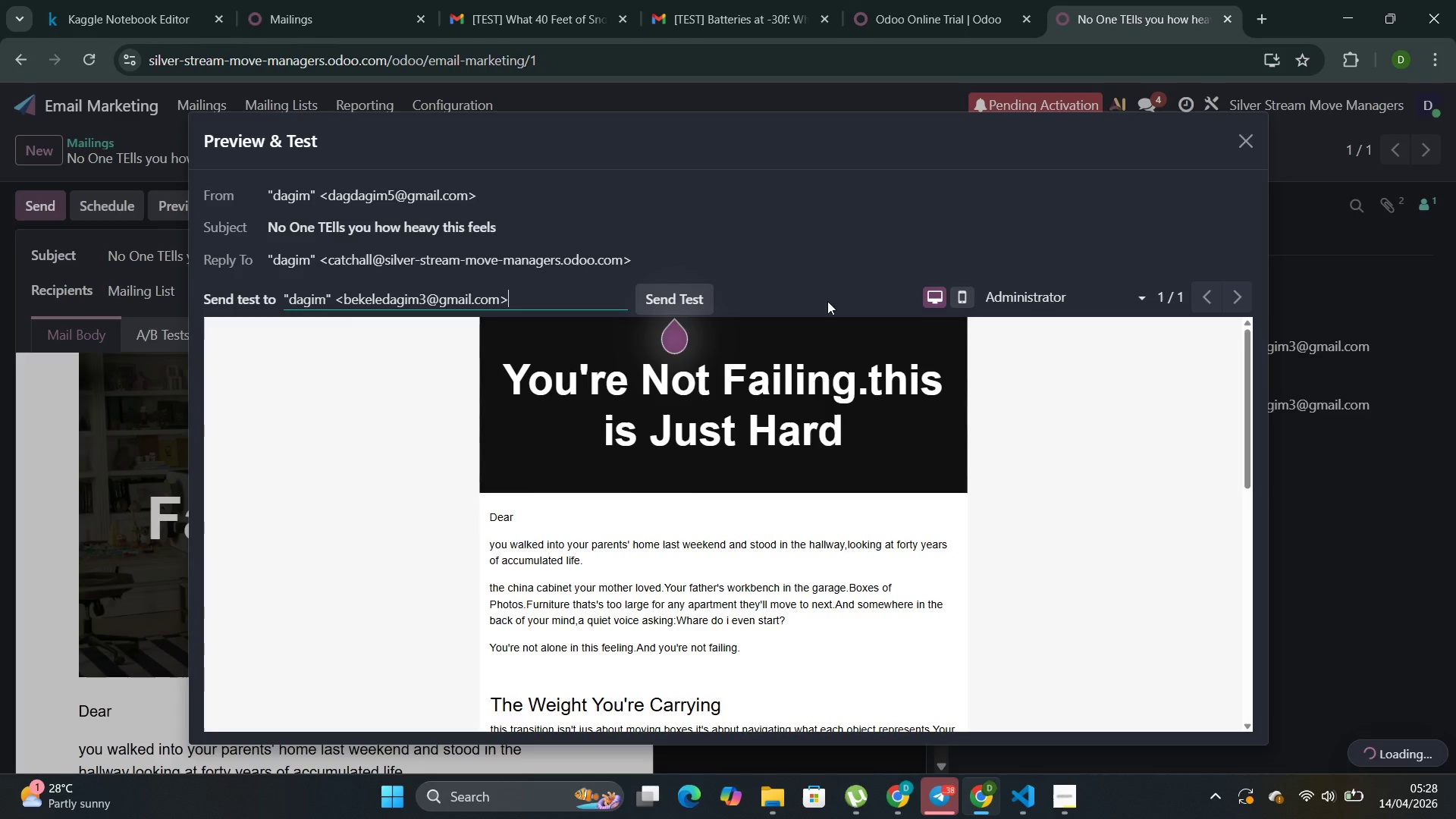 
left_click([684, 295])
 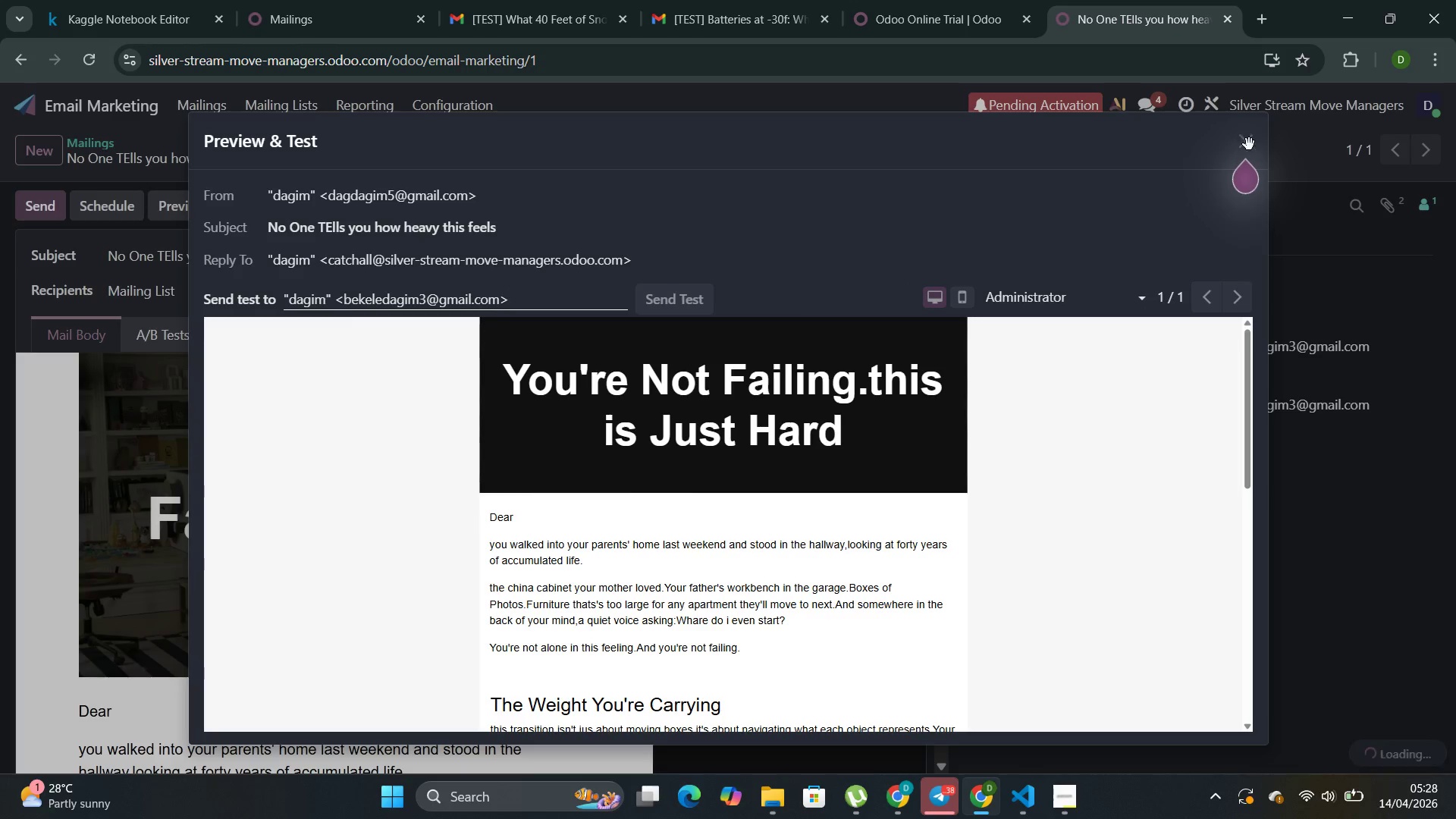 
left_click([1256, 147])
 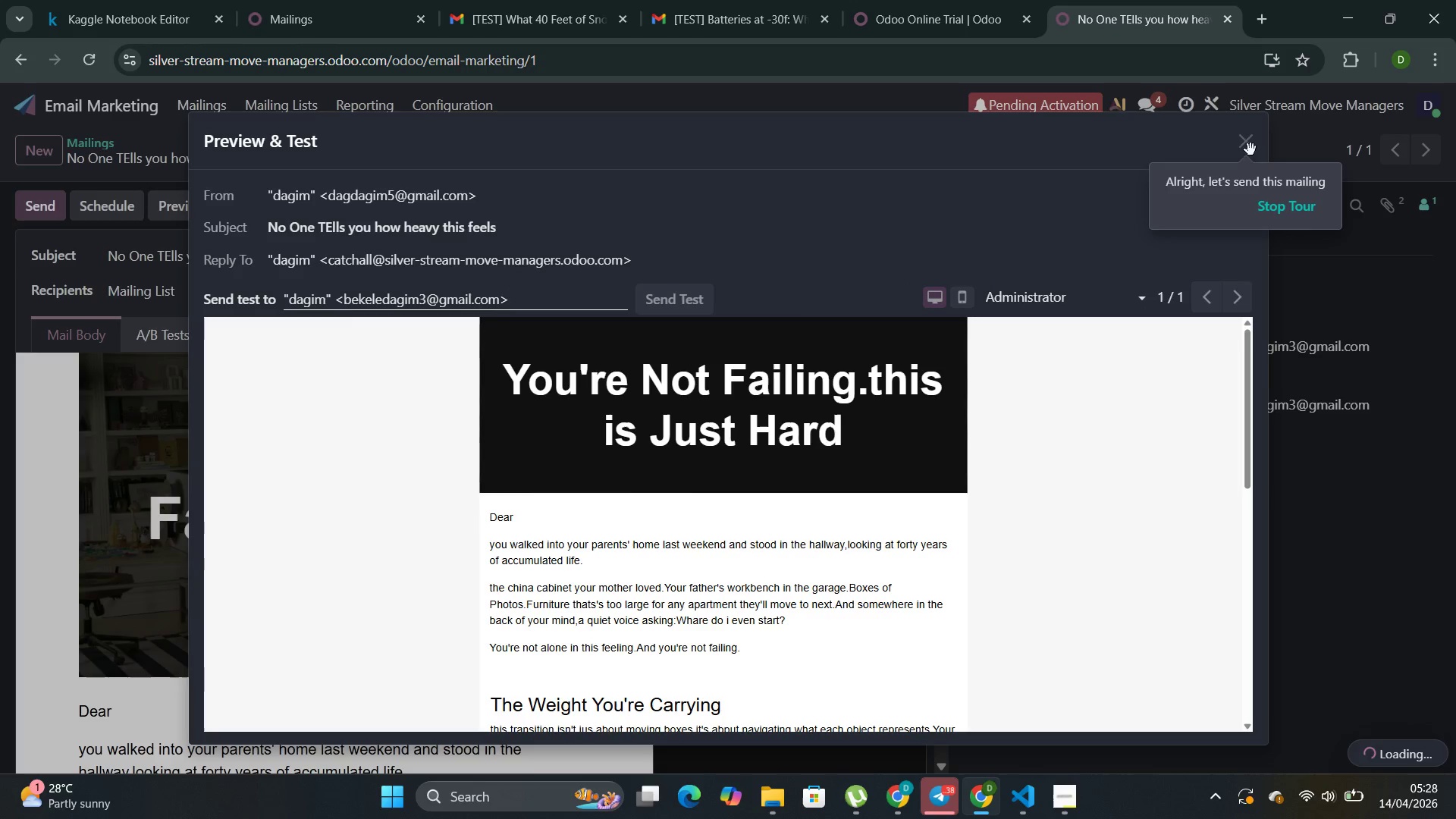 
left_click([1248, 144])
 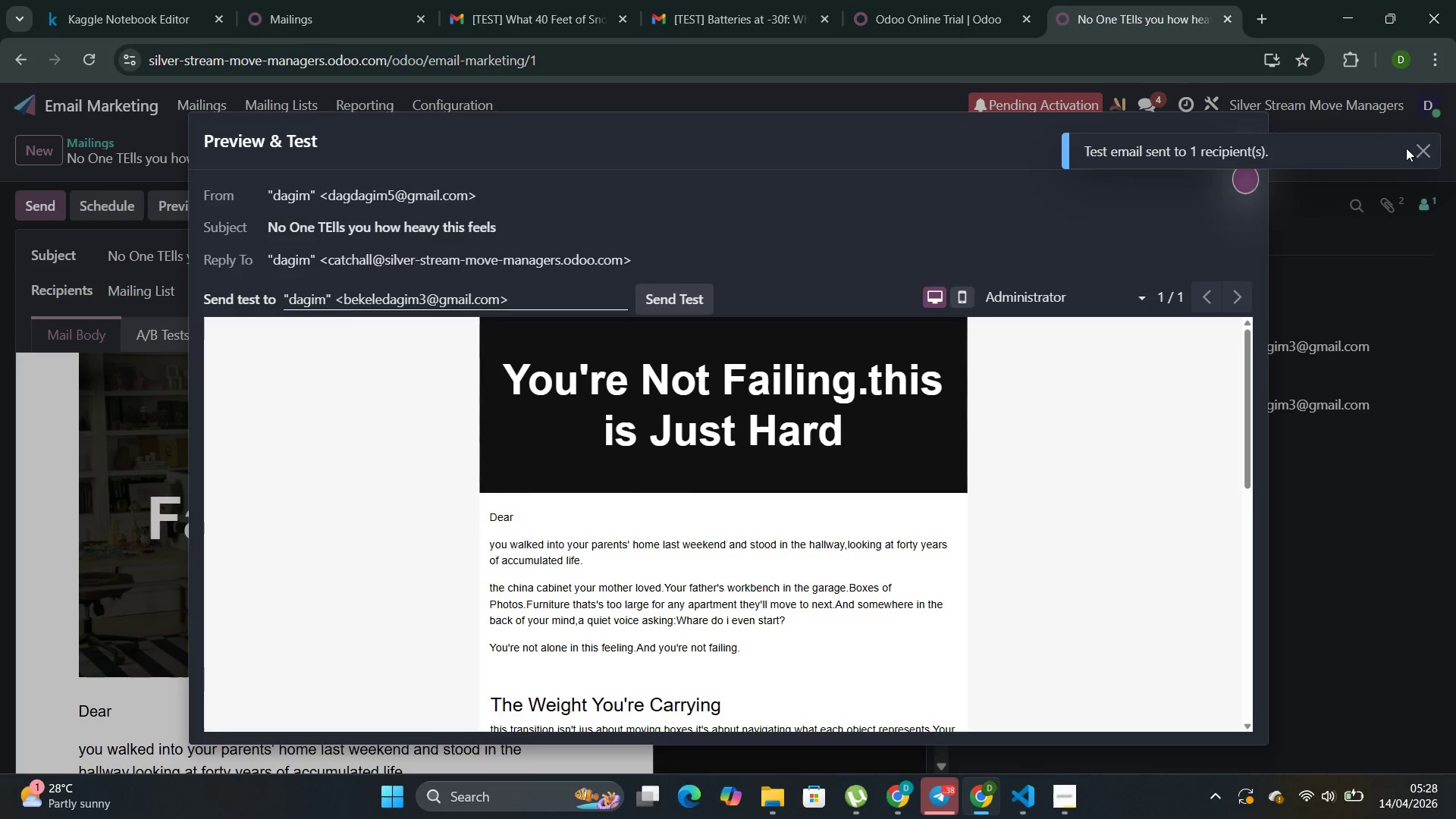 
left_click([1429, 148])
 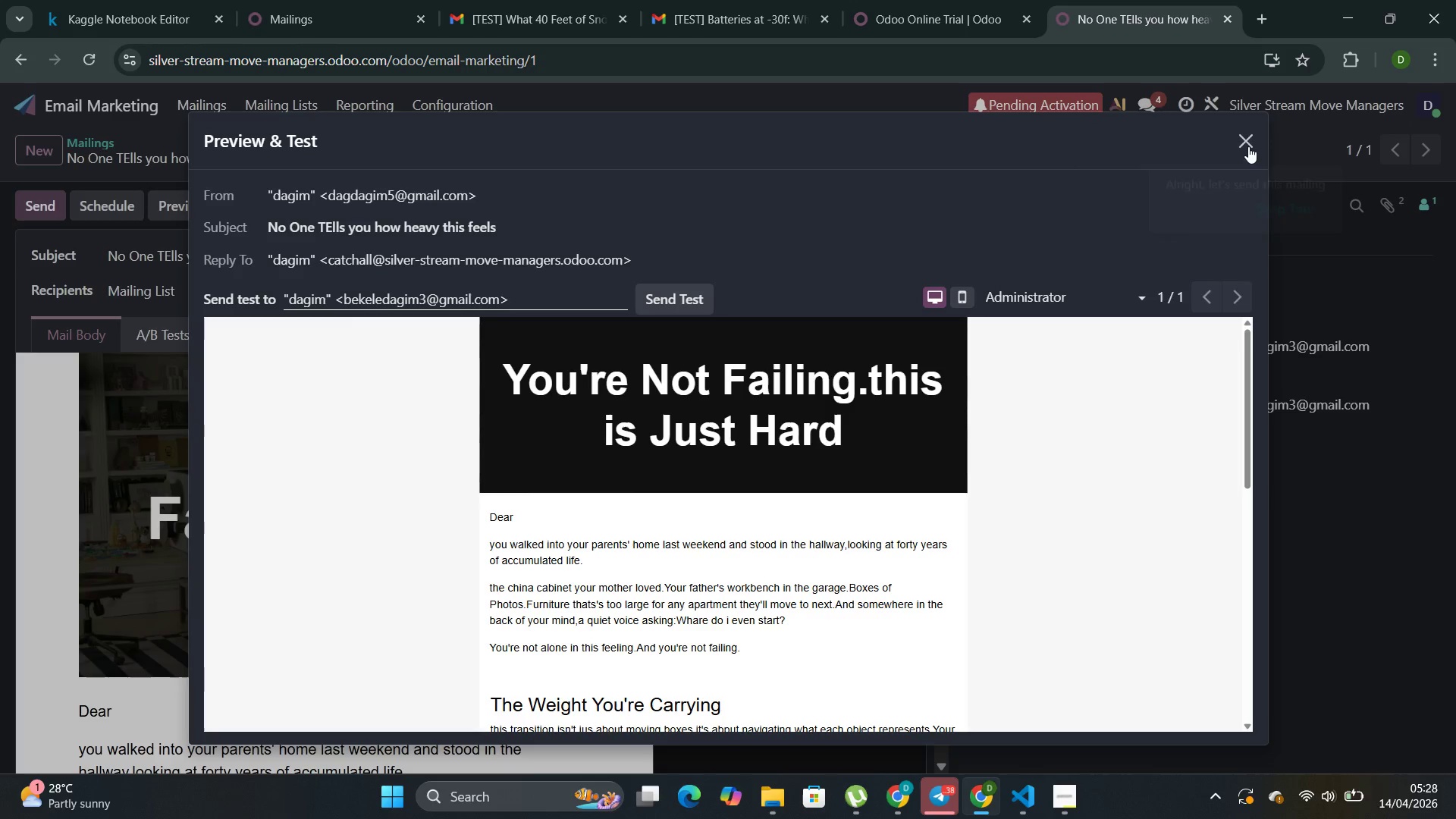 
left_click([1248, 146])
 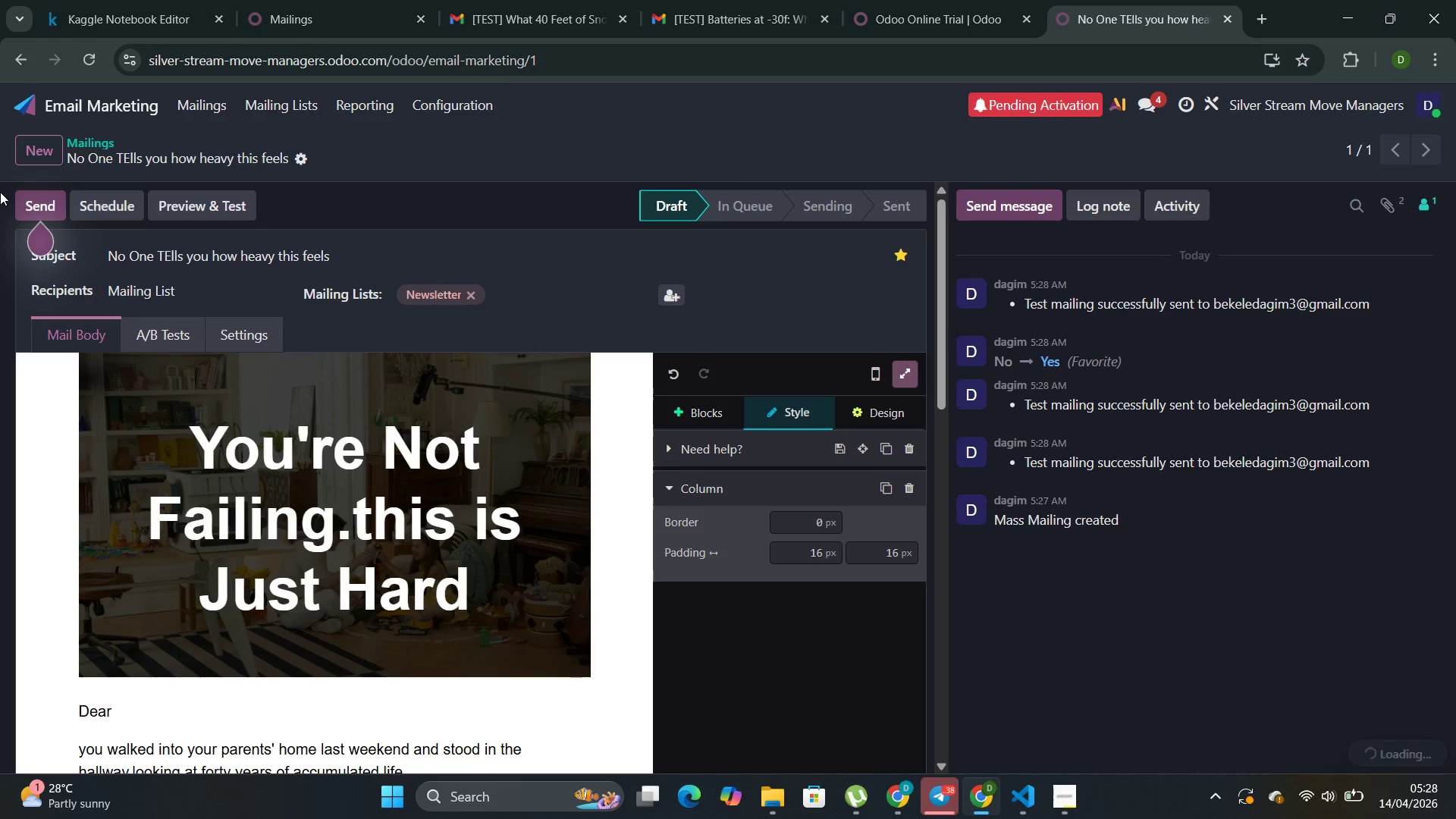 
left_click([33, 203])
 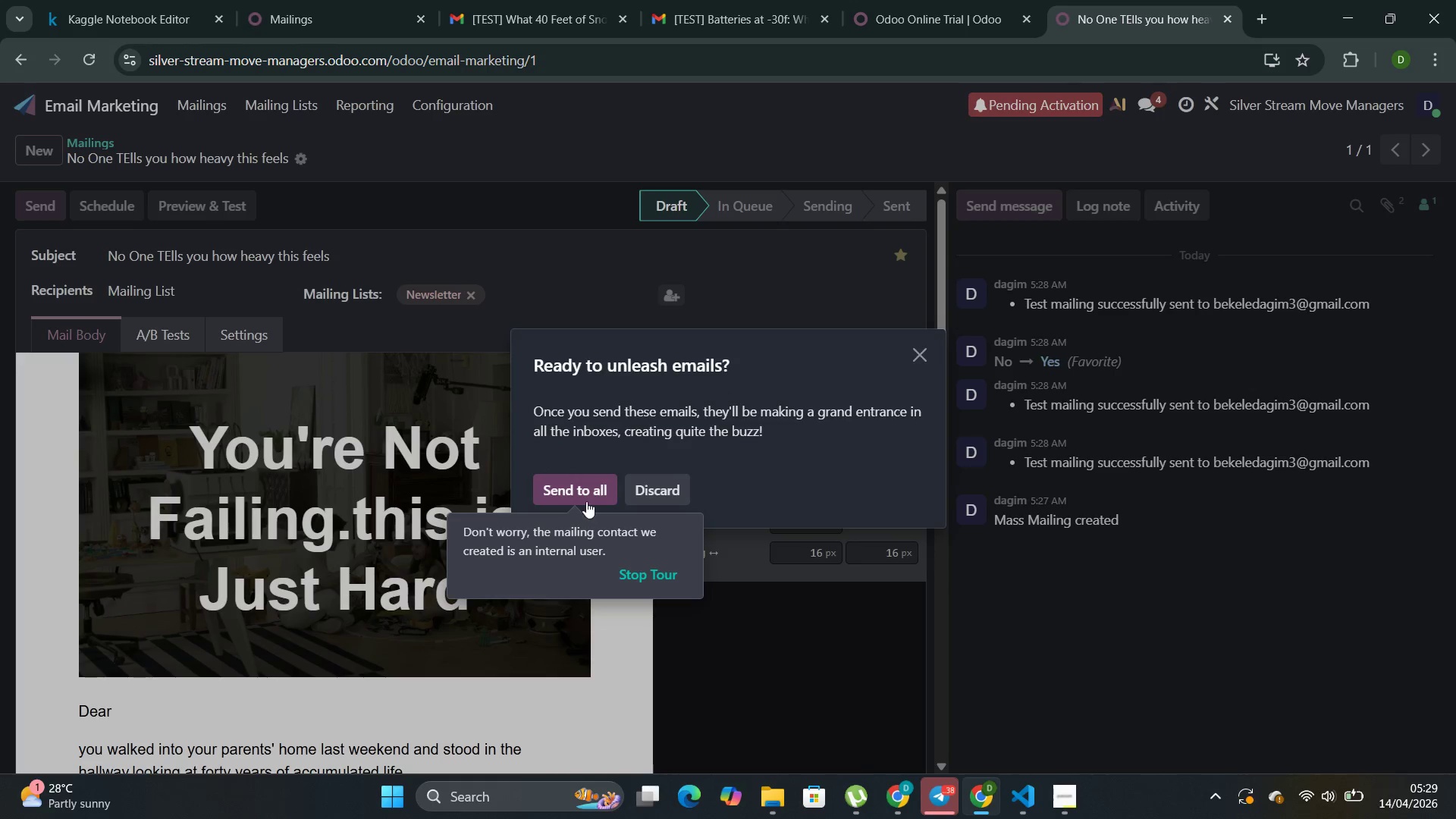 
left_click([587, 491])
 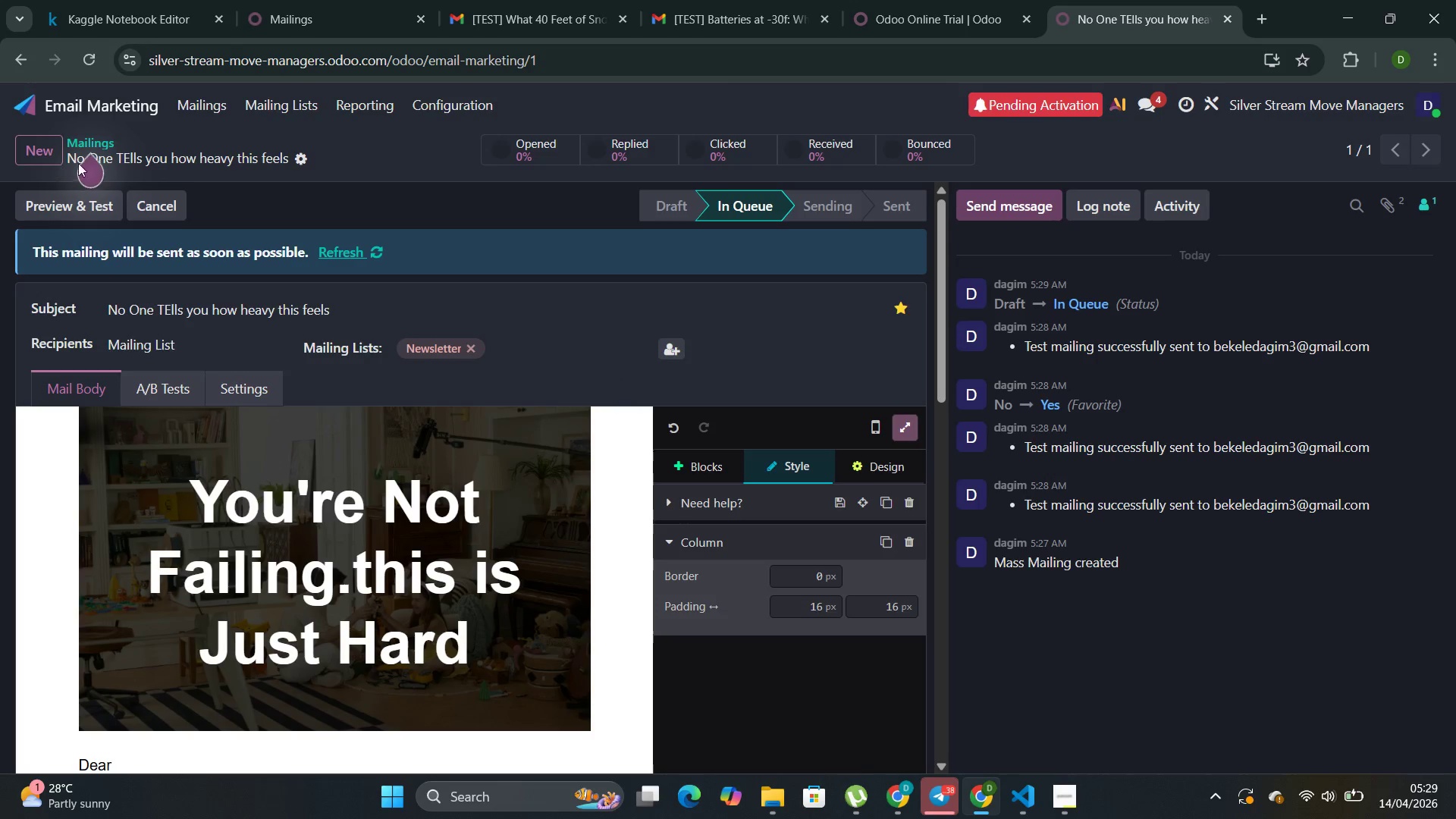 
left_click([94, 149])
 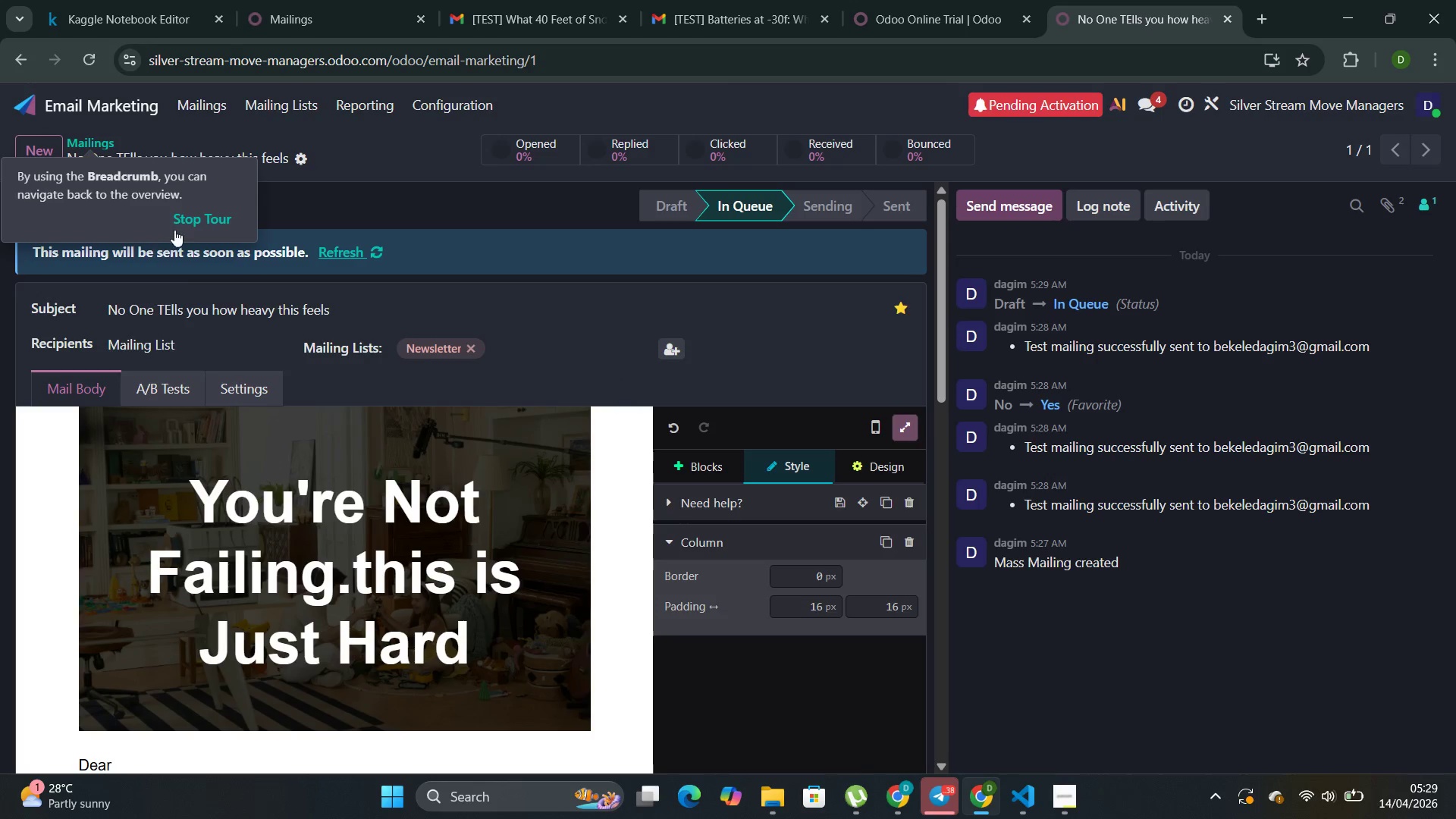 
left_click([186, 212])
 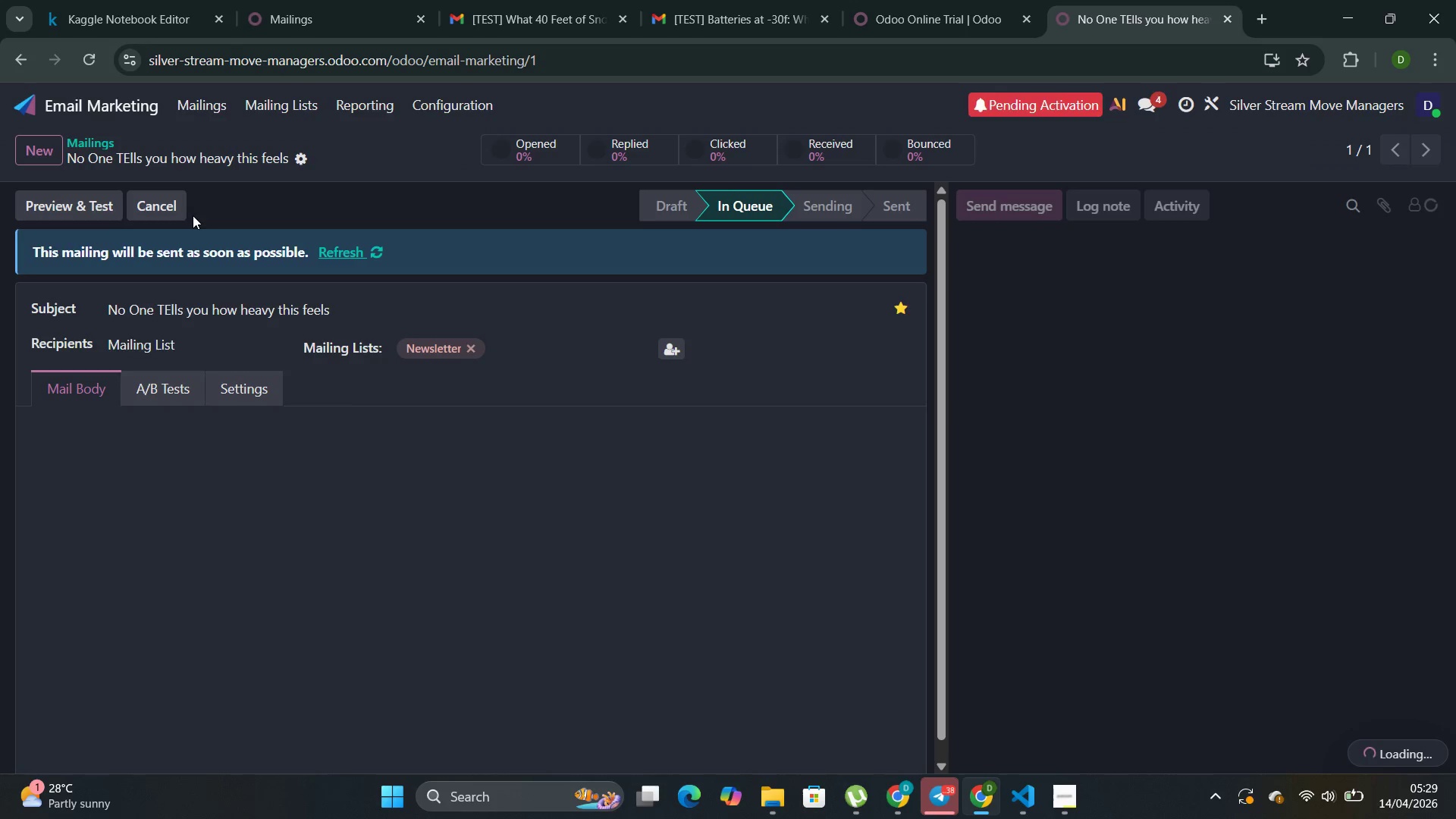 
scroll: coordinate [397, 513], scroll_direction: up, amount: 2.0
 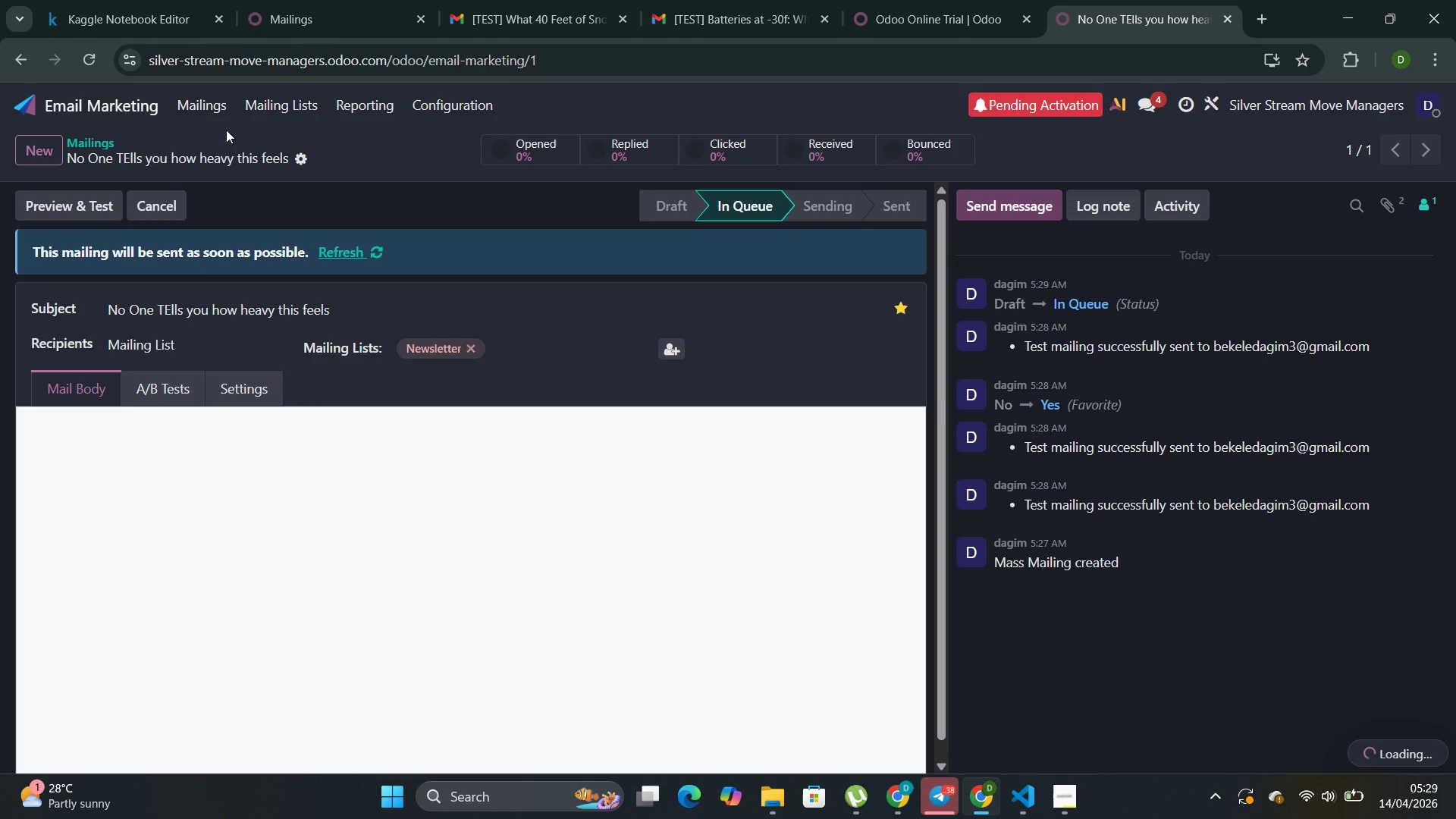 
left_click([206, 105])
 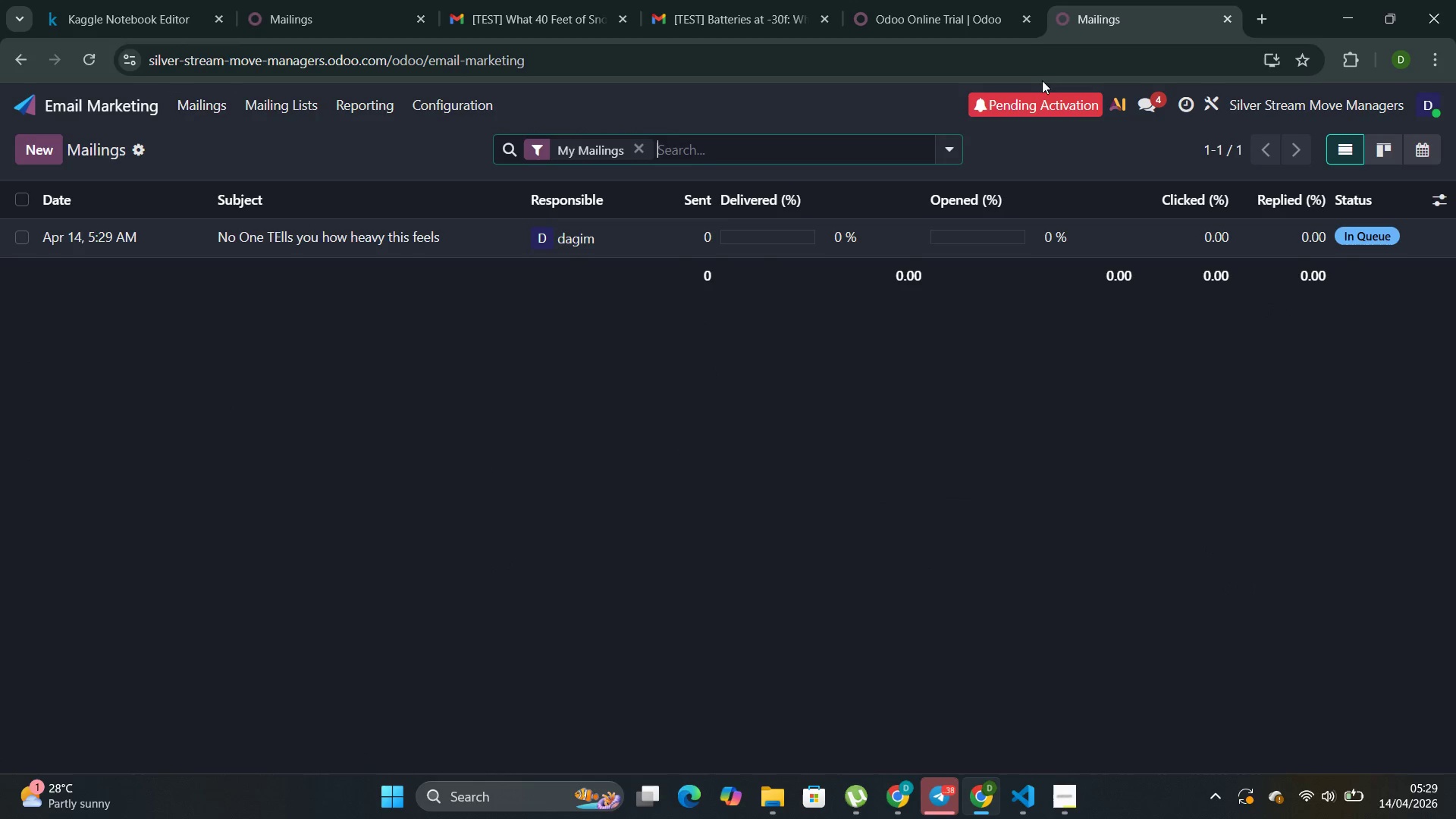 
left_click([1254, 24])
 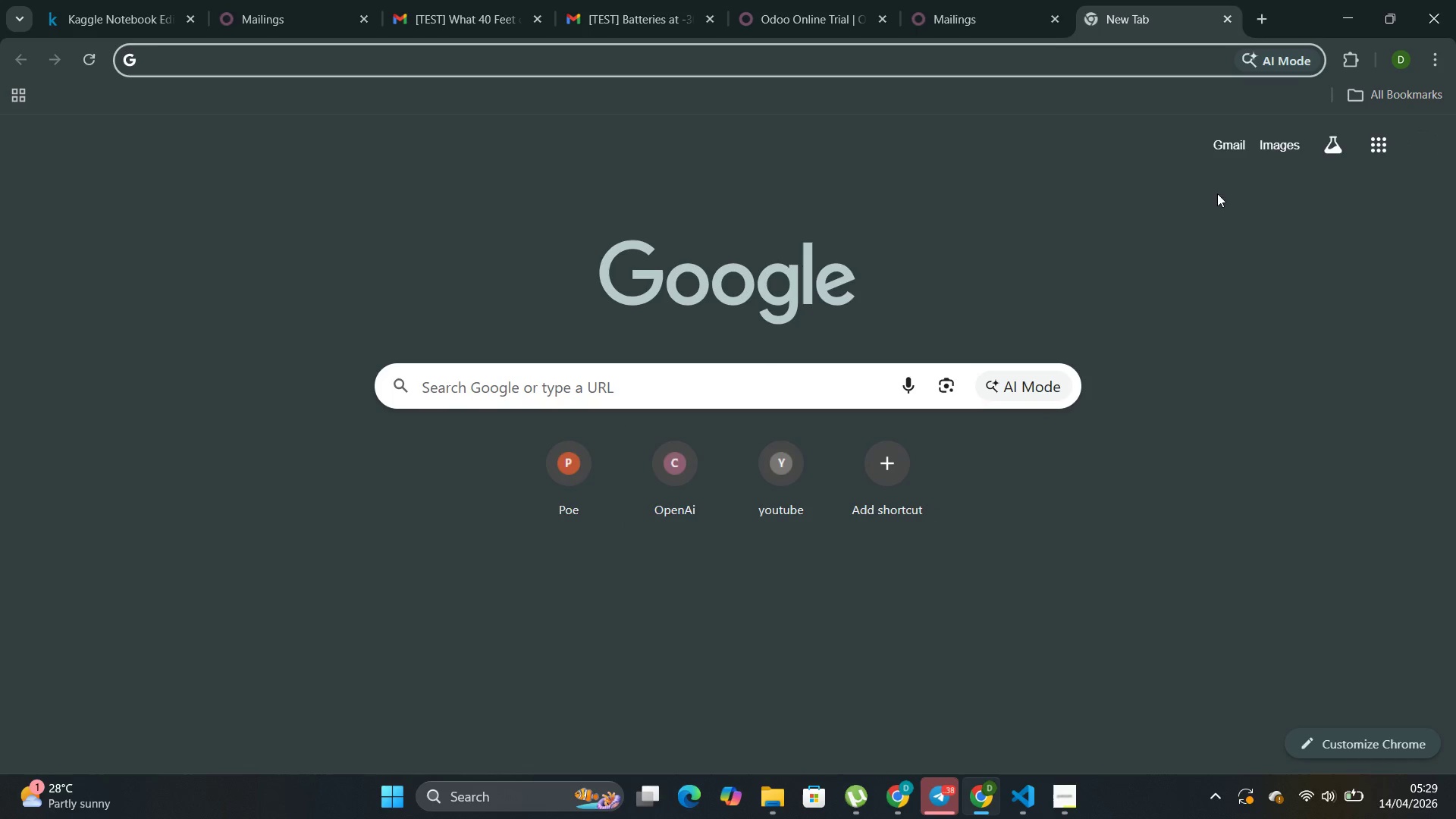 
left_click([1228, 137])
 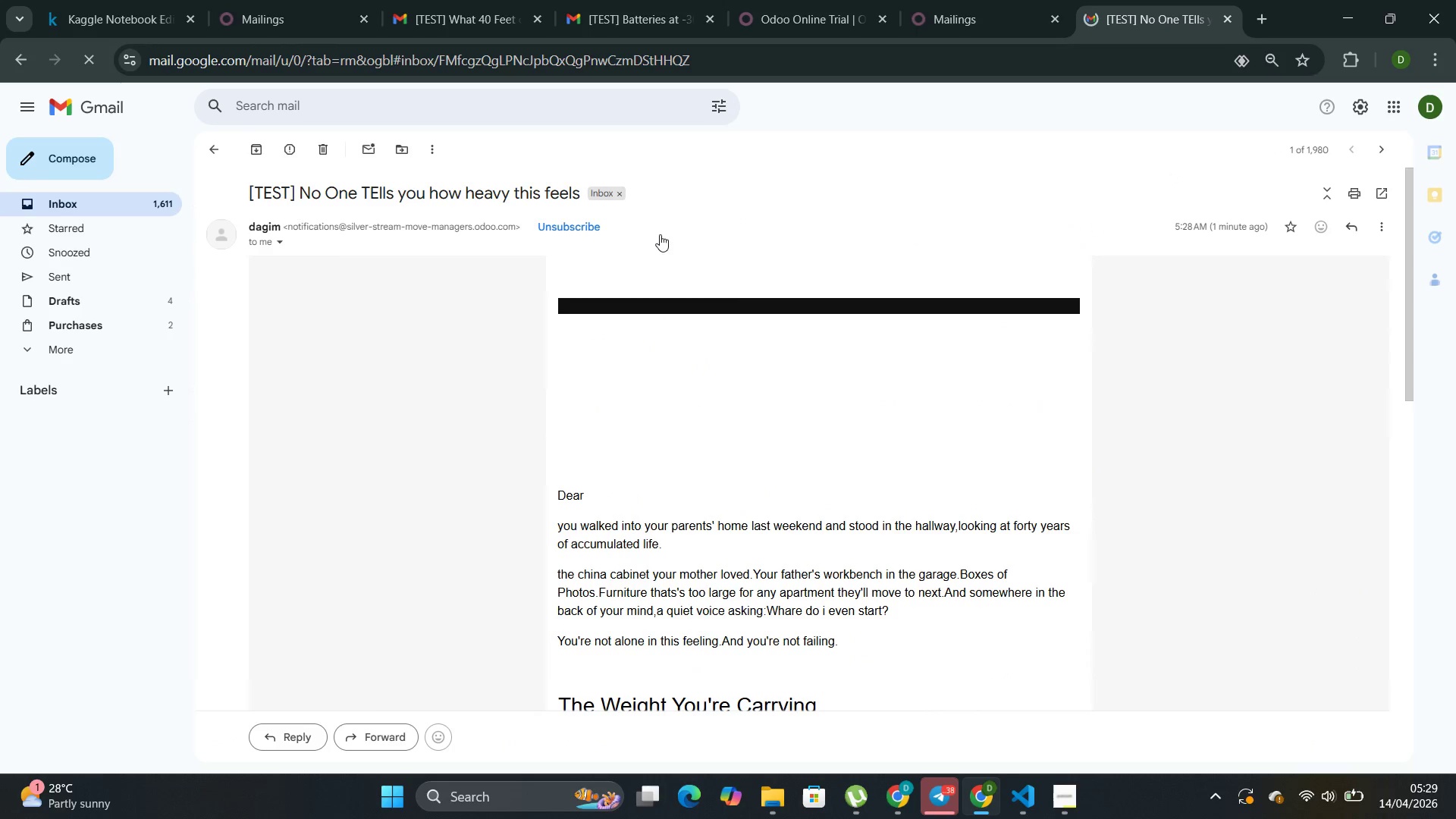 
wait(9.53)
 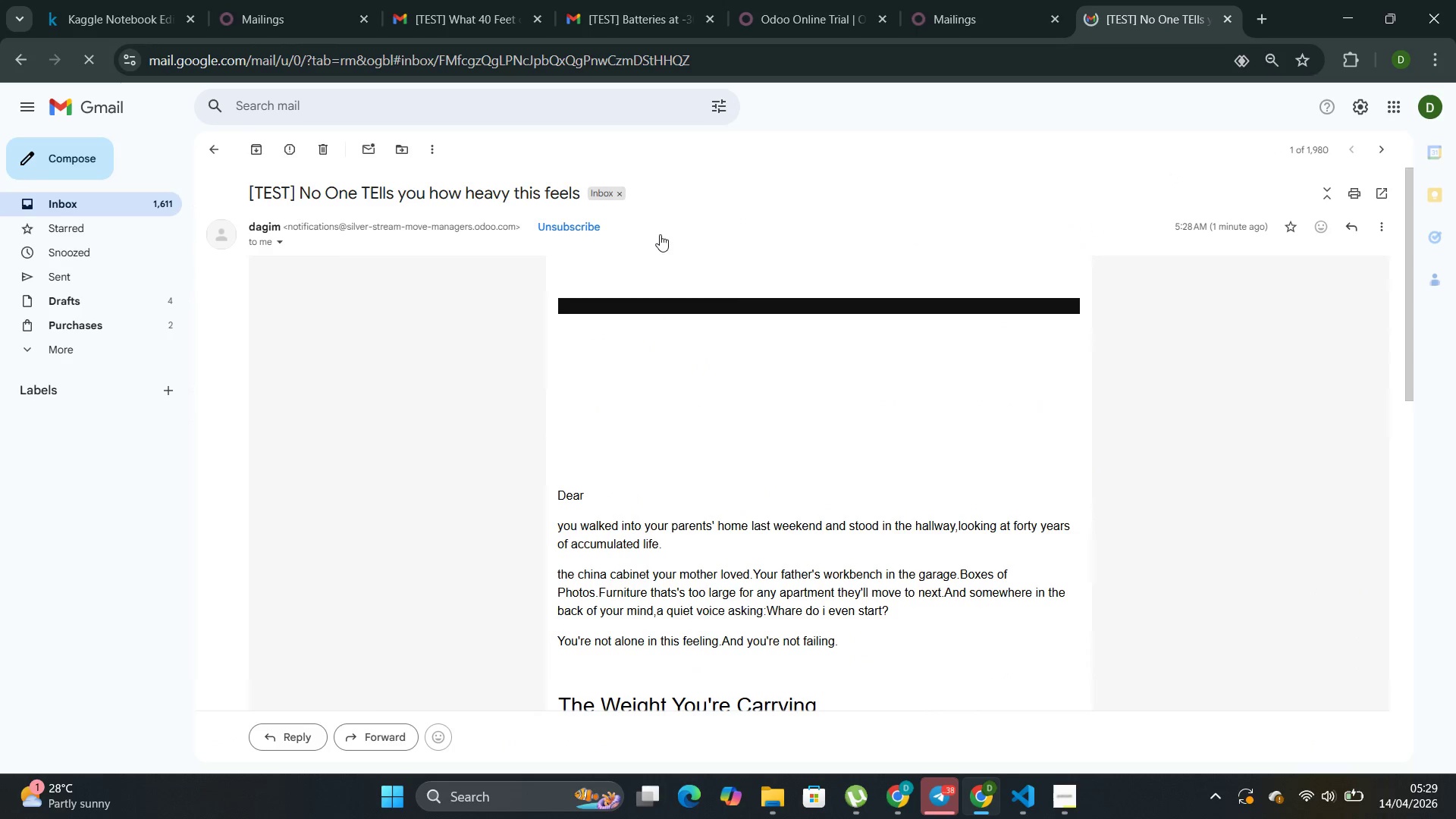 
scroll: coordinate [664, 447], scroll_direction: down, amount: 7.0
 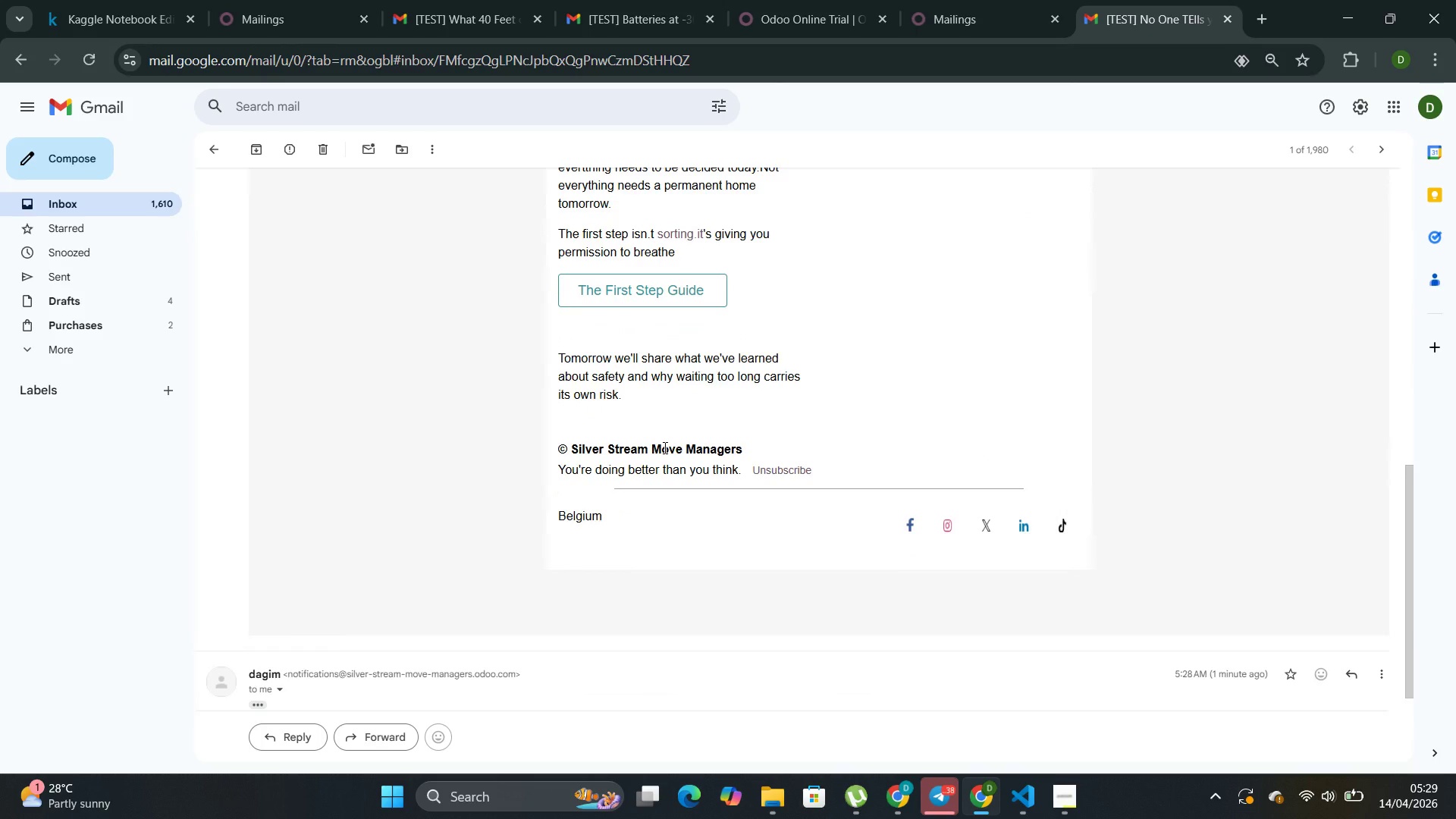 
scroll: coordinate [664, 447], scroll_direction: up, amount: 2.0
 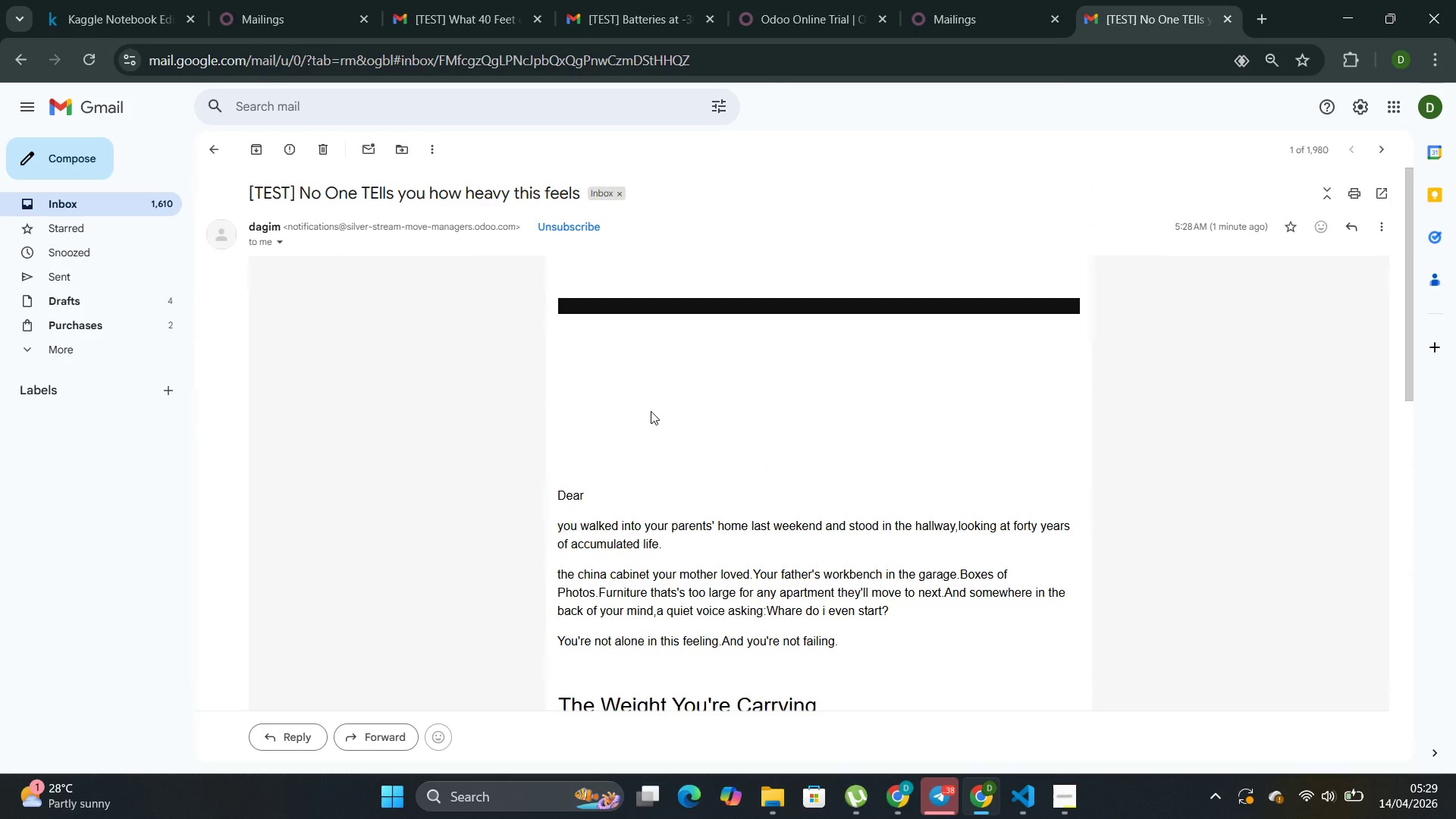 
scroll: coordinate [519, 322], scroll_direction: down, amount: 2.0
 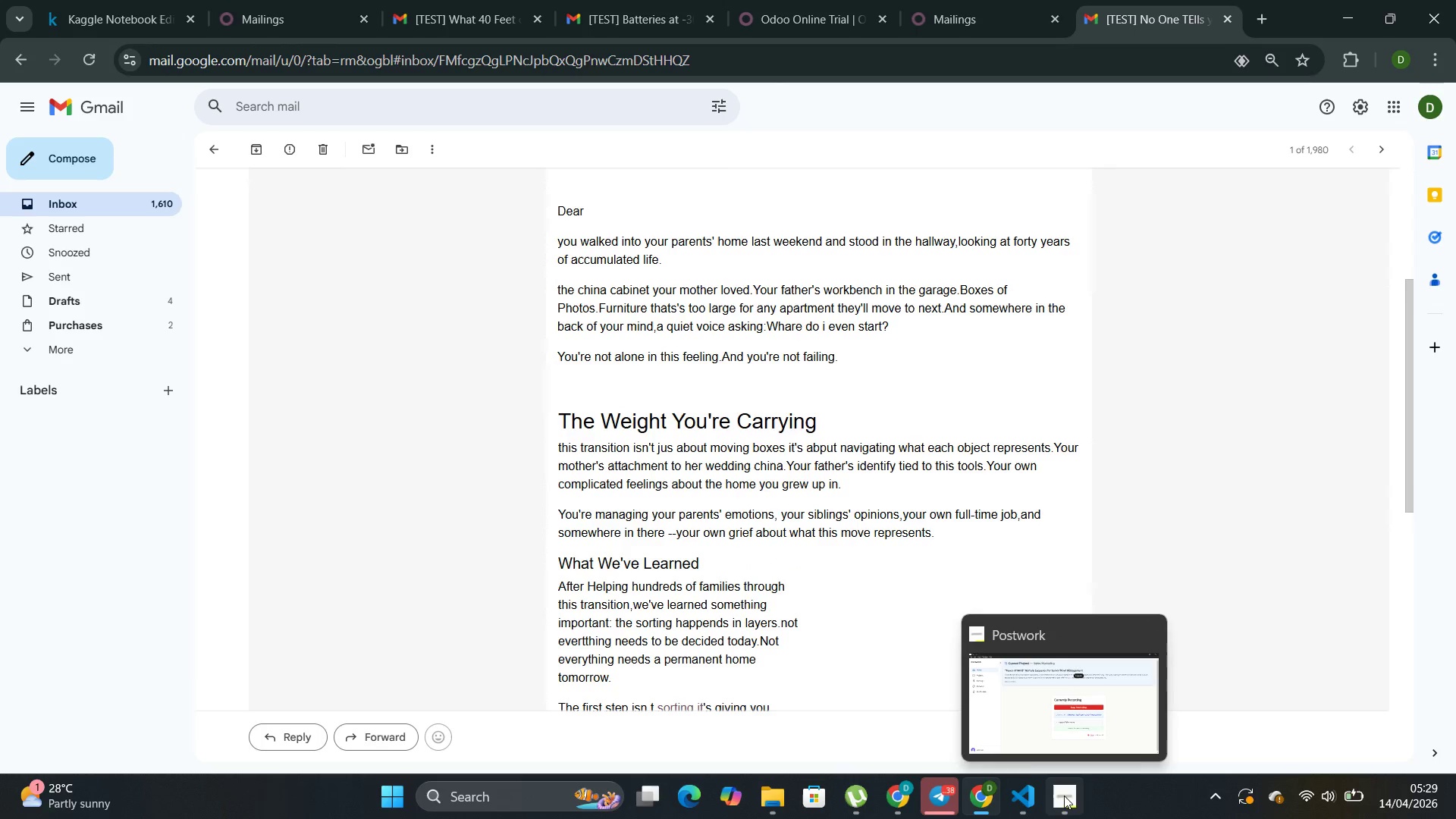 
left_click([962, 351])
 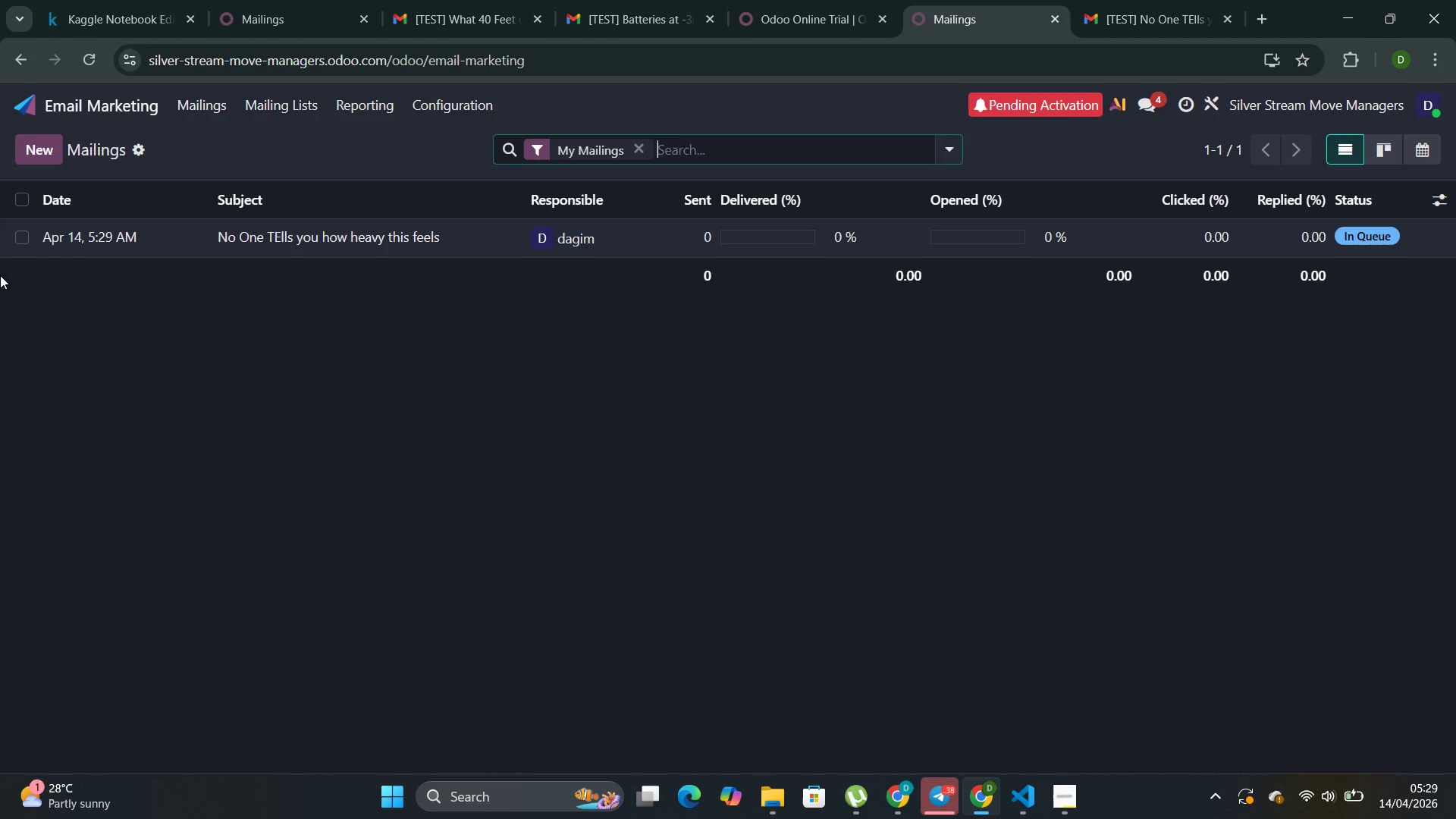 
left_click([38, 155])
 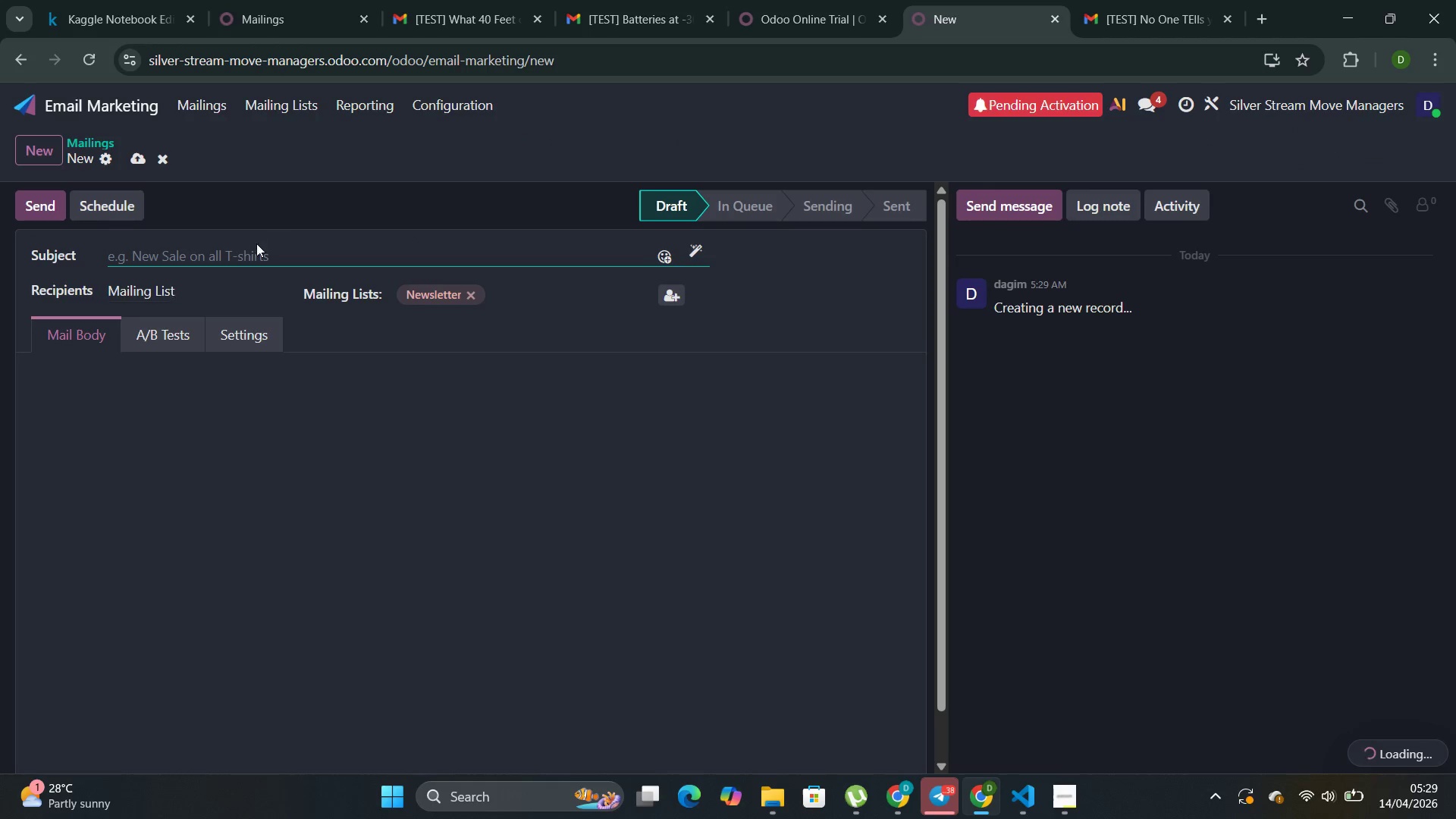 
left_click([256, 243])
 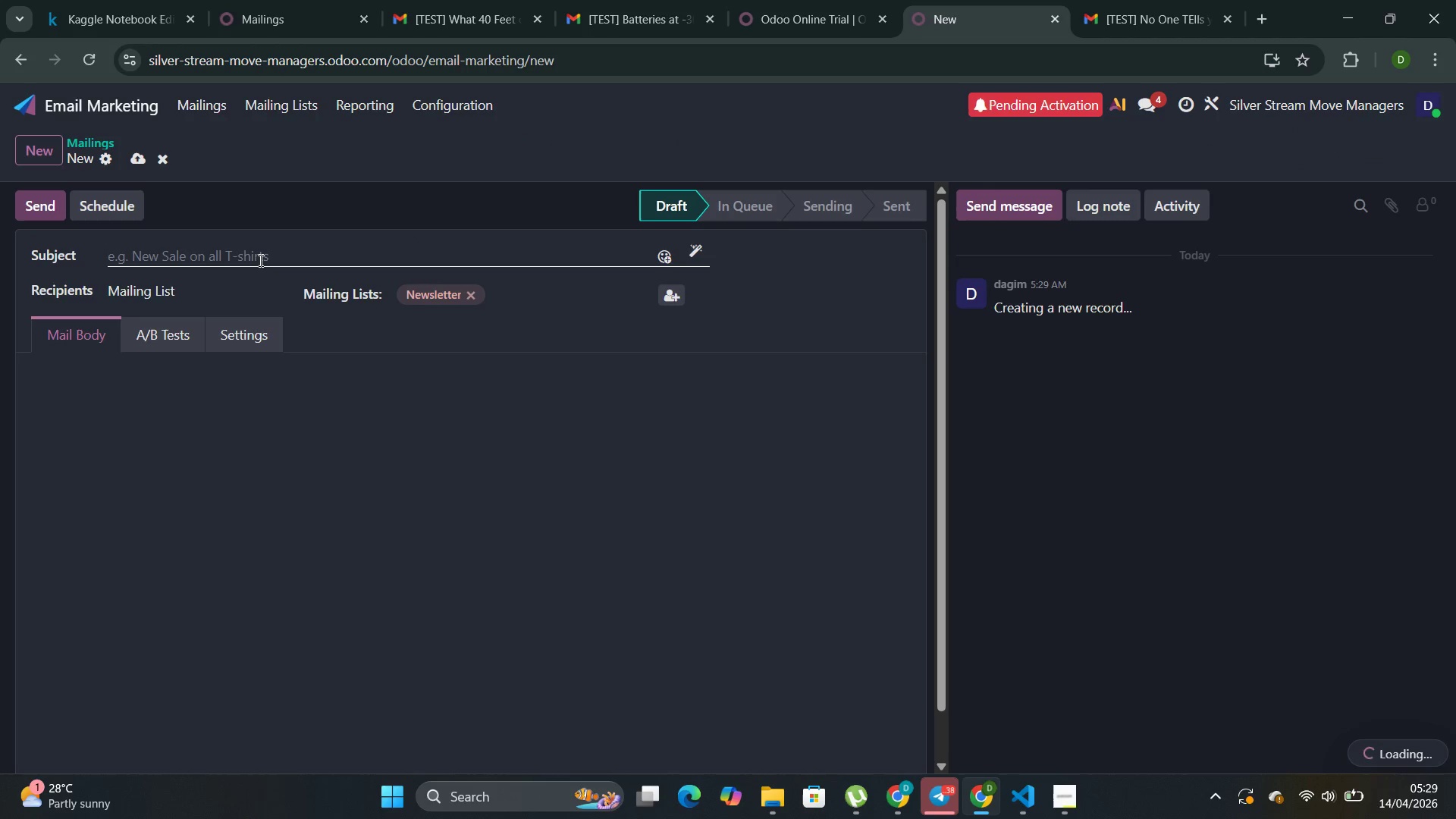 
left_click([259, 260])
 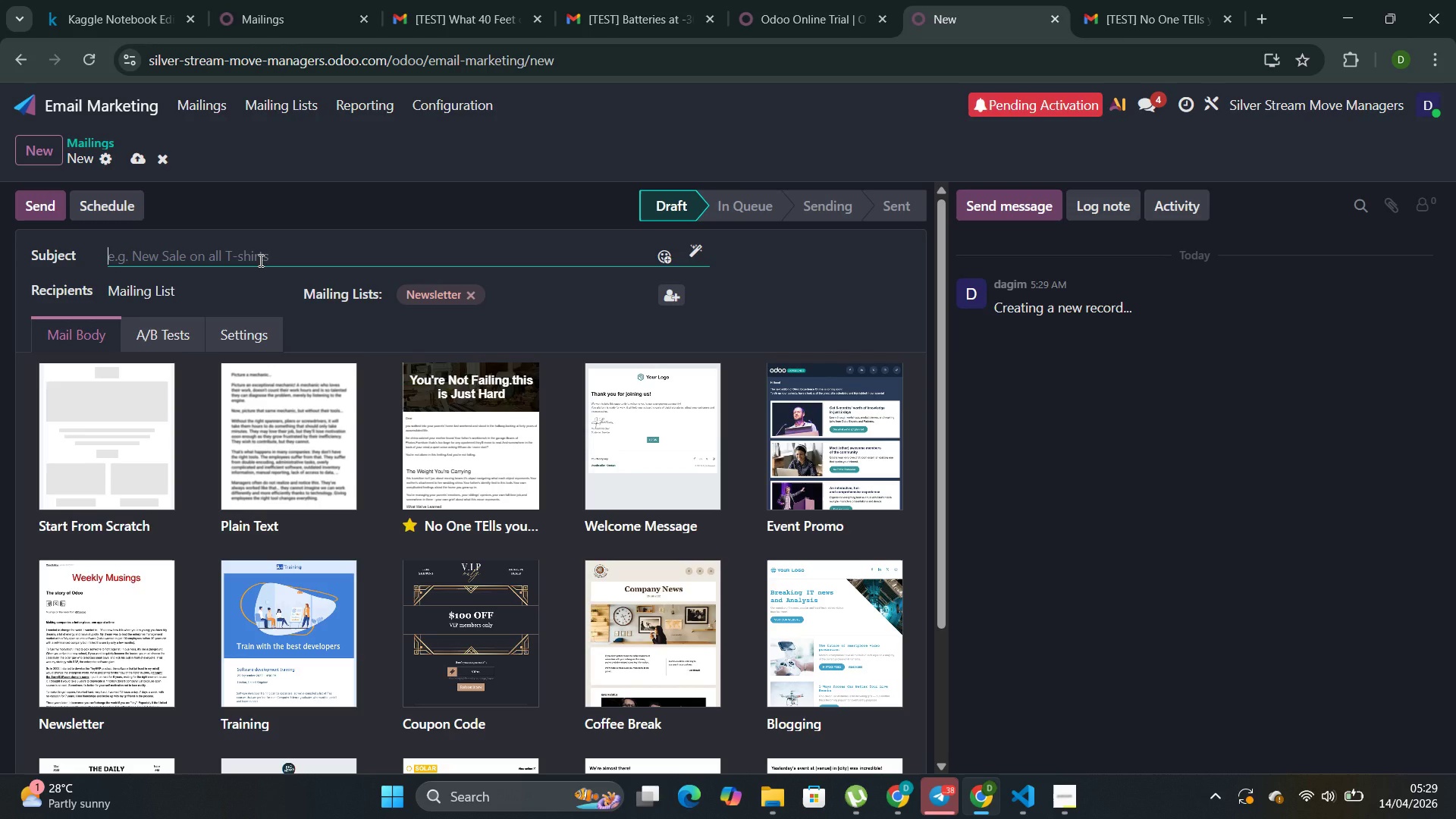 
wait(6.55)
 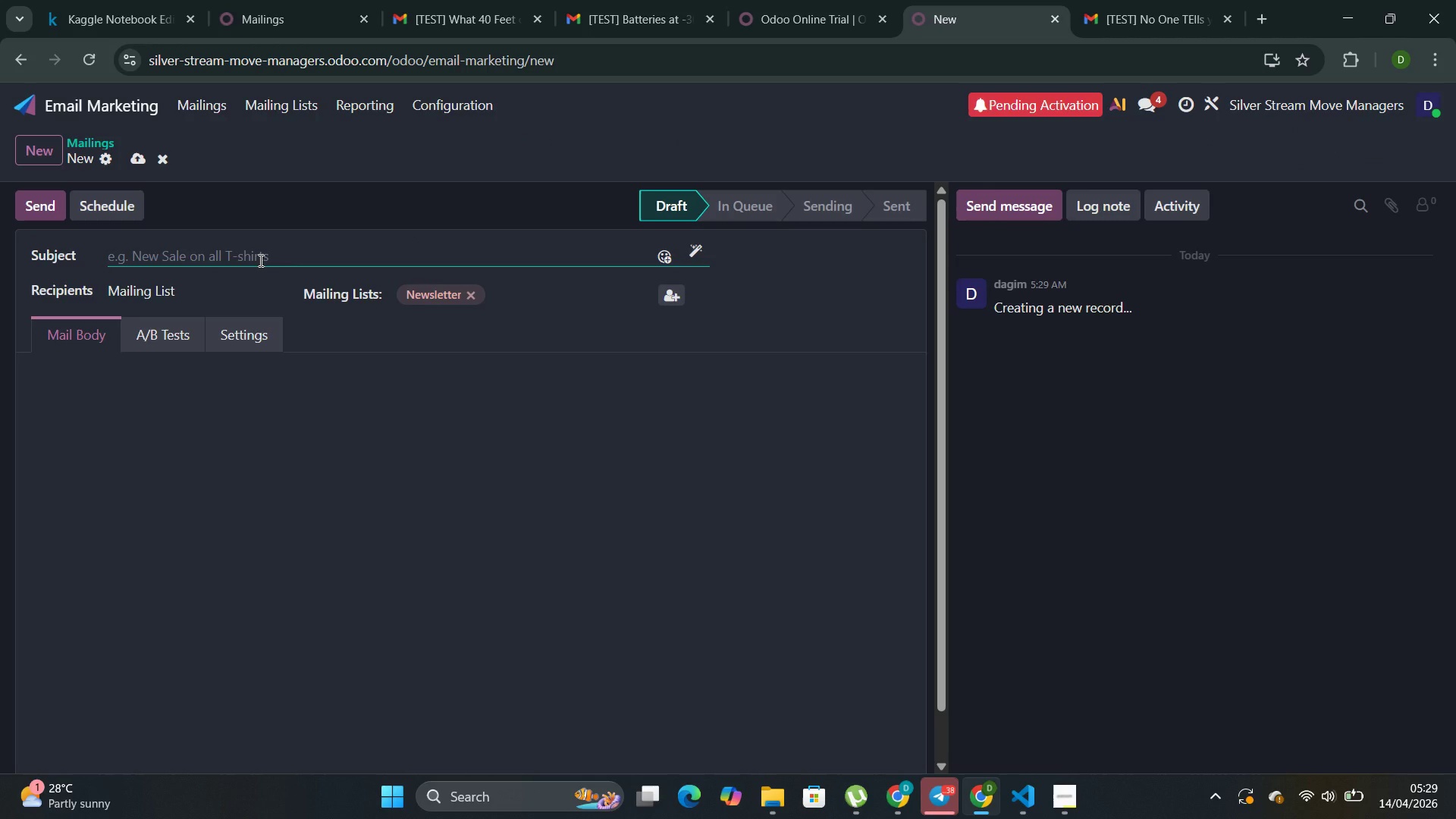 
type(What clutter actually cost)
 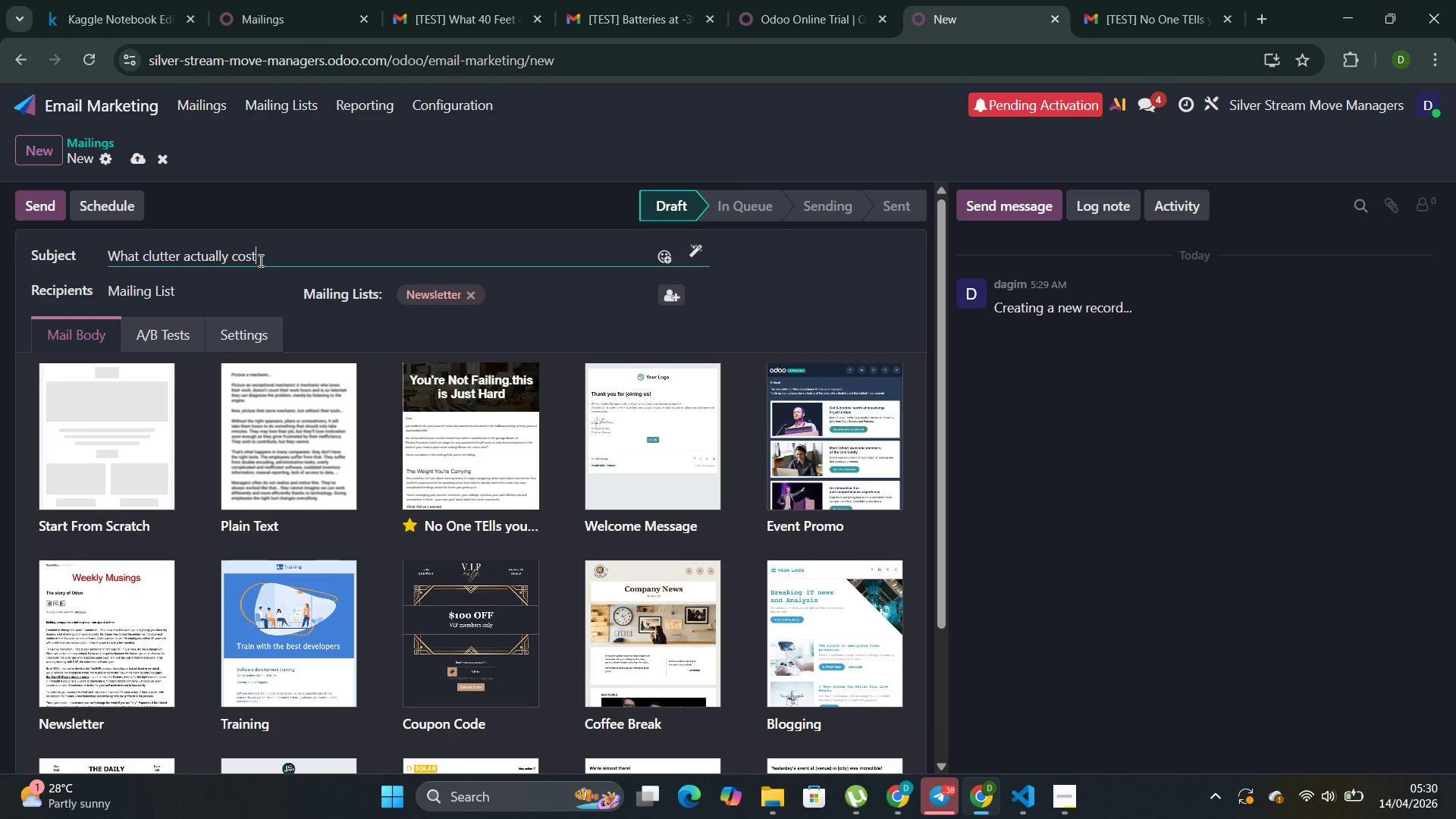 
type(s )
key(Backspace)
type((and it's not space ))
 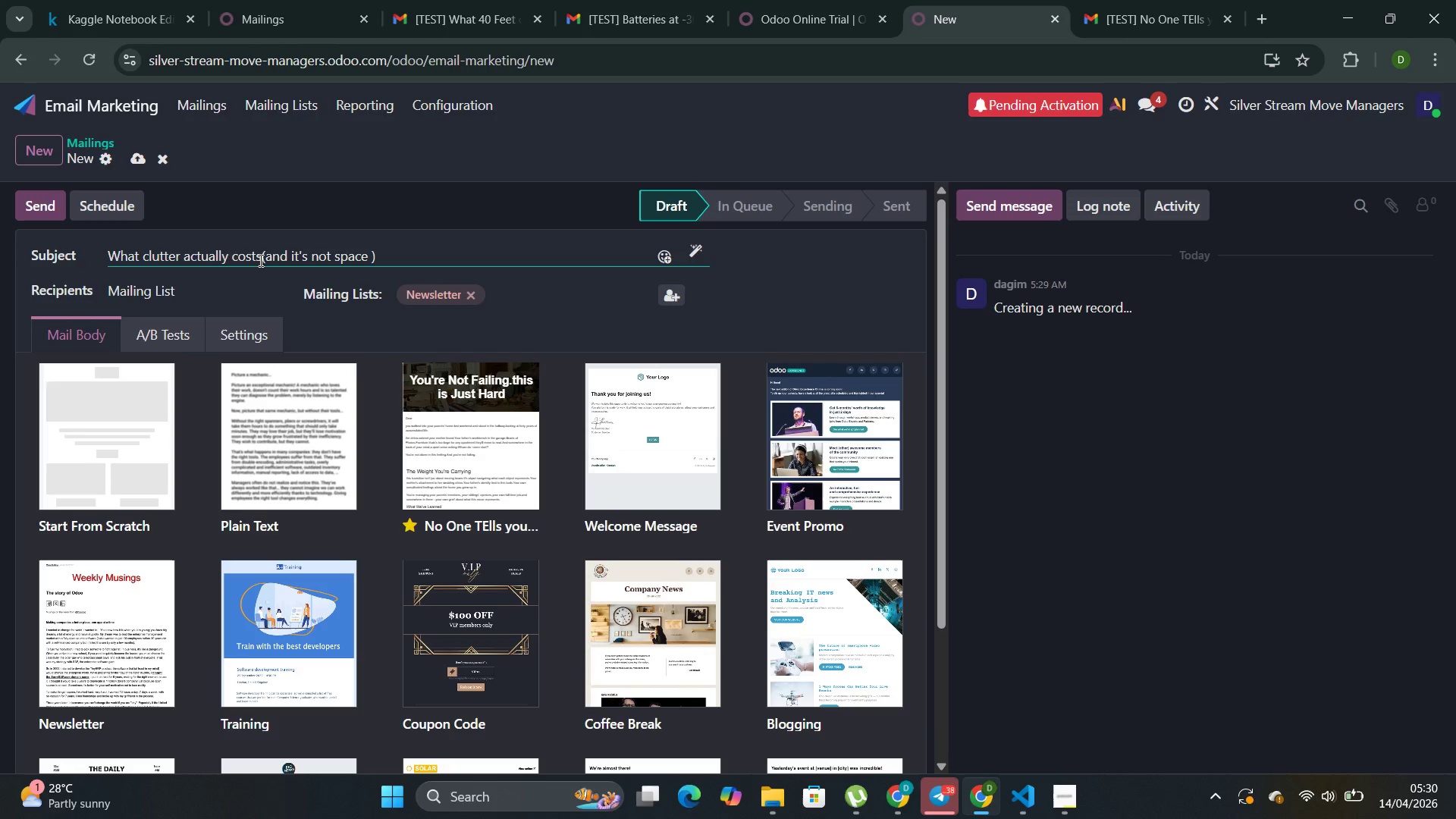 
scroll: coordinate [385, 330], scroll_direction: down, amount: 1.0
 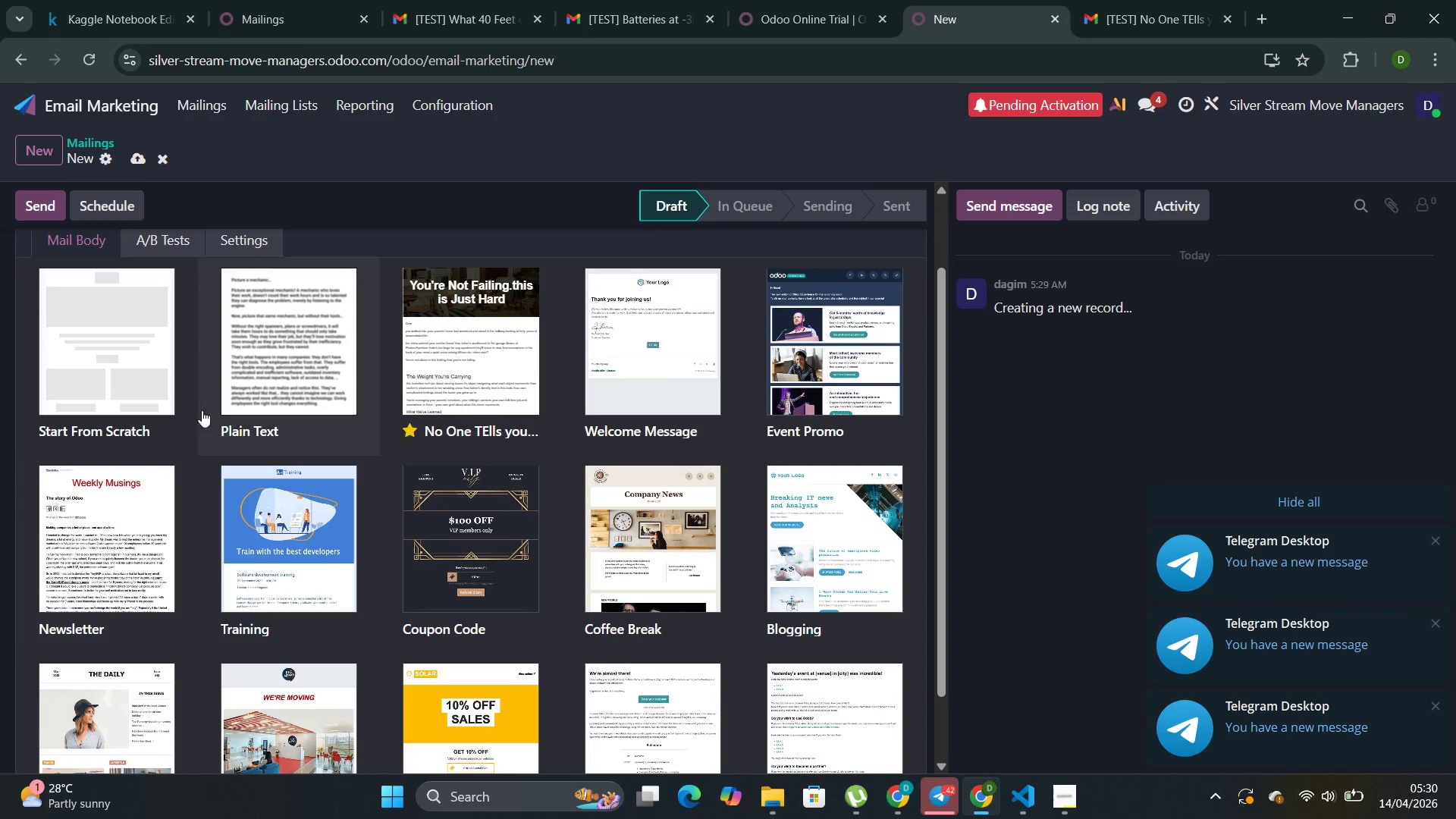 
mouse_move([141, 358])
 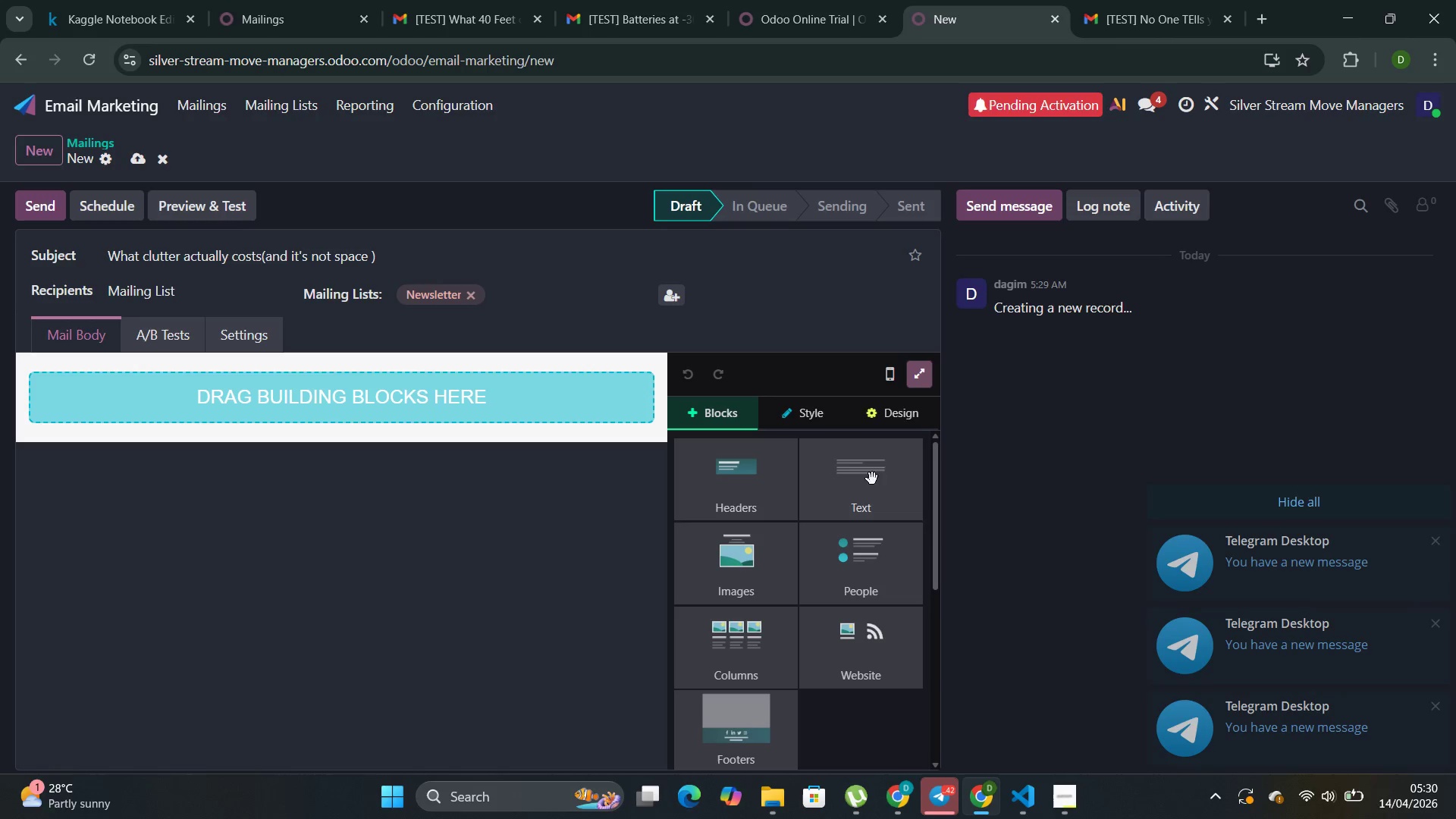 
left_click([862, 494])
 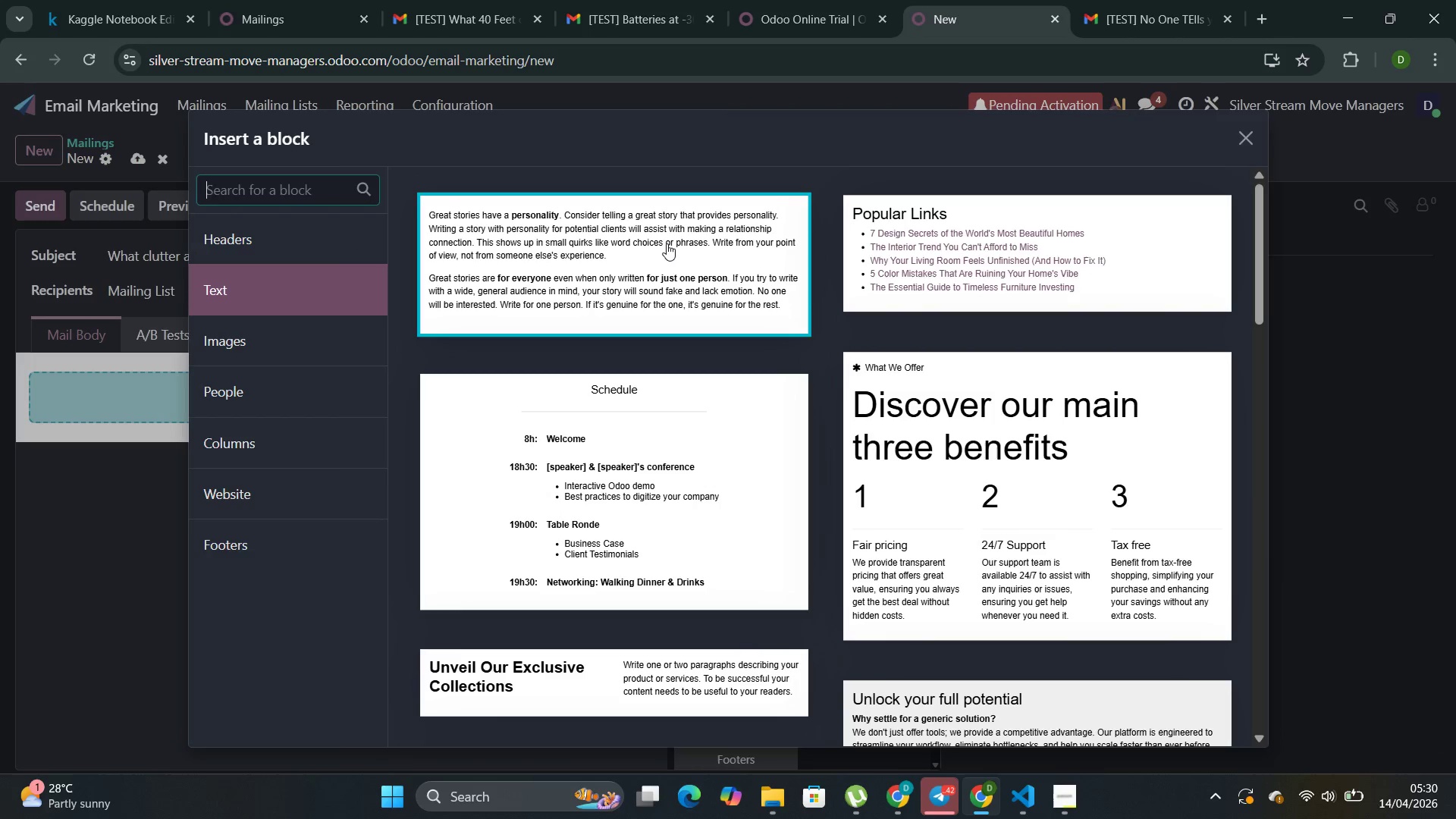 
left_click([667, 243])
 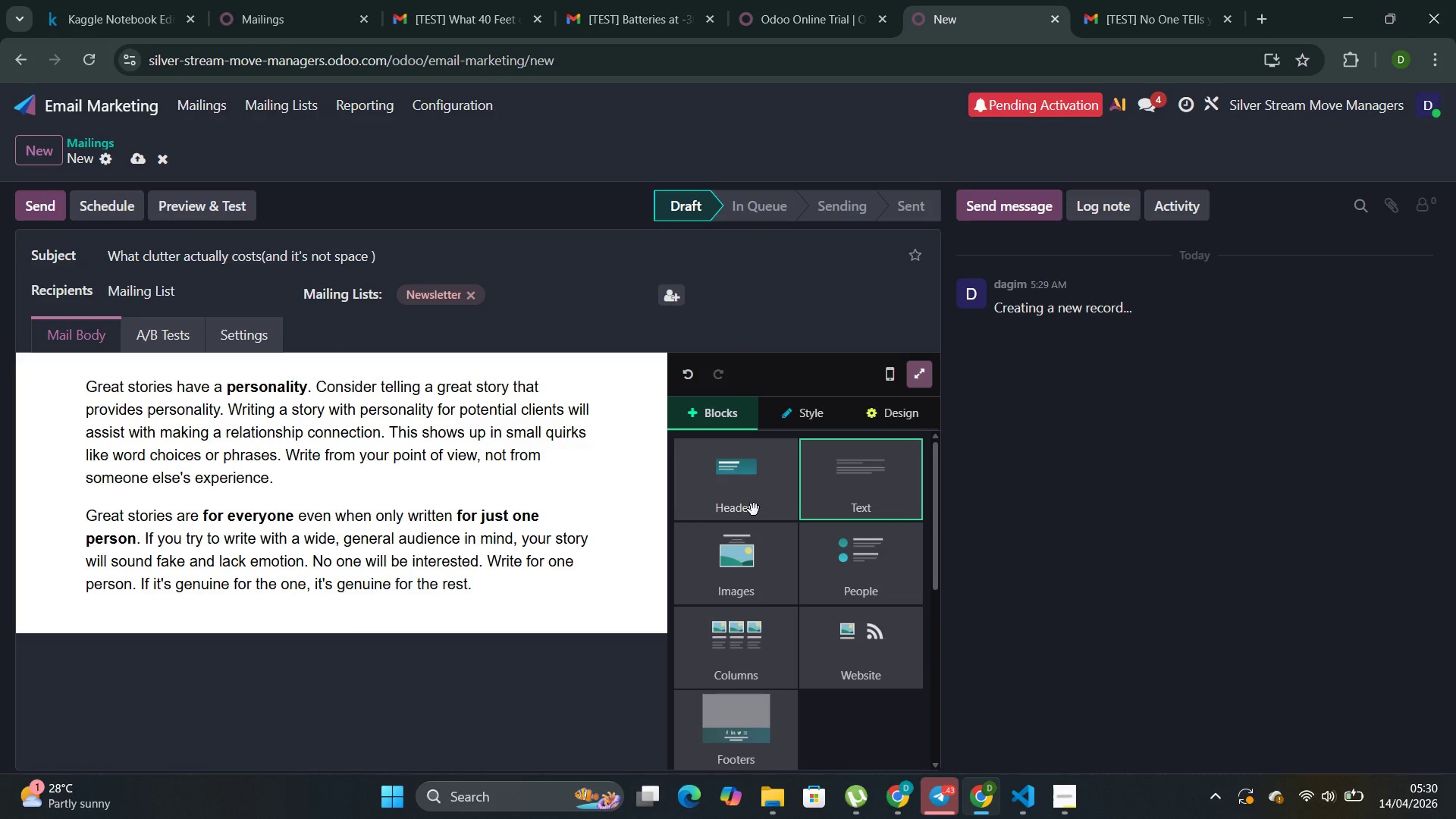 
left_click([742, 567])
 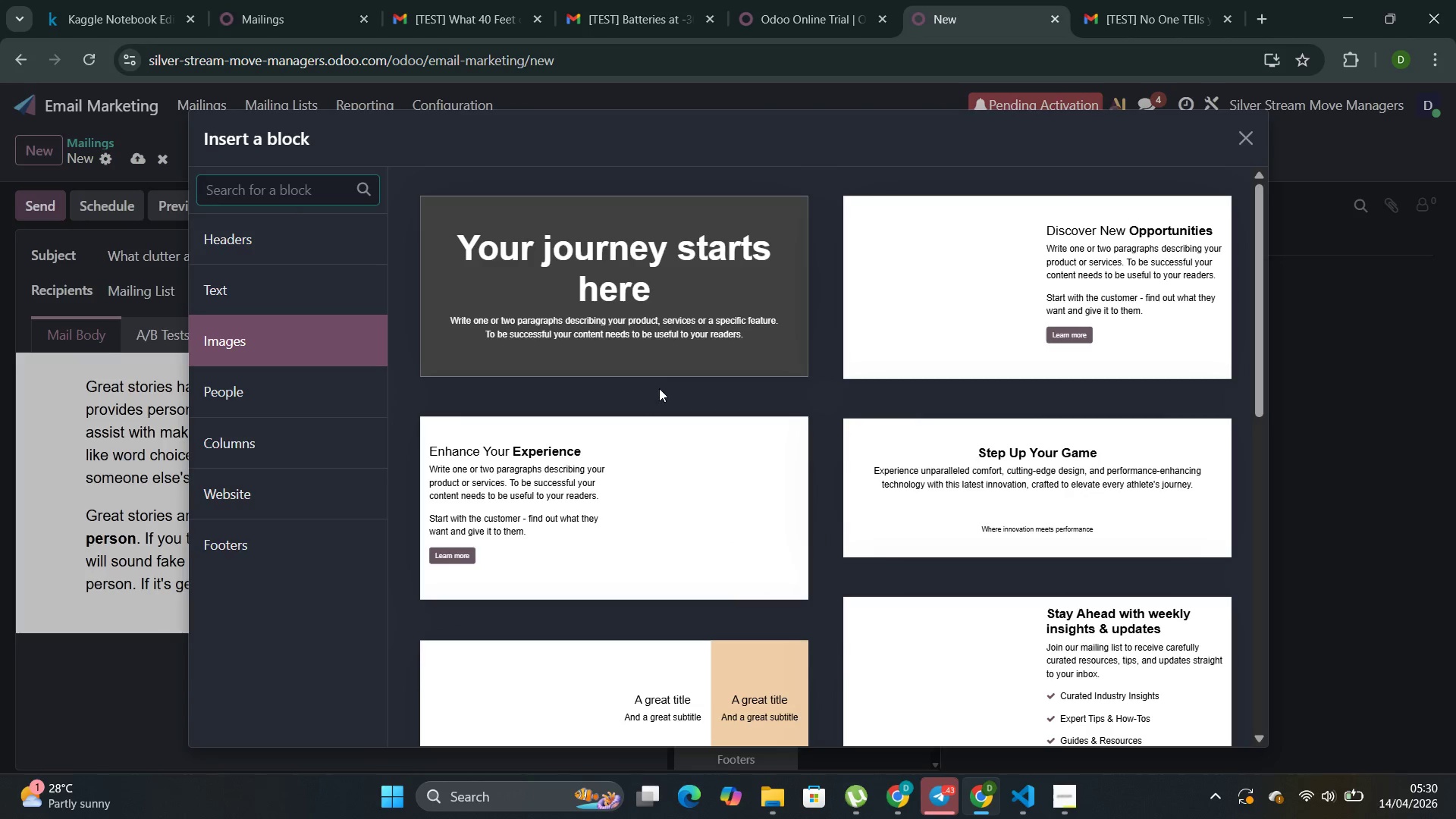 
left_click([660, 350])
 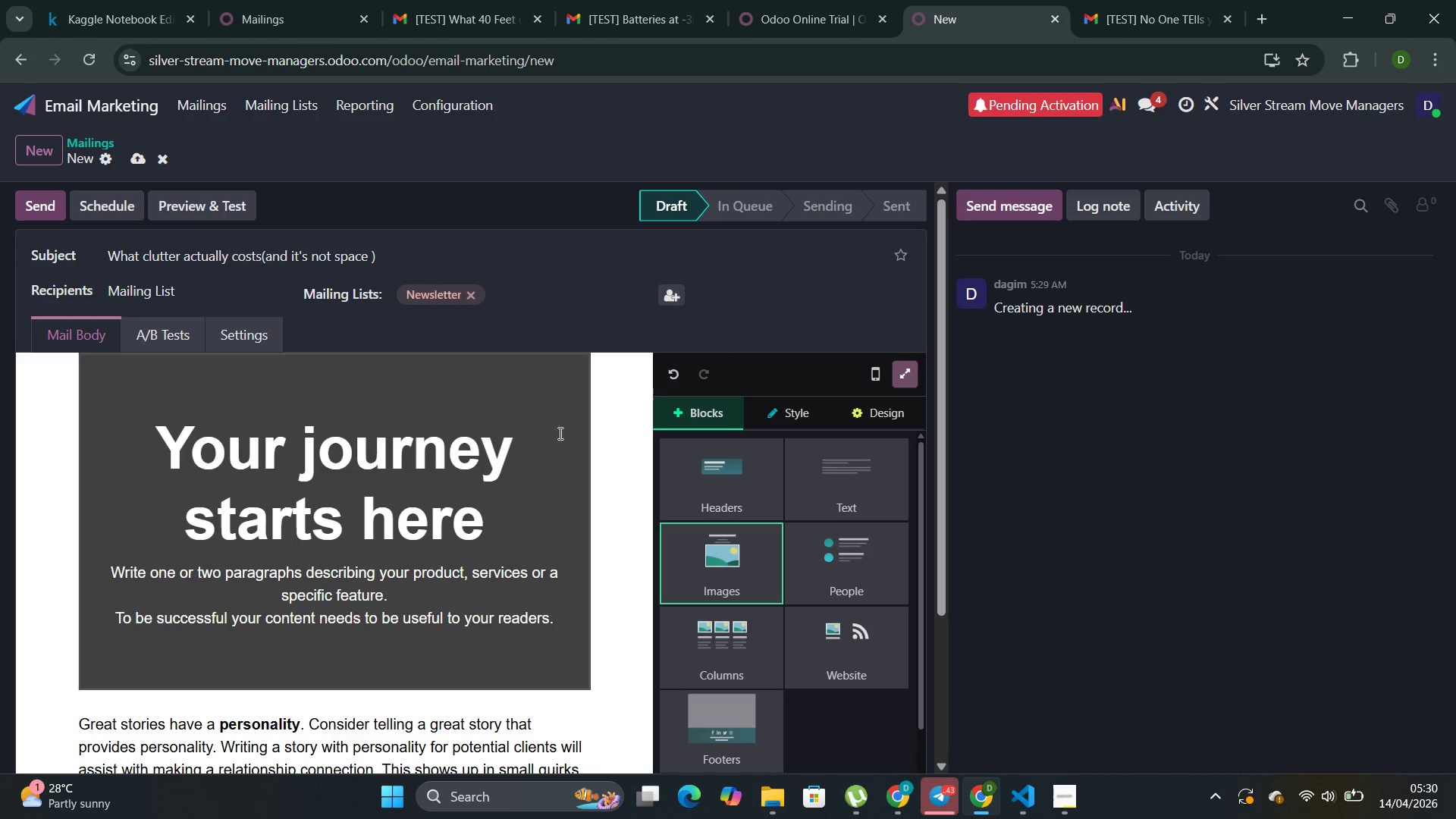 
scroll: coordinate [561, 443], scroll_direction: down, amount: 1.0
 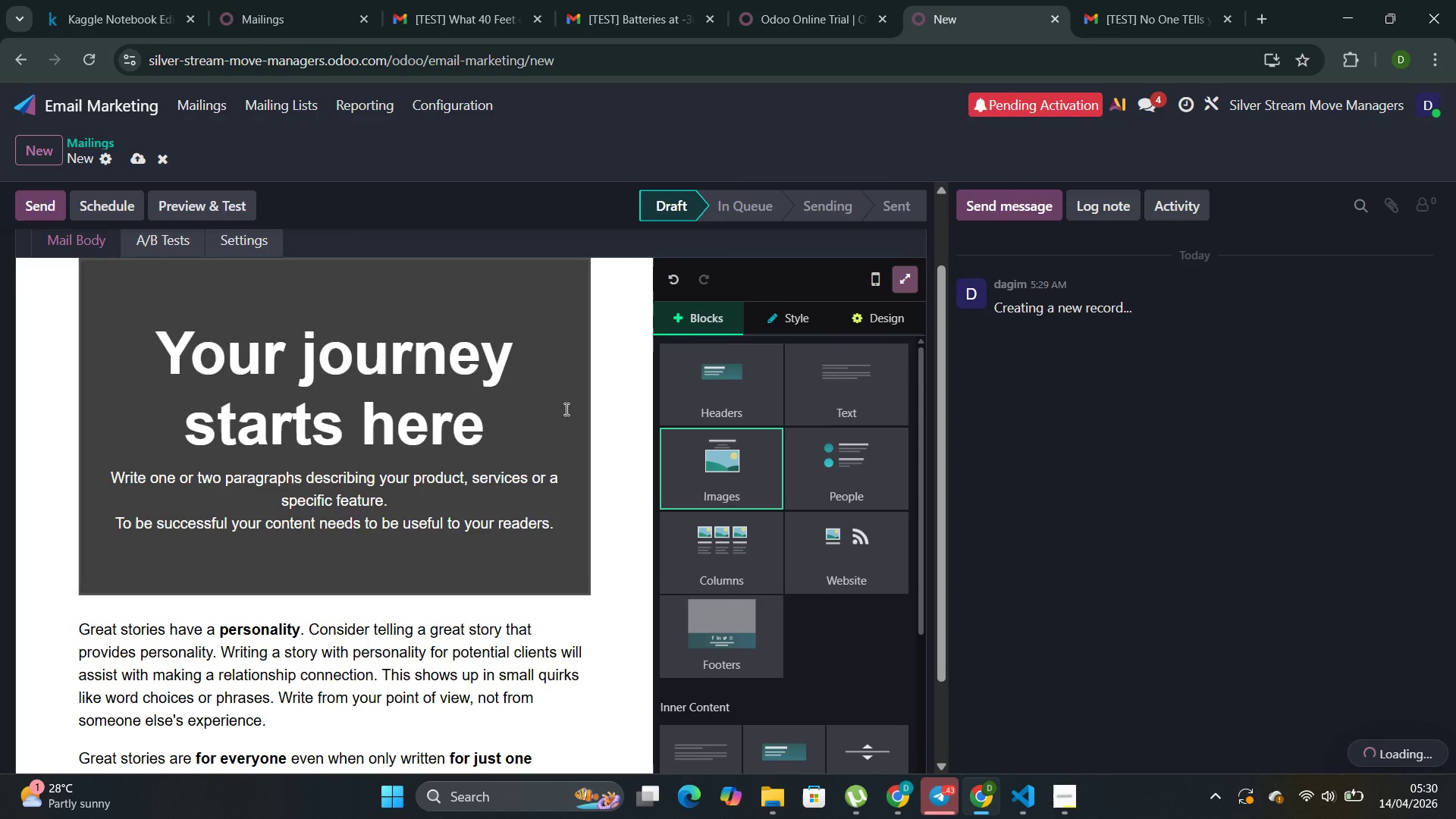 
left_click([565, 403])
 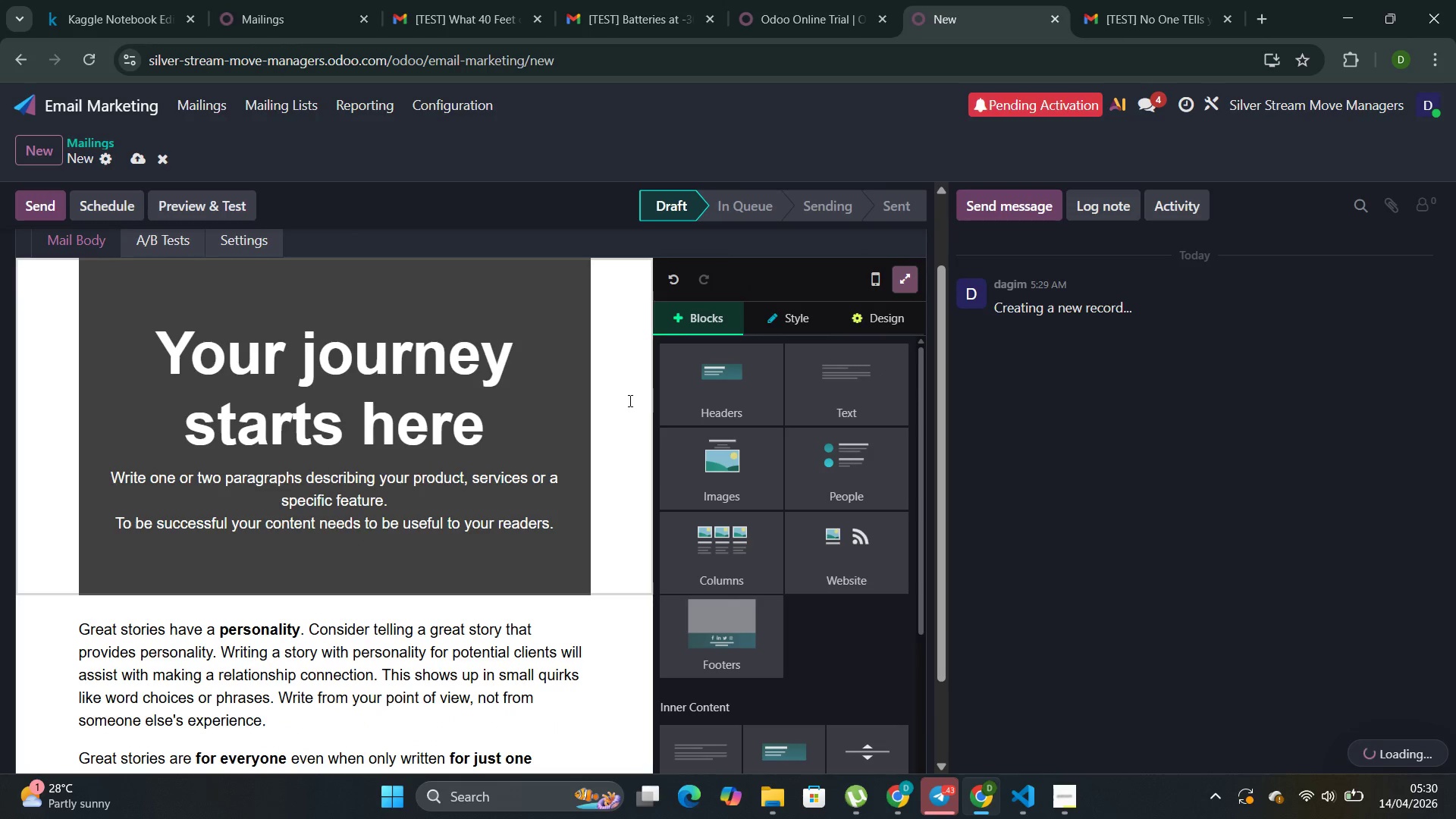 
left_click([554, 310])
 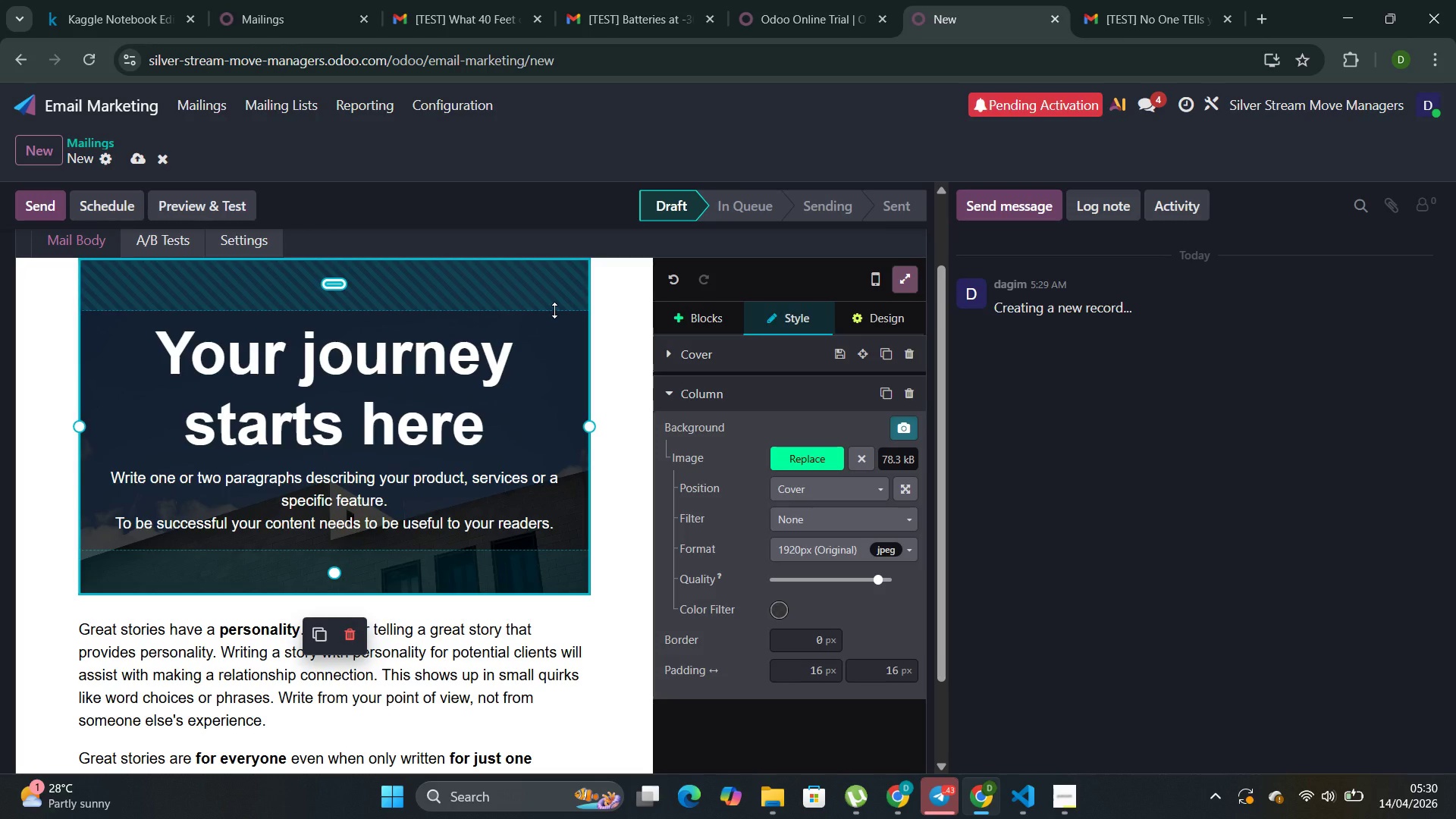 
wait(5.69)
 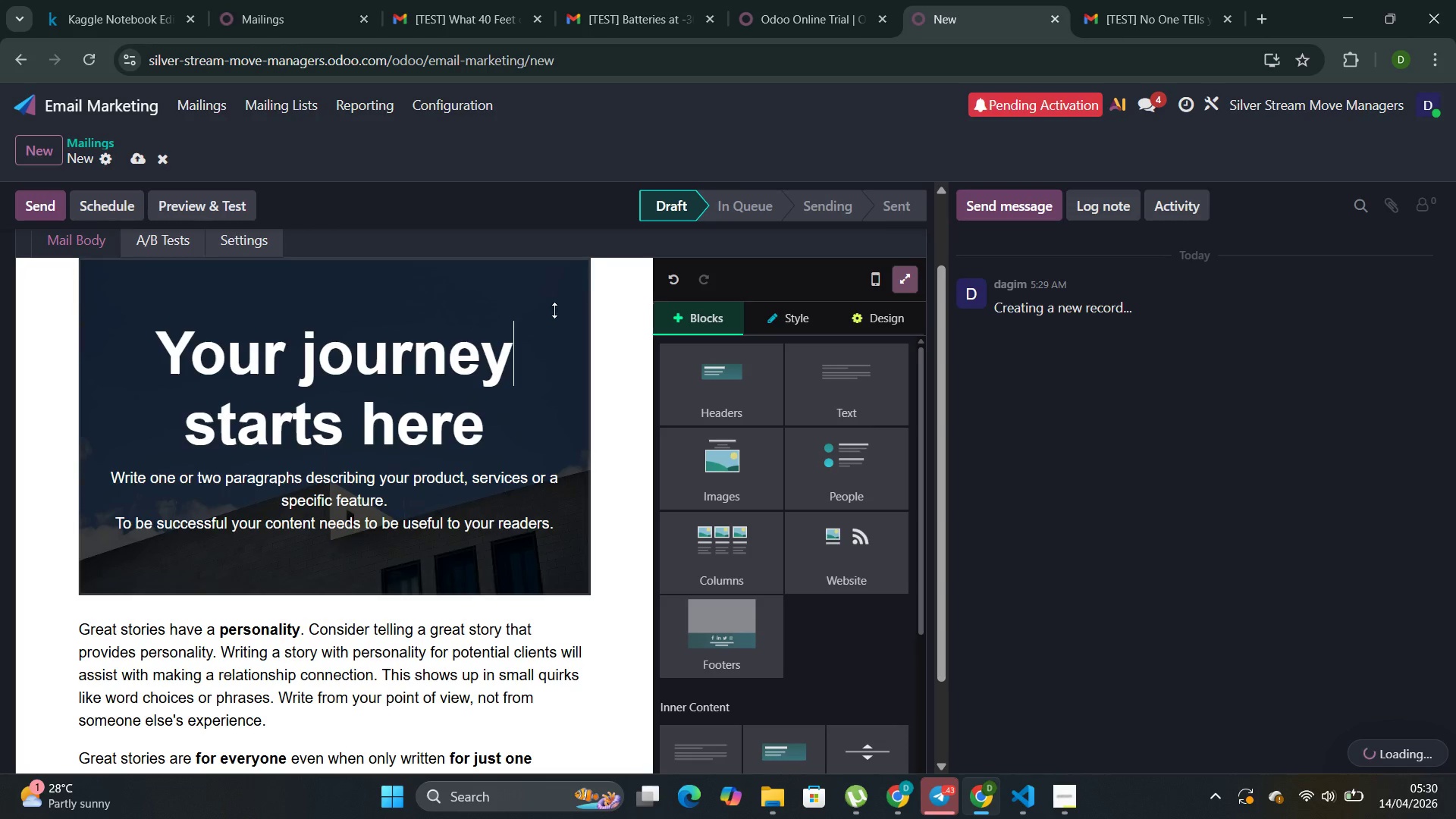 
left_click([798, 453])
 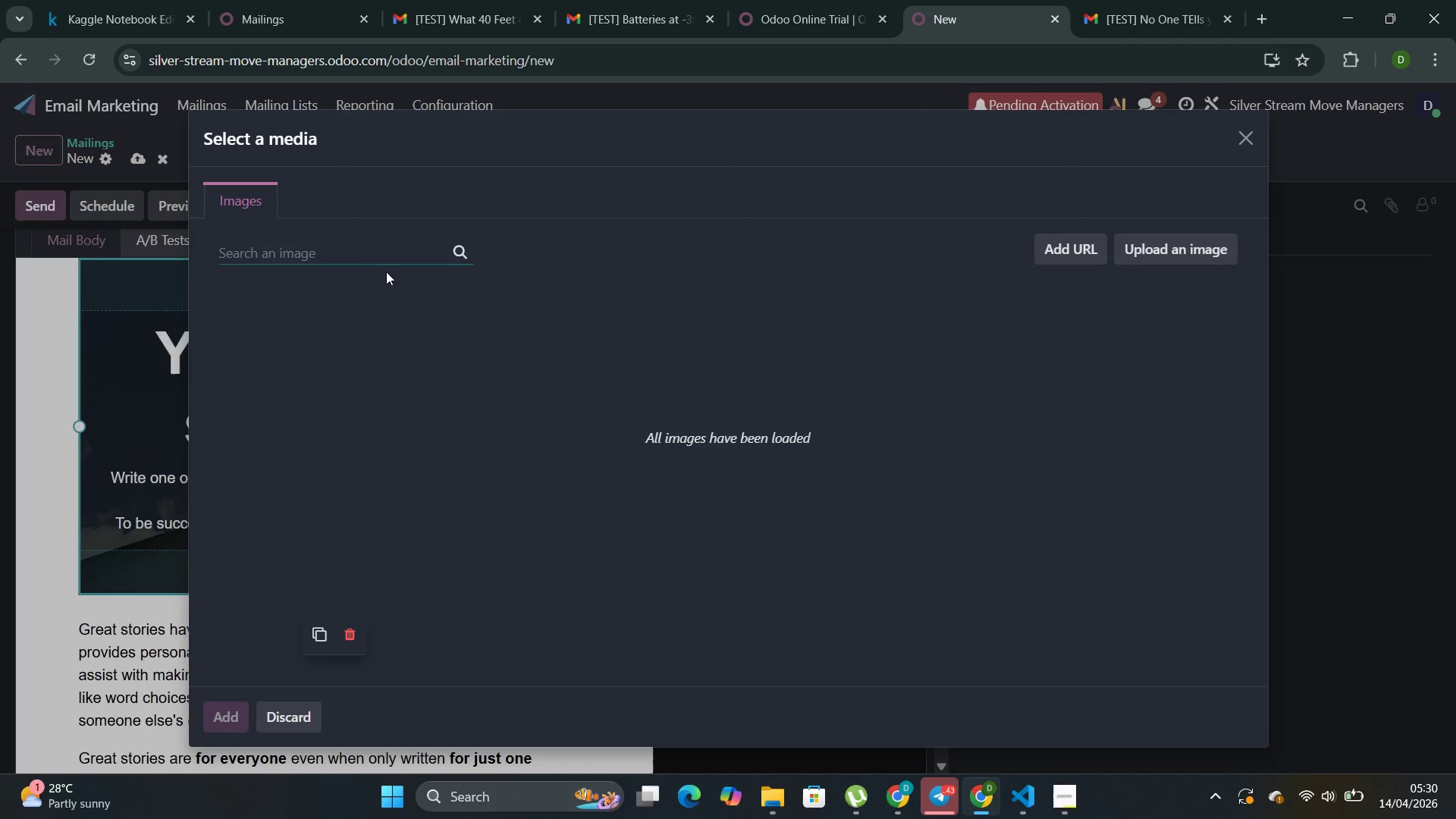 
left_click([369, 250])
 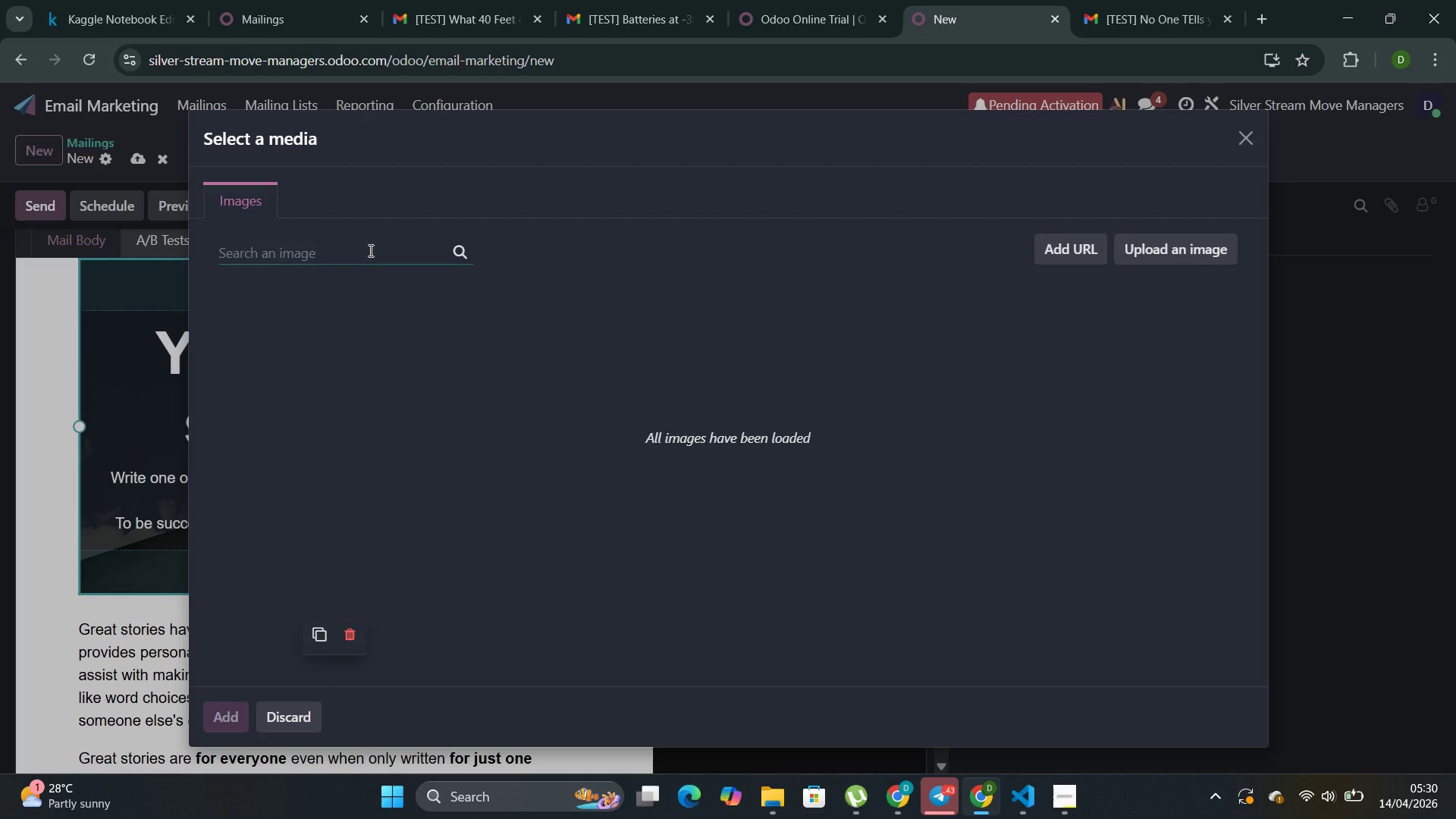 
wait(12.58)
 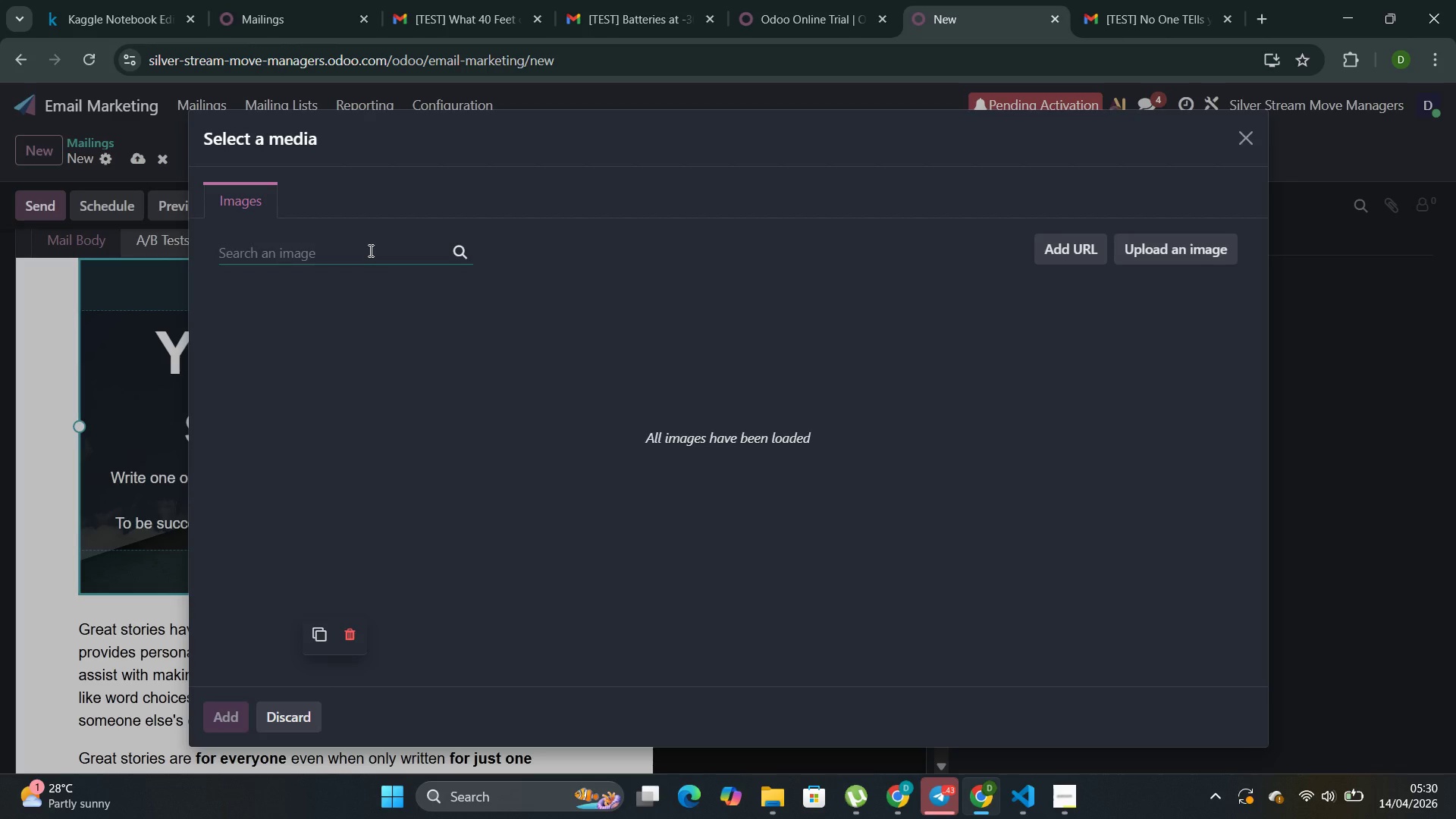 
hold_key(key=ShiftLeft, duration=1.5)
 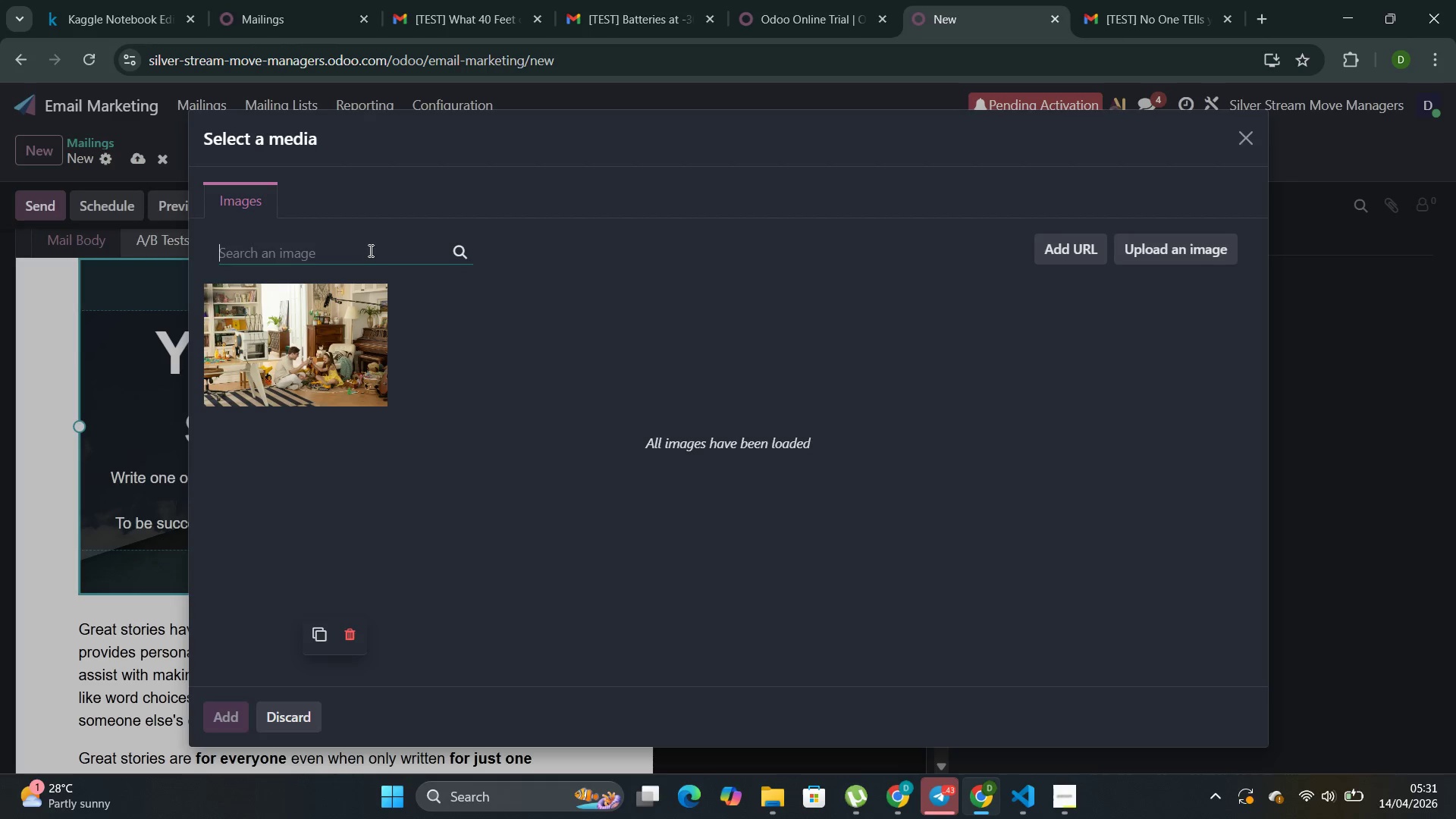 
hold_key(key=ShiftLeft, duration=0.33)
 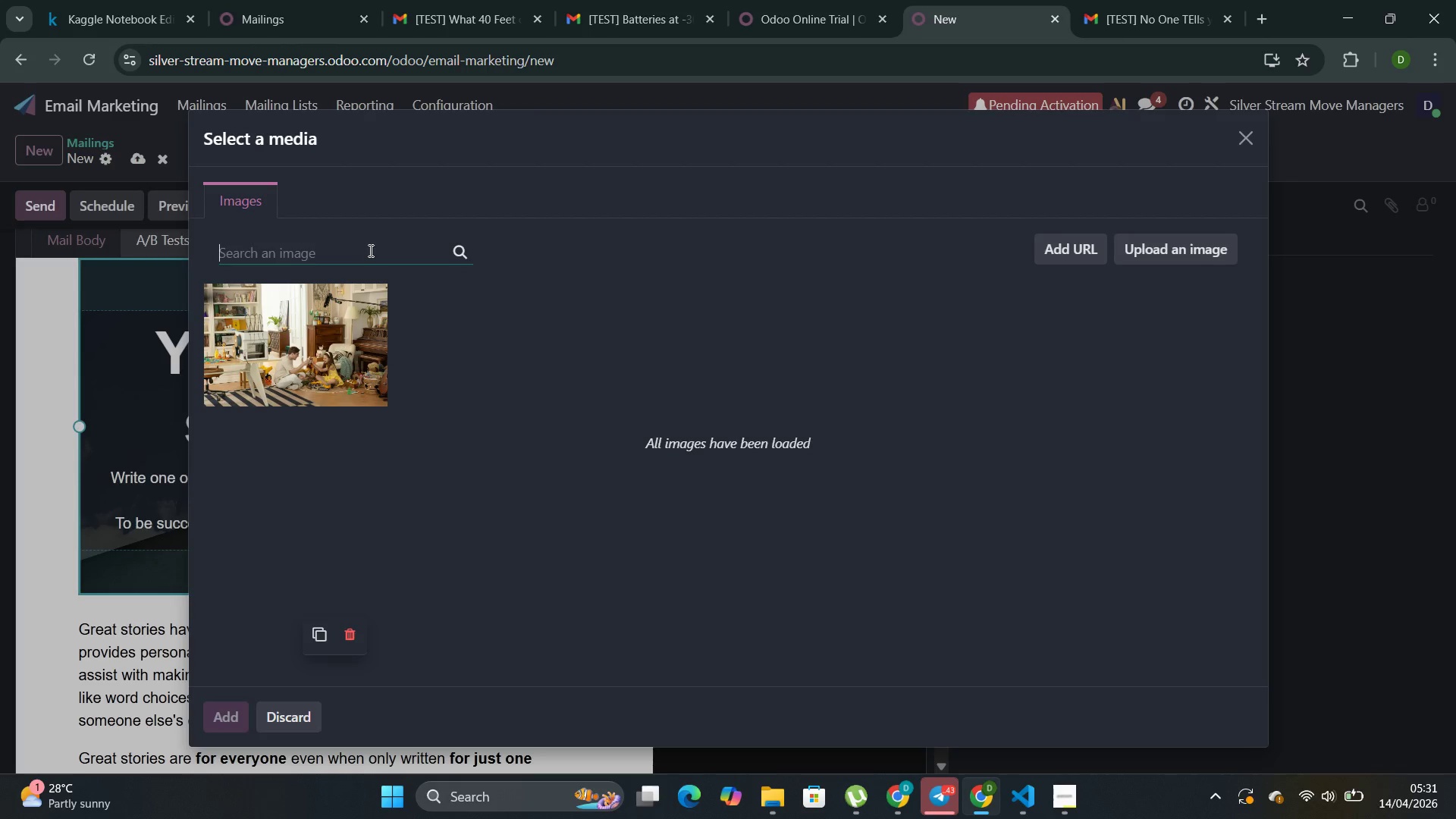 
type(GEn)
 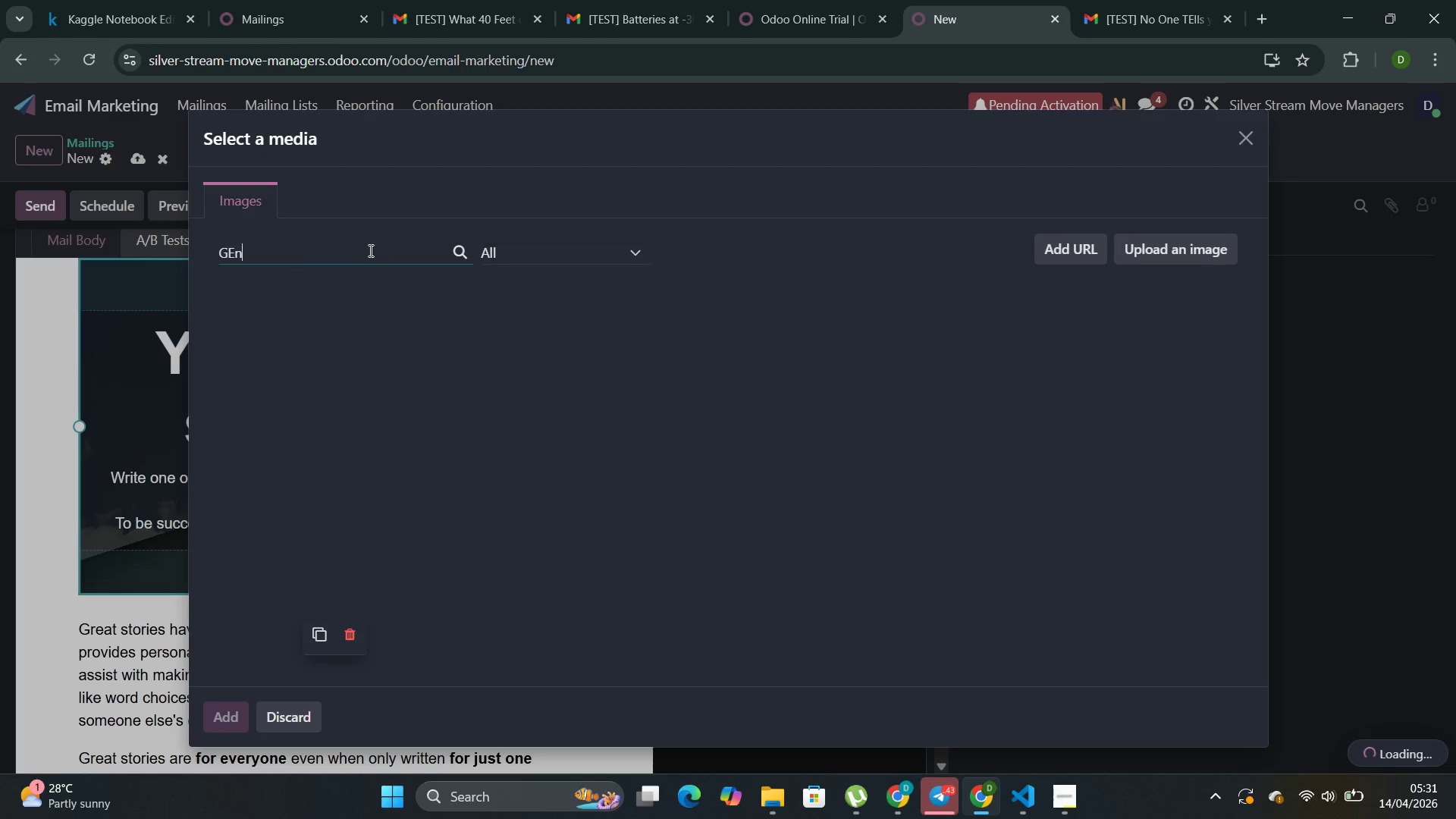 
key(Backspace)
key(Backspace)
type(entle image of c;)
key(Backspace)
type(lear hallway)
 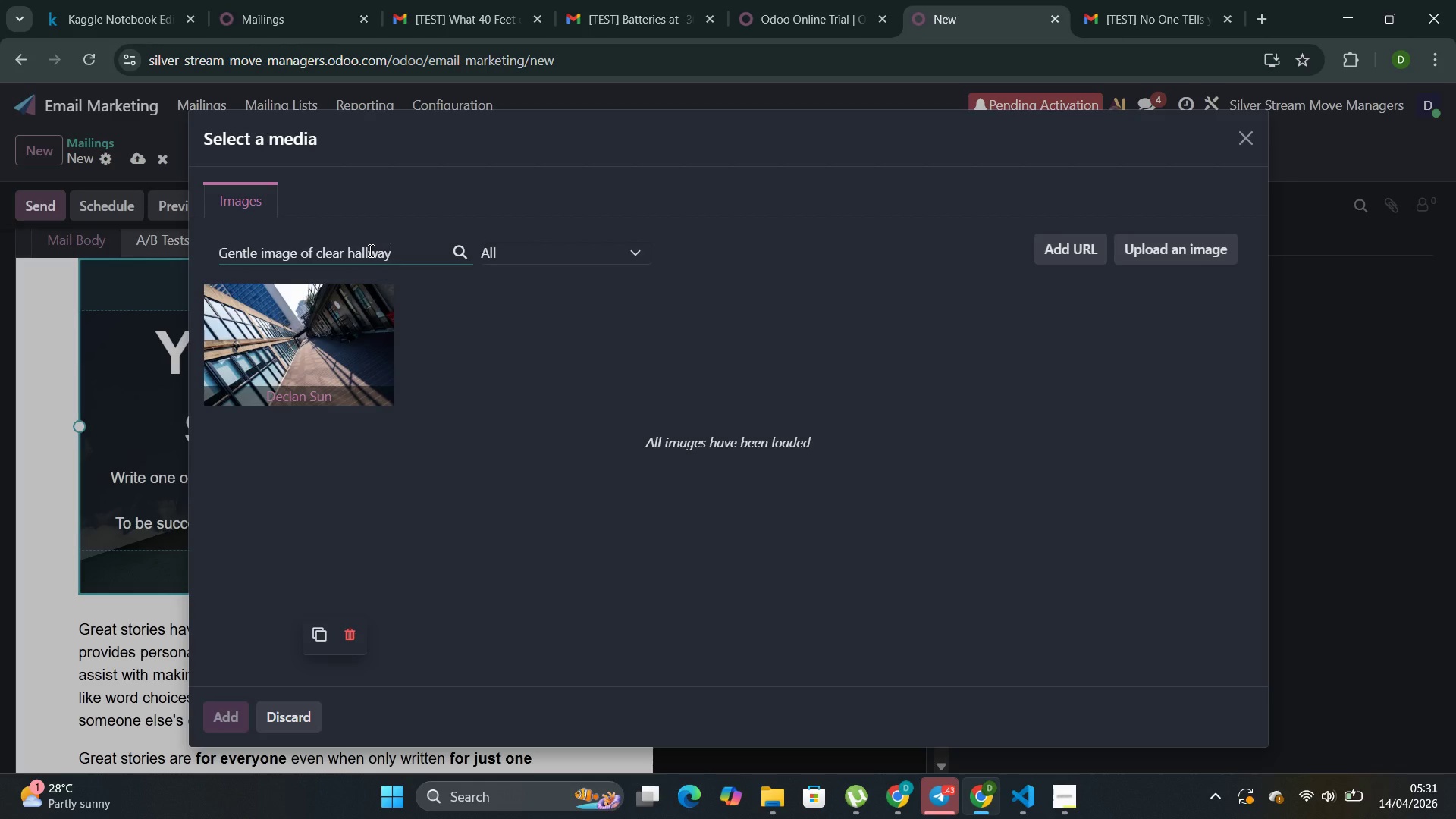 
wait(14.78)
 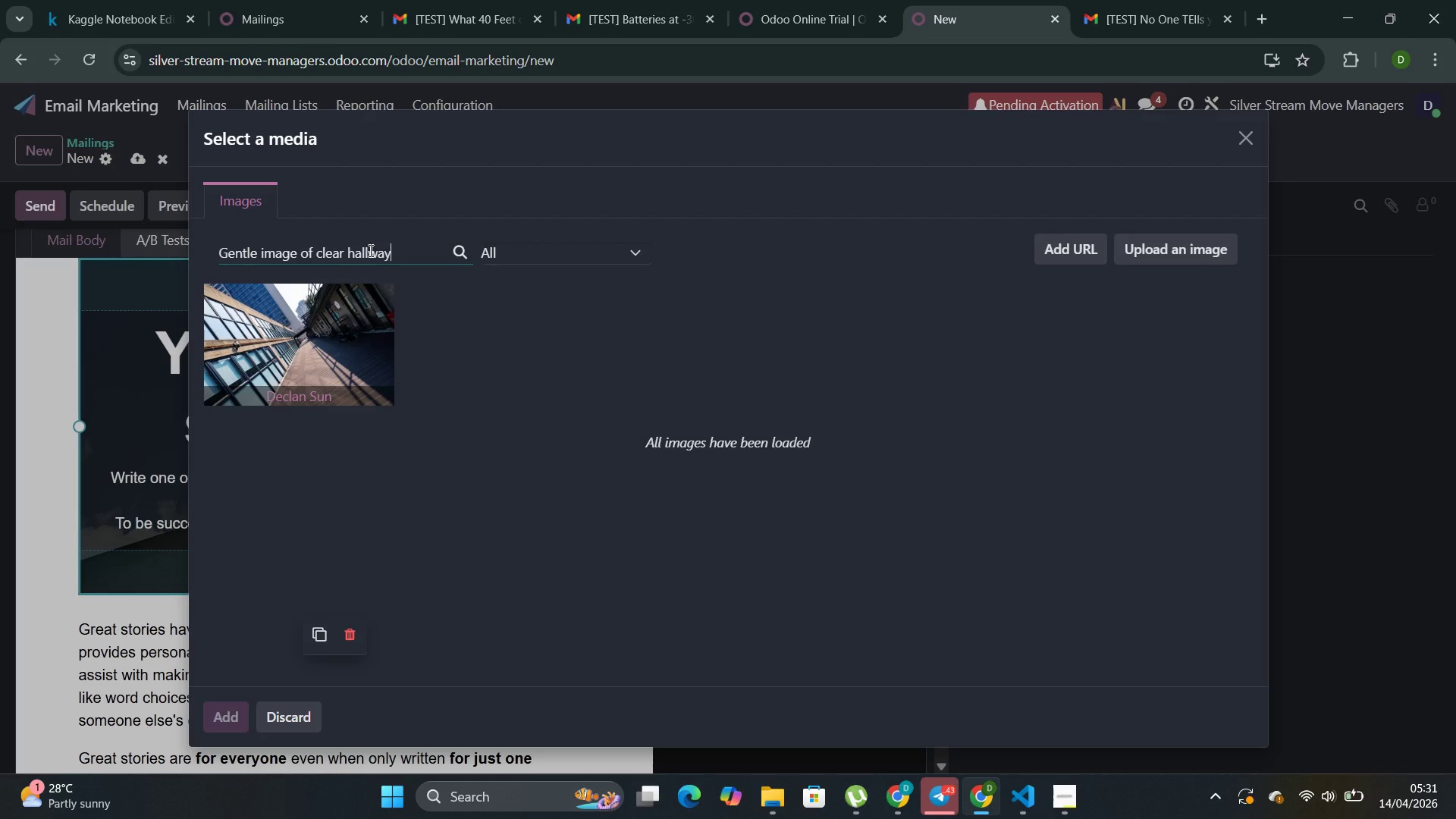 
type( or organized living space )
 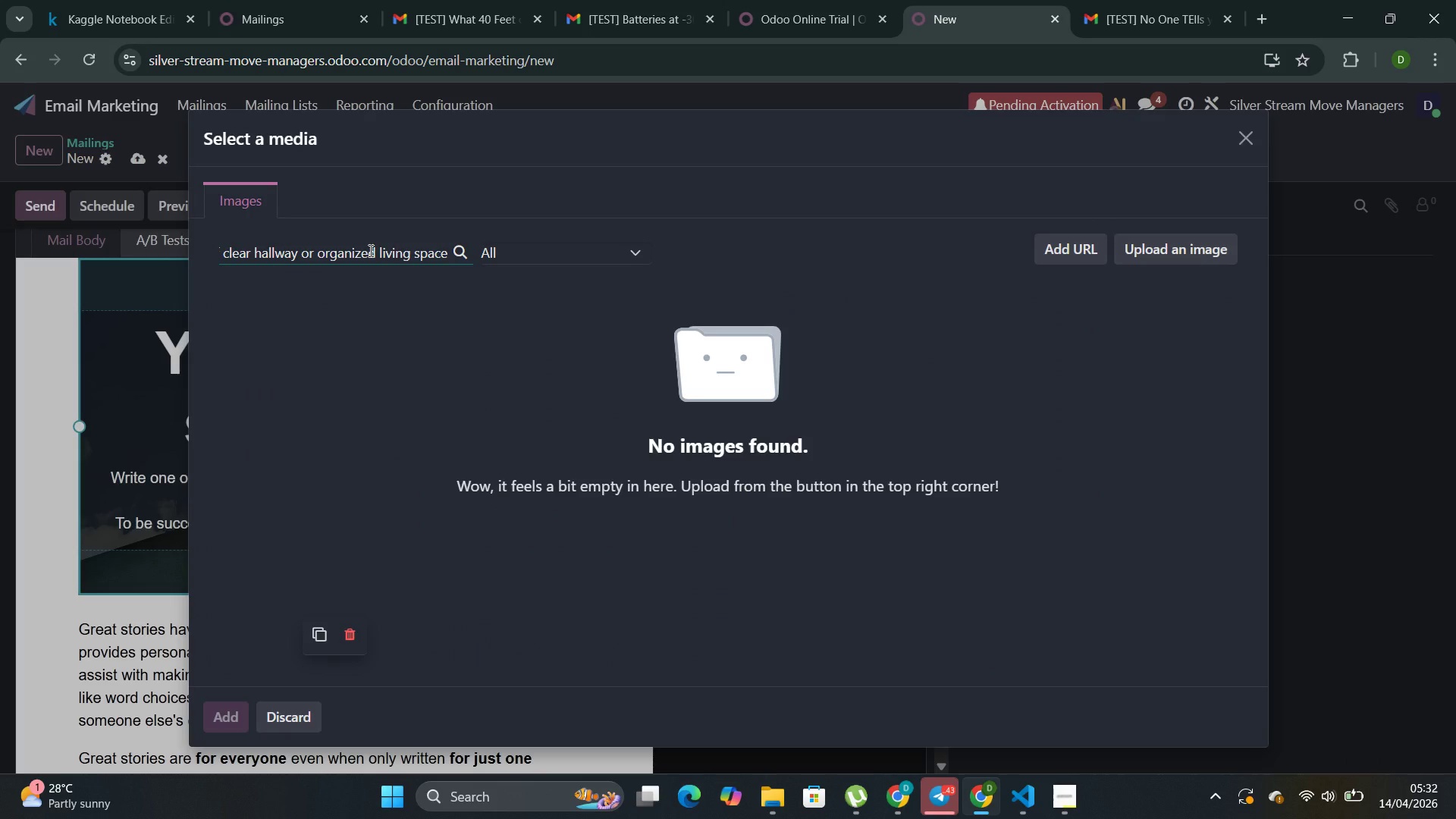 
wait(8.7)
 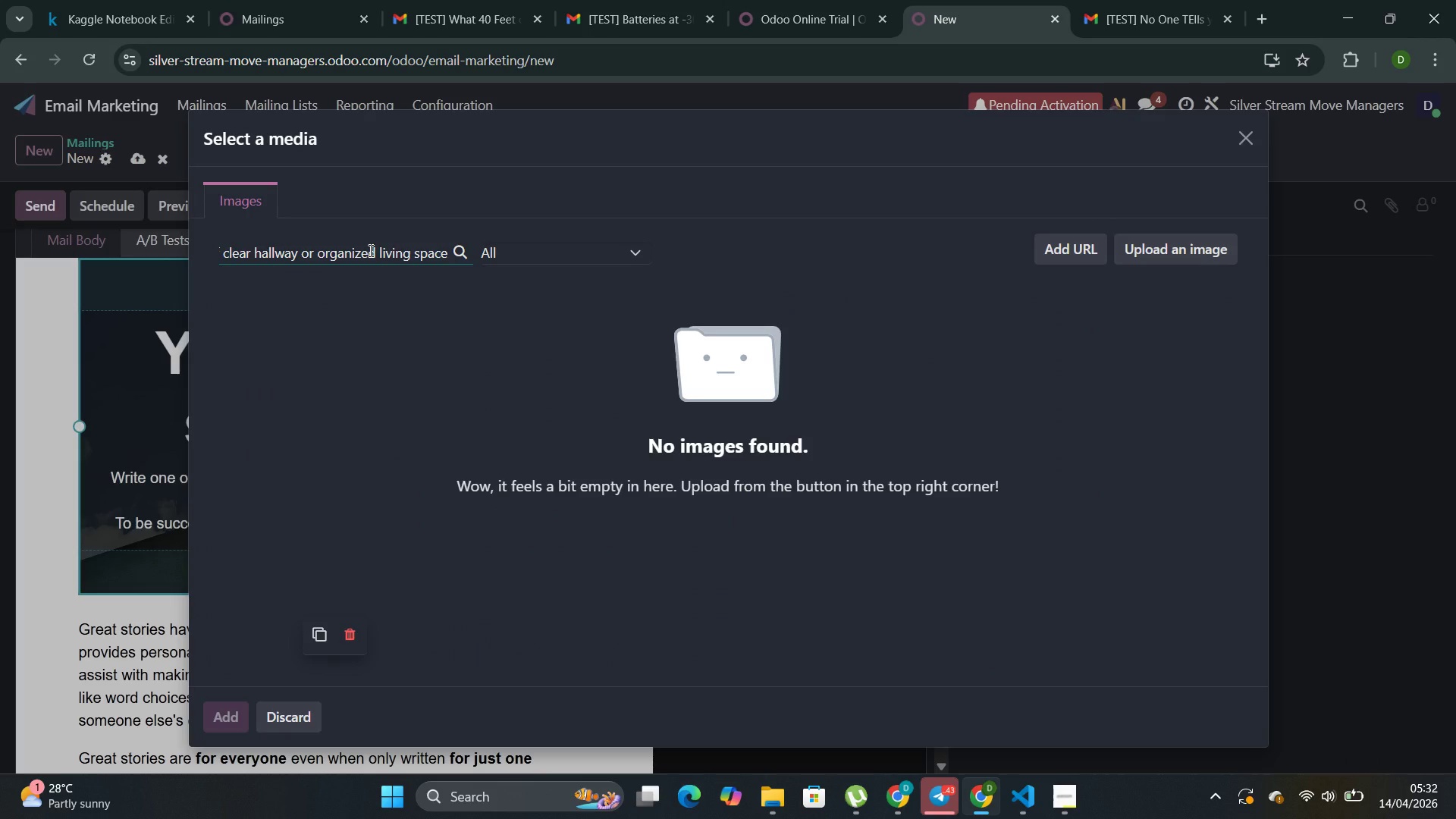 
type(,warm and int)
key(Backspace)
type(viting )
 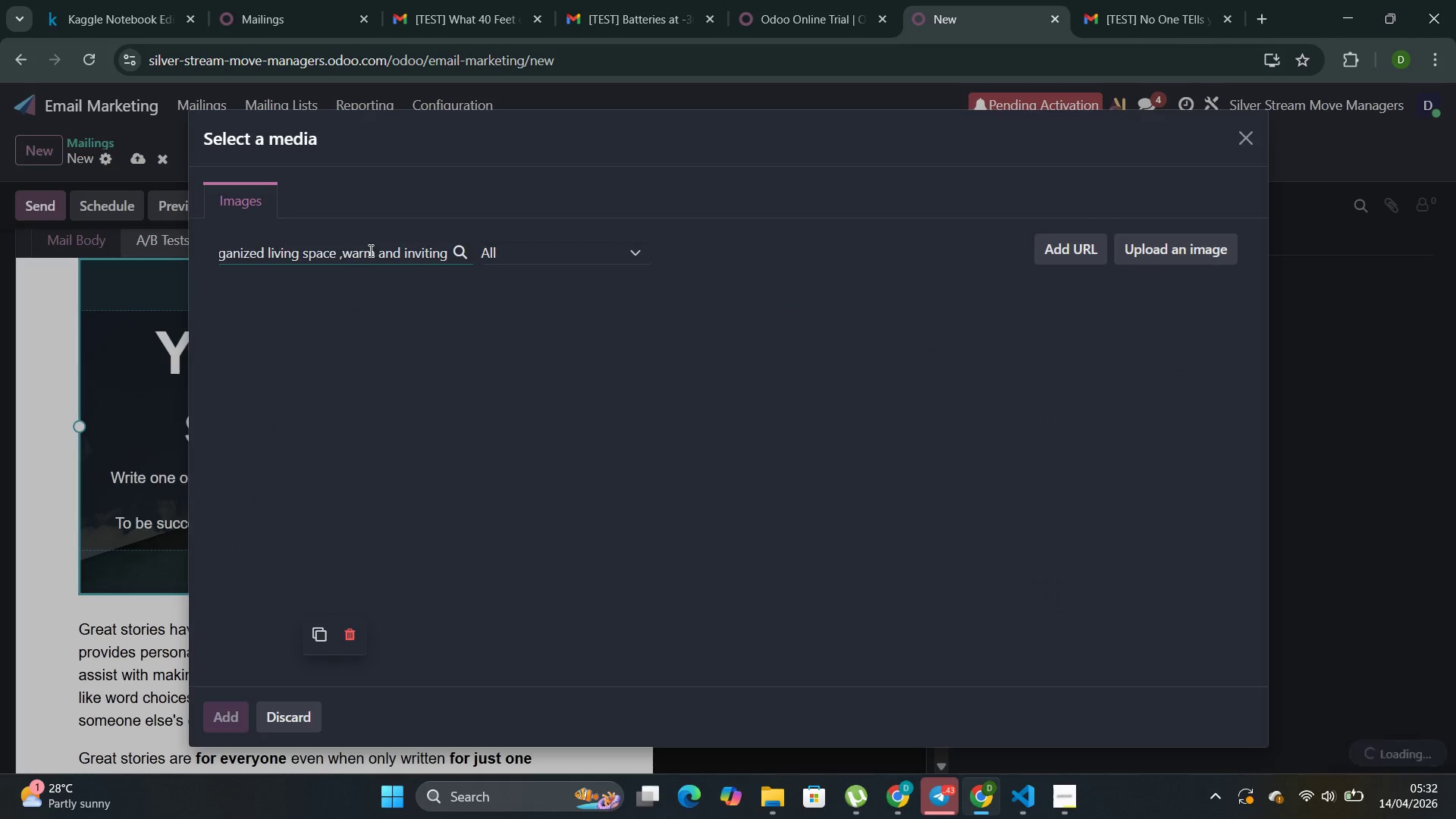 
wait(8.56)
 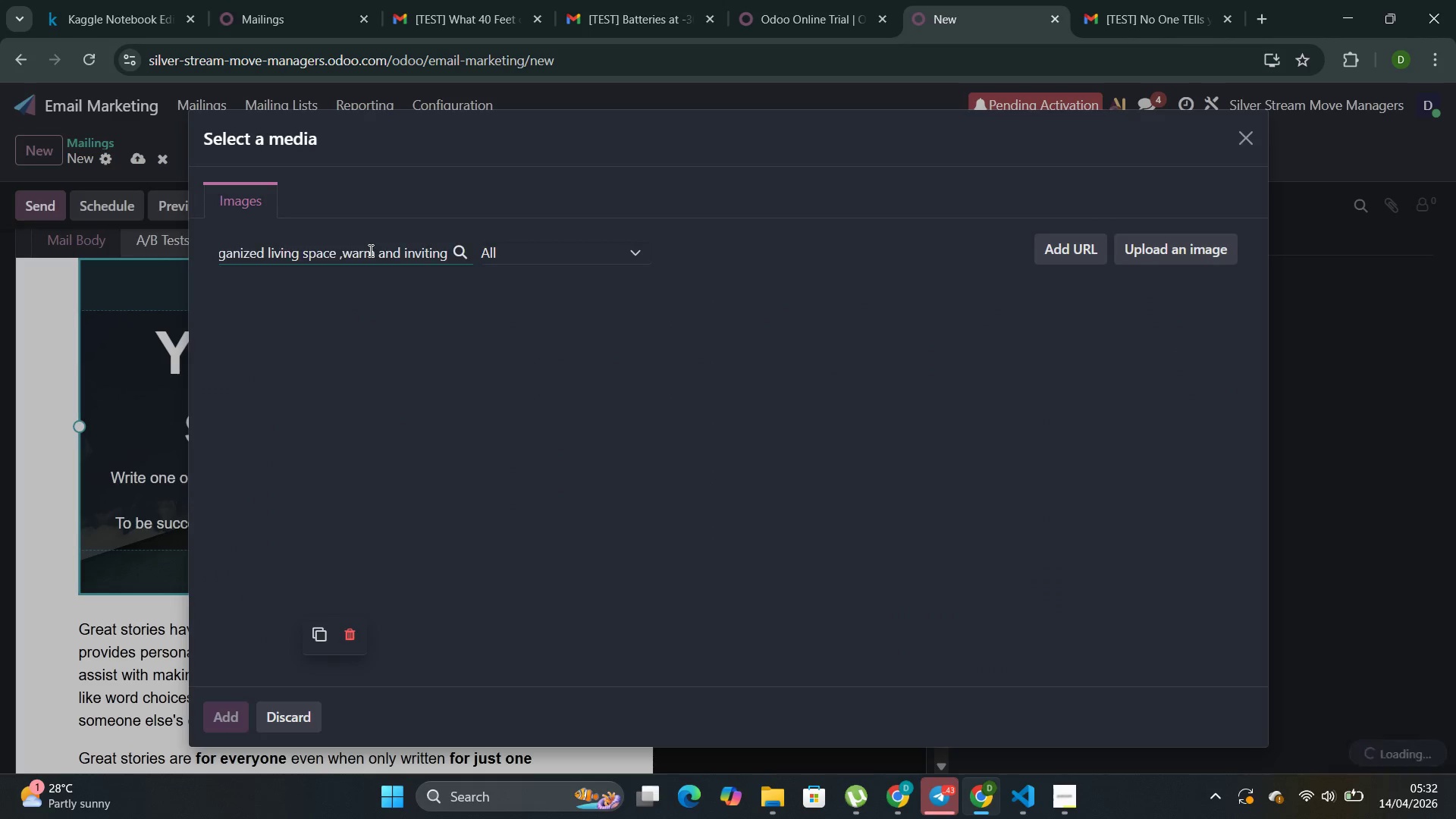 
left_click([845, 349])
 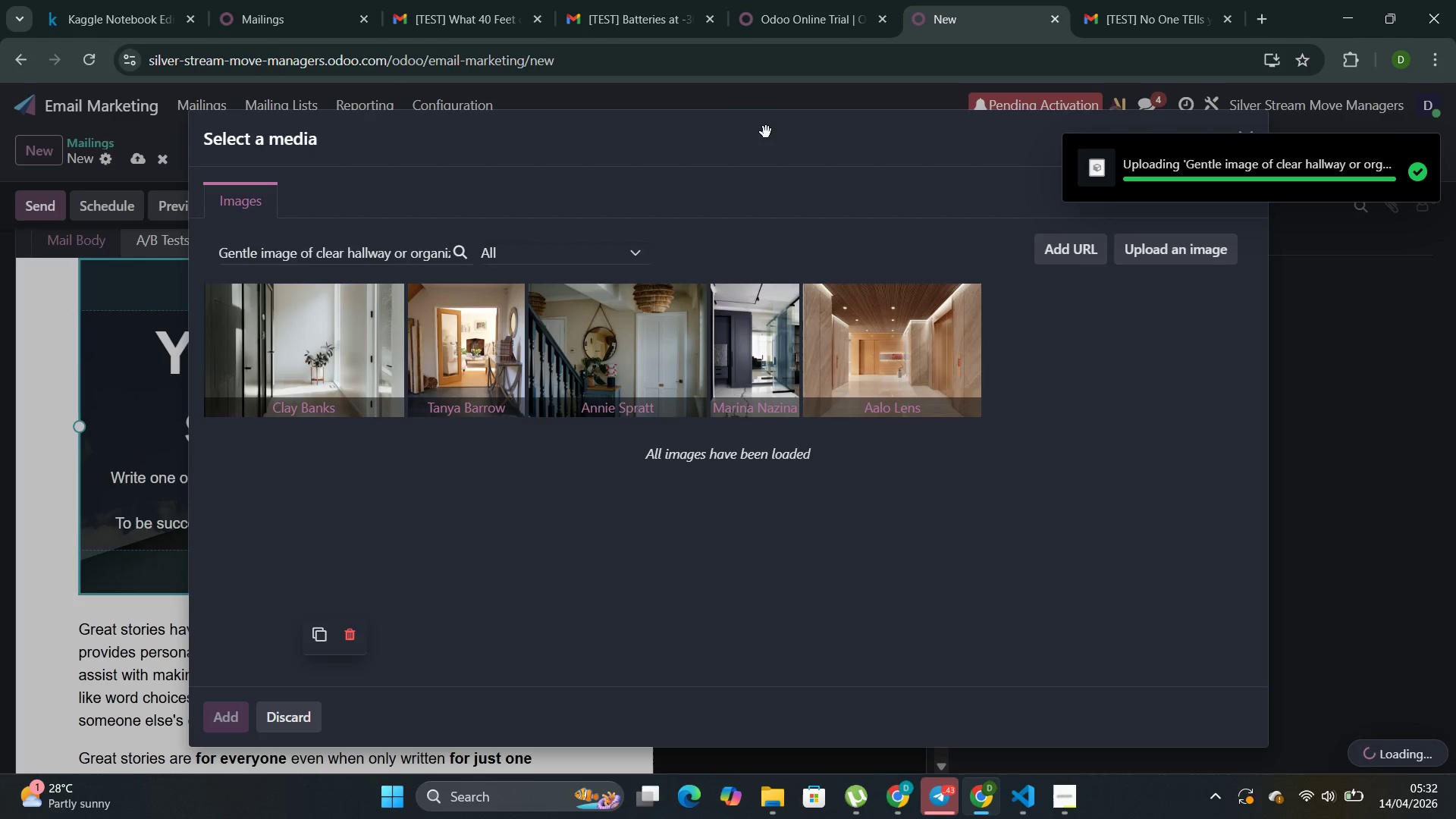 
left_click_drag(start_coordinate=[766, 133], to_coordinate=[677, 133])
 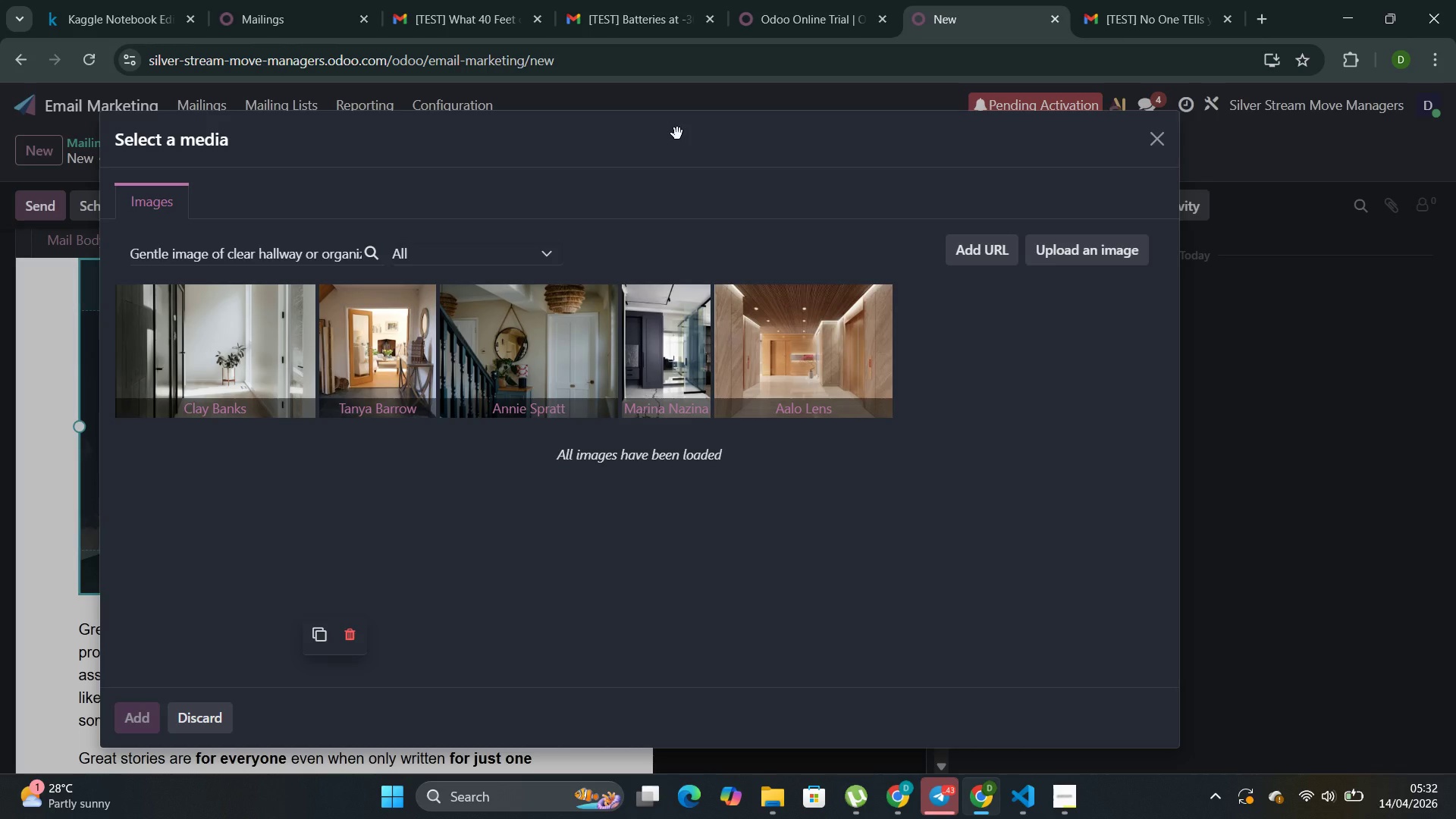 
wait(20.12)
 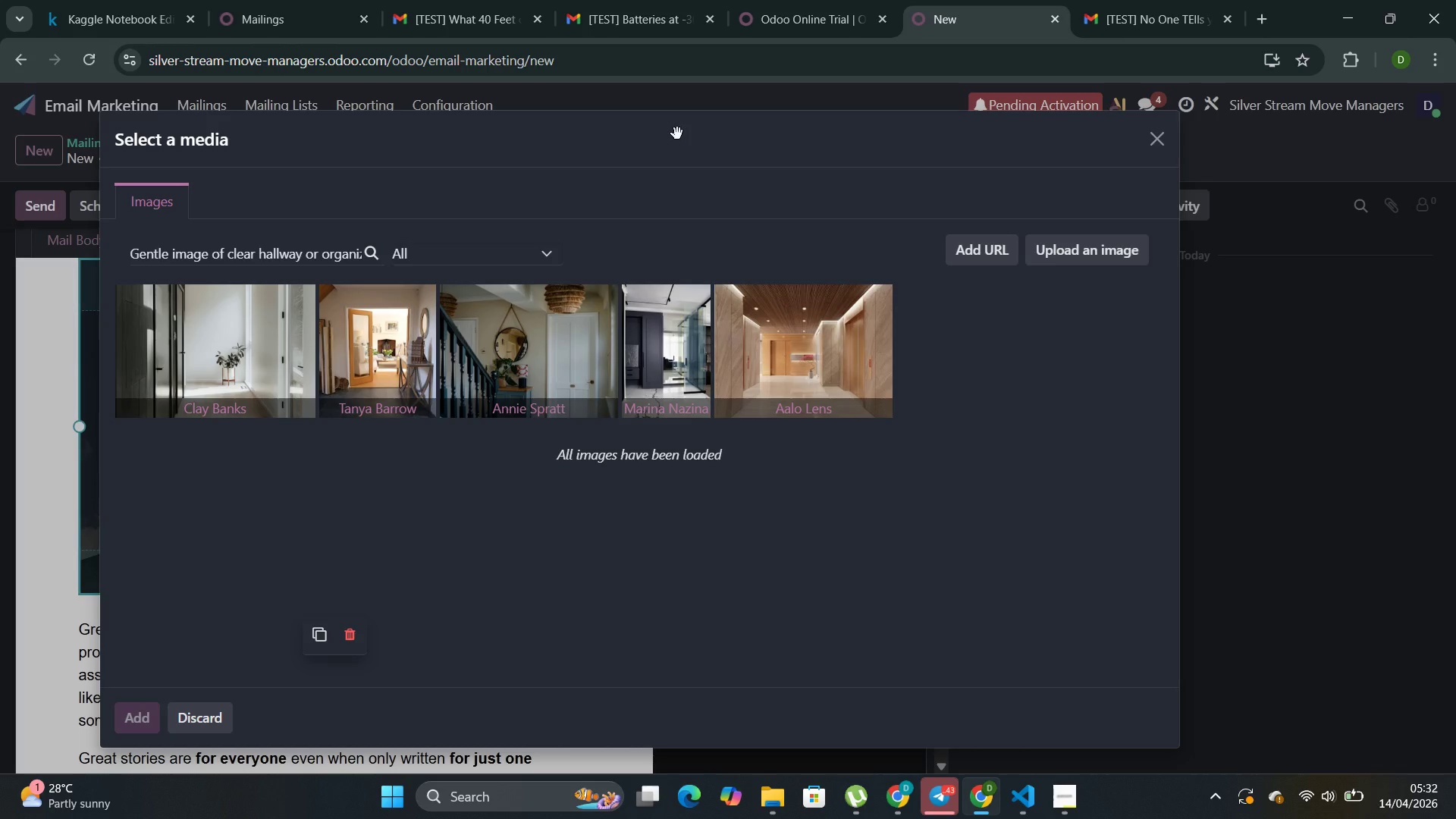 
left_click([479, 418])
 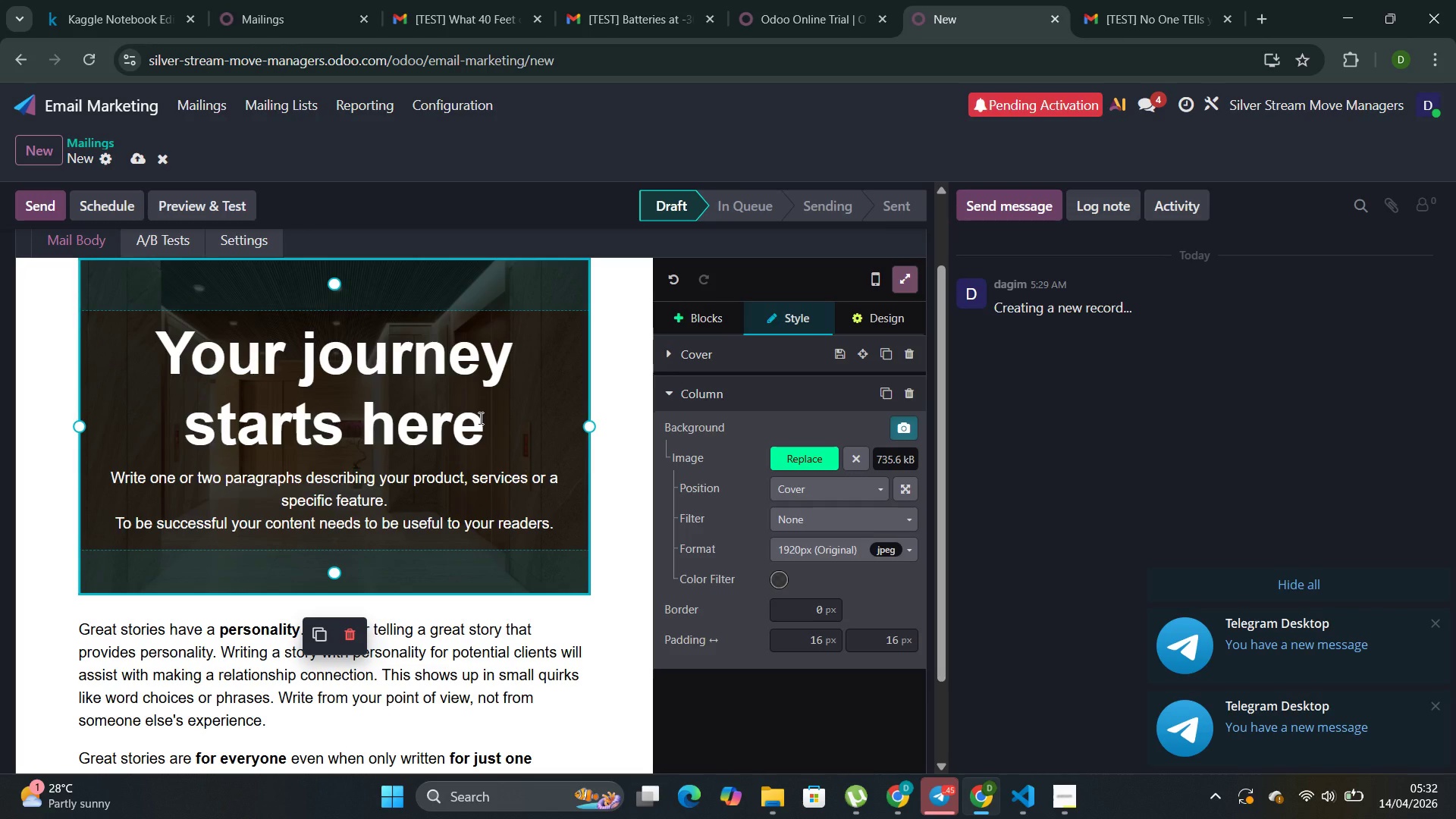 
key(Backspace)
 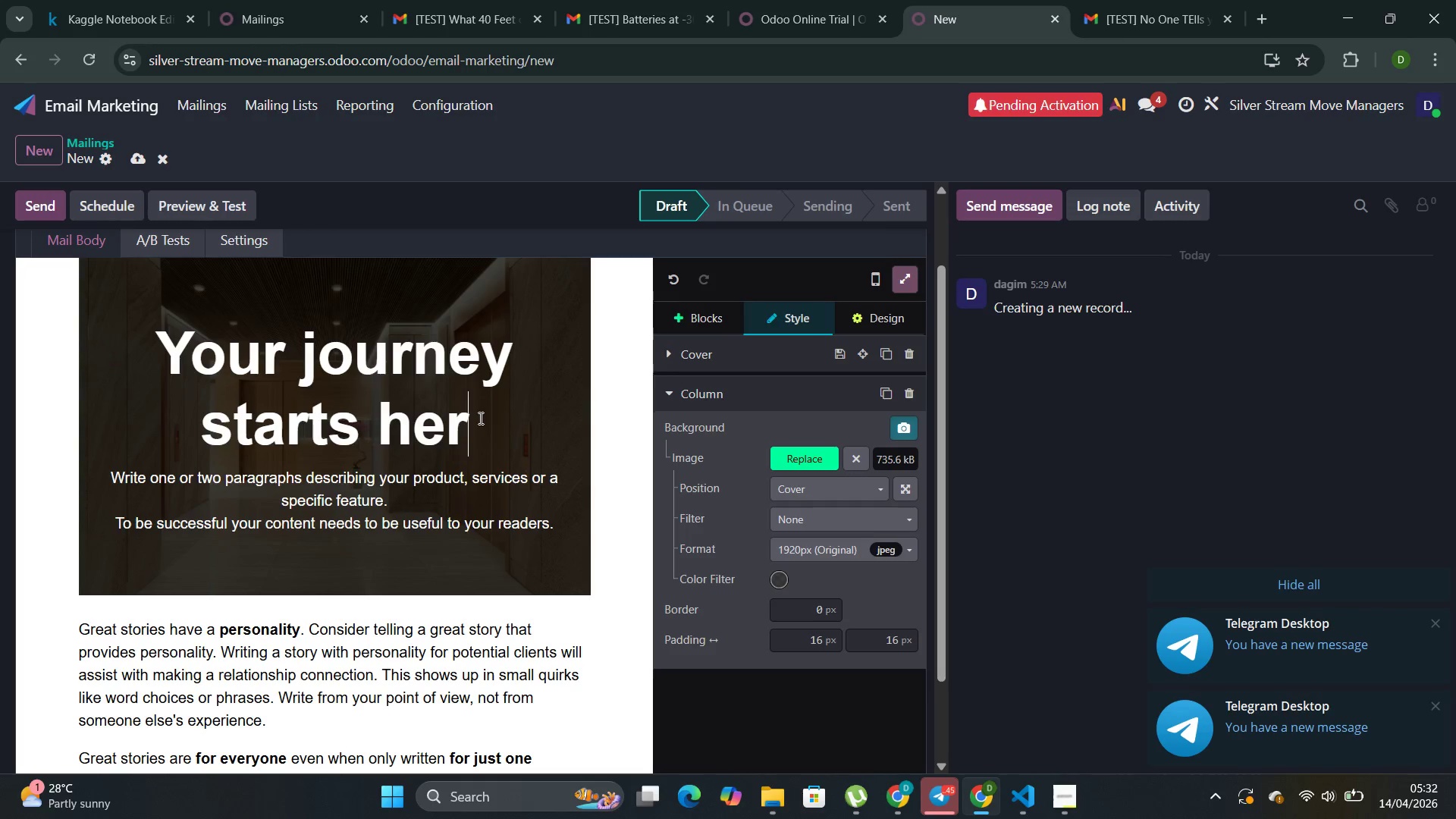 
key(Backspace)
 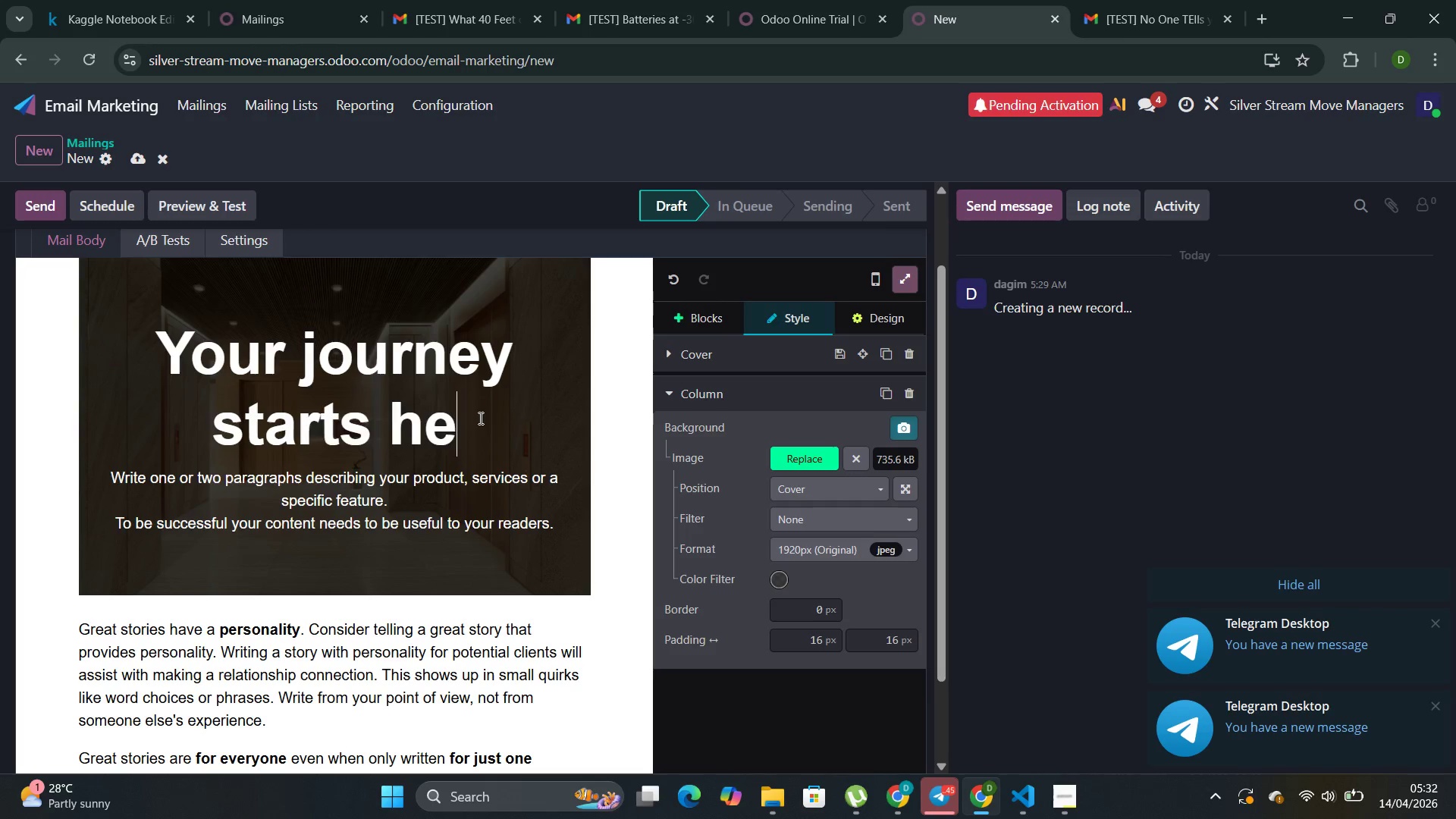 
key(Backspace)
 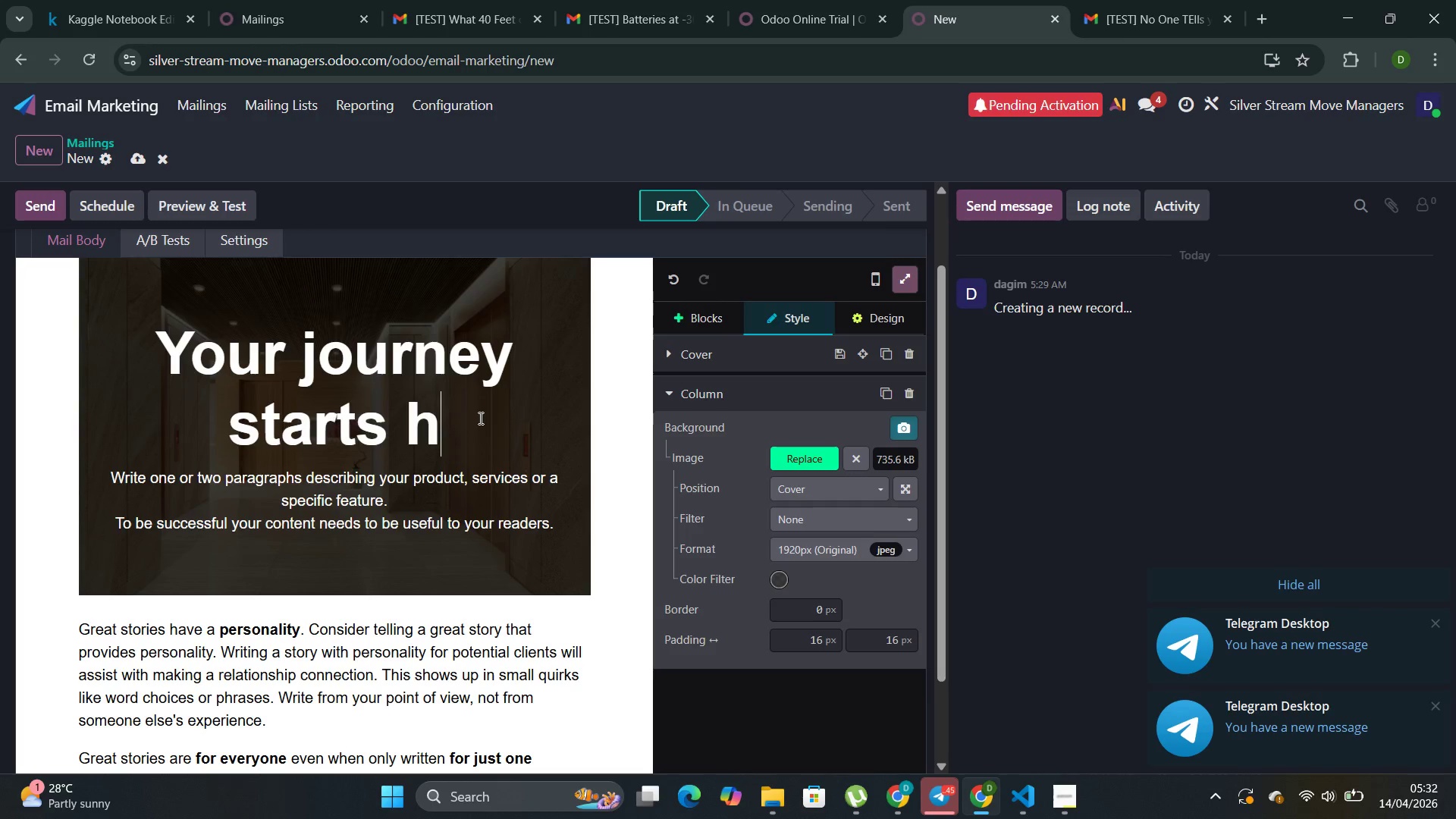 
key(Backspace)
 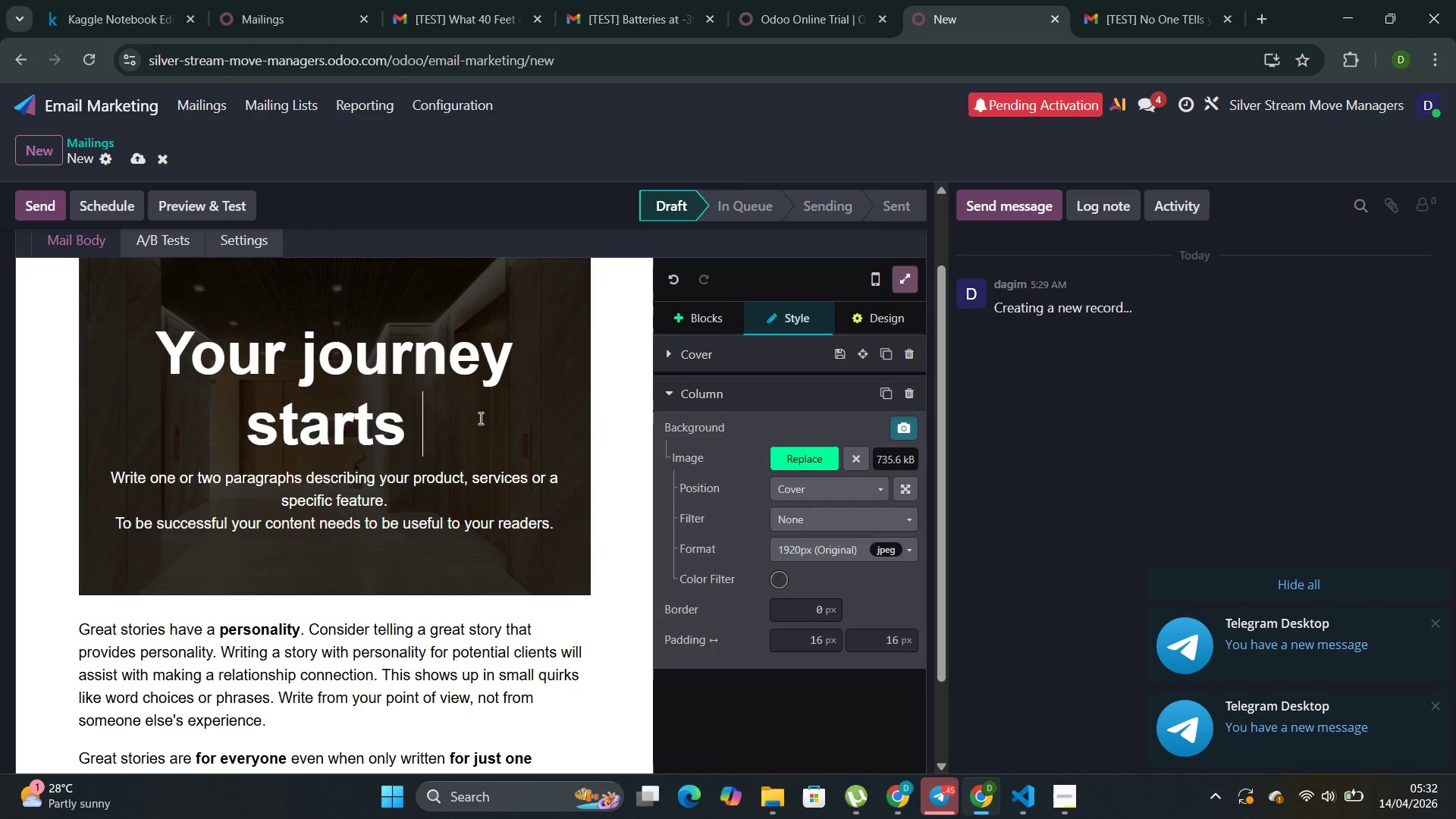 
key(Backspace)
 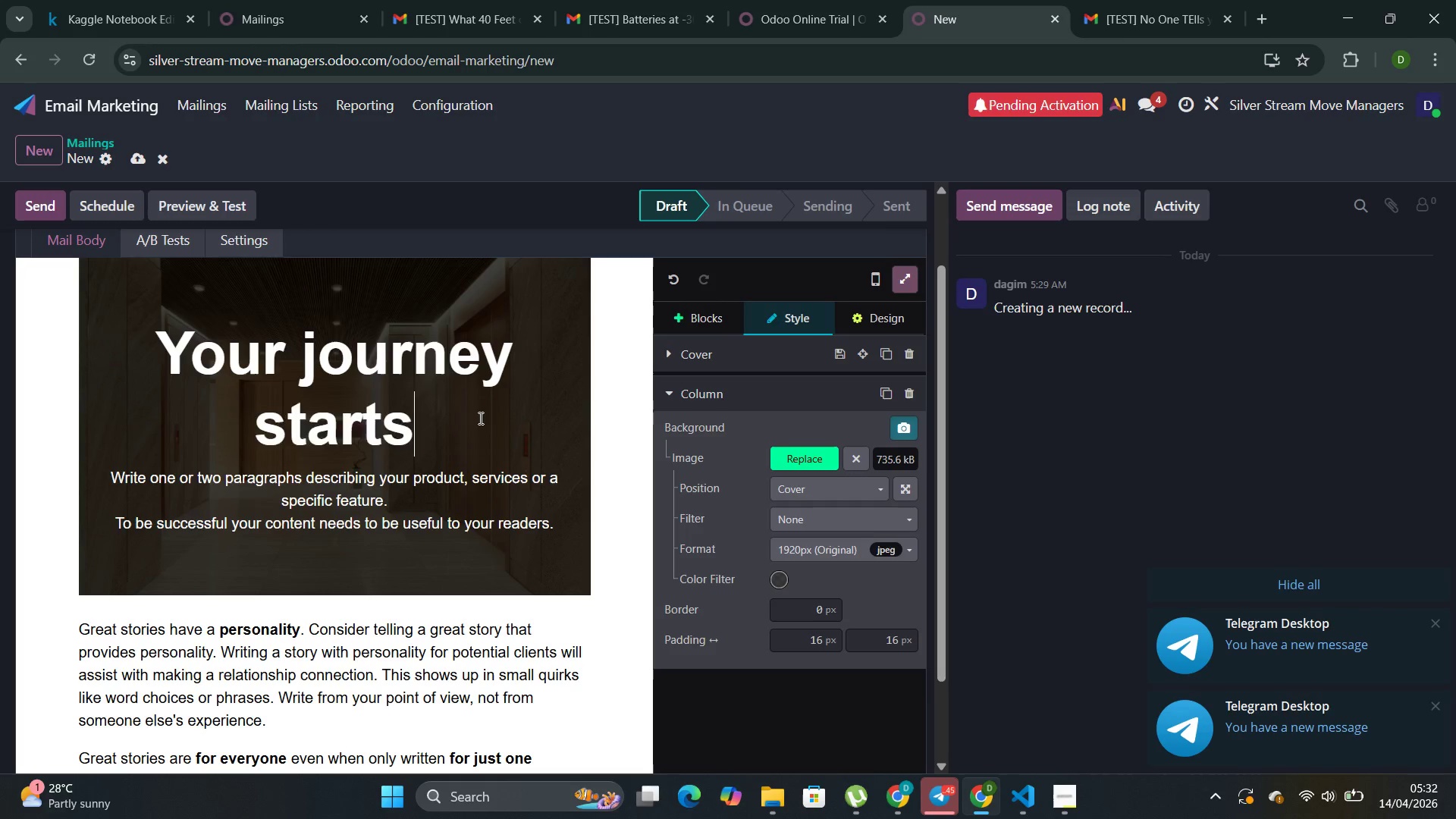 
key(Backspace)
 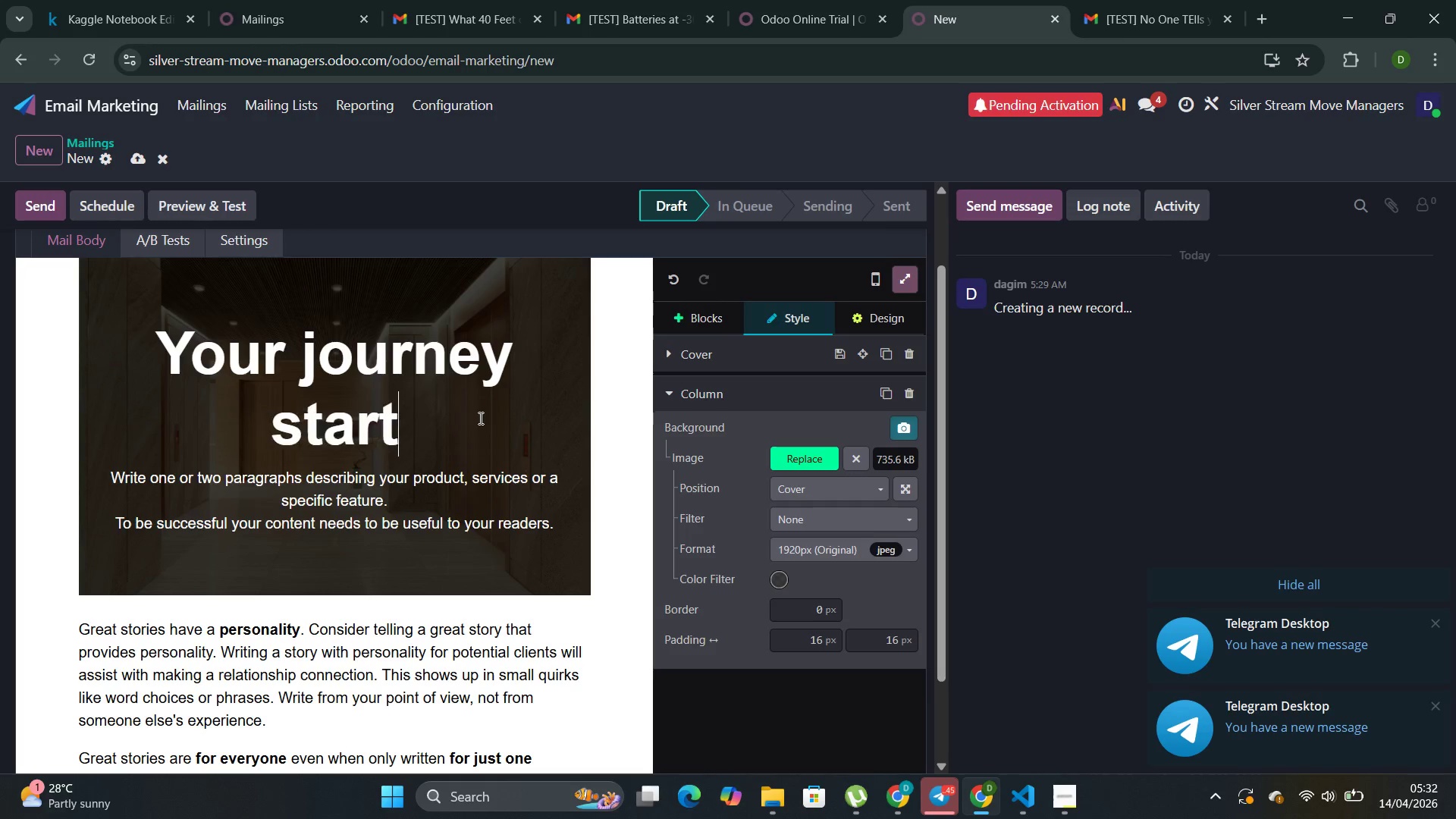 
key(Backspace)
 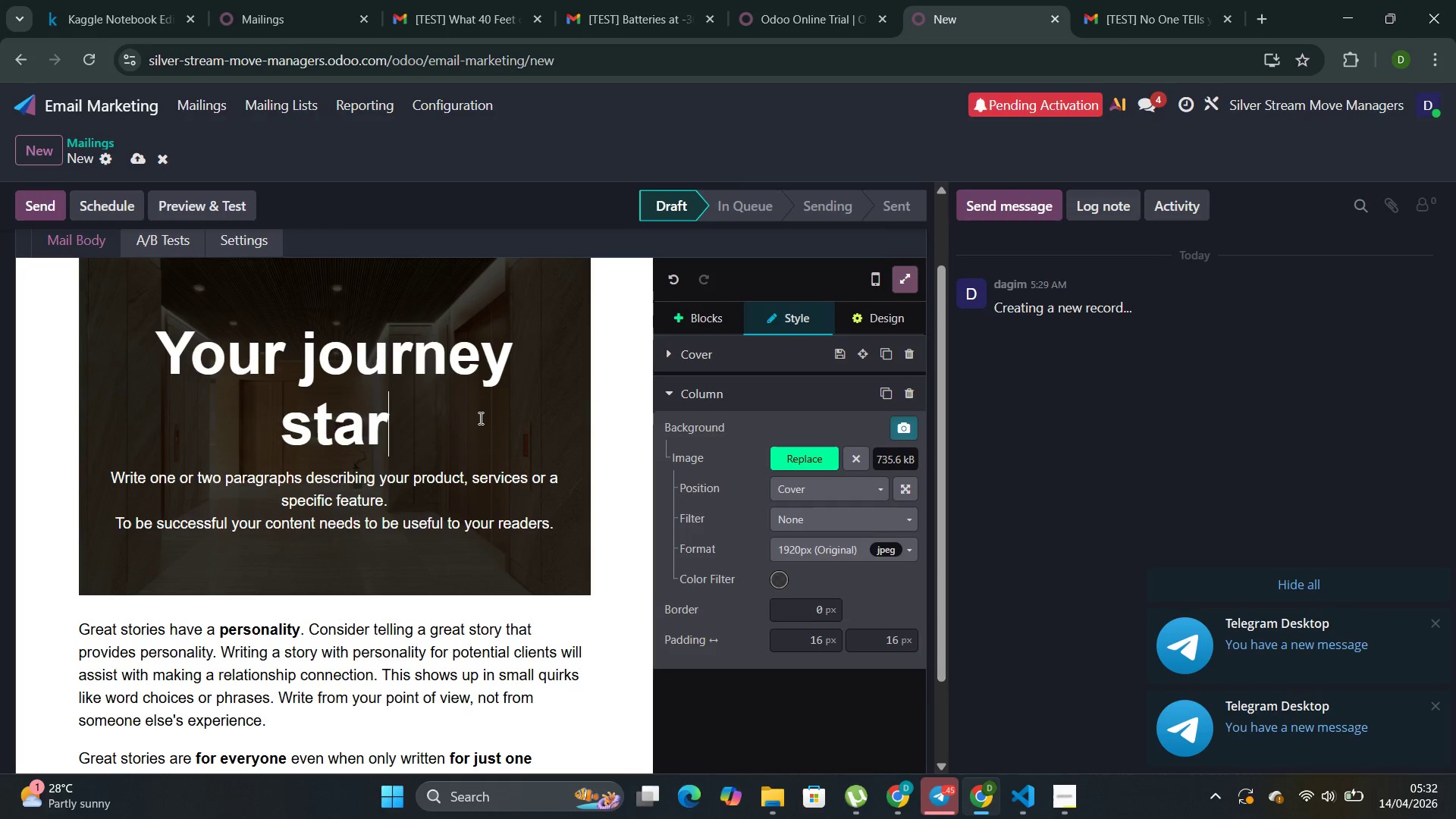 
key(Backspace)
 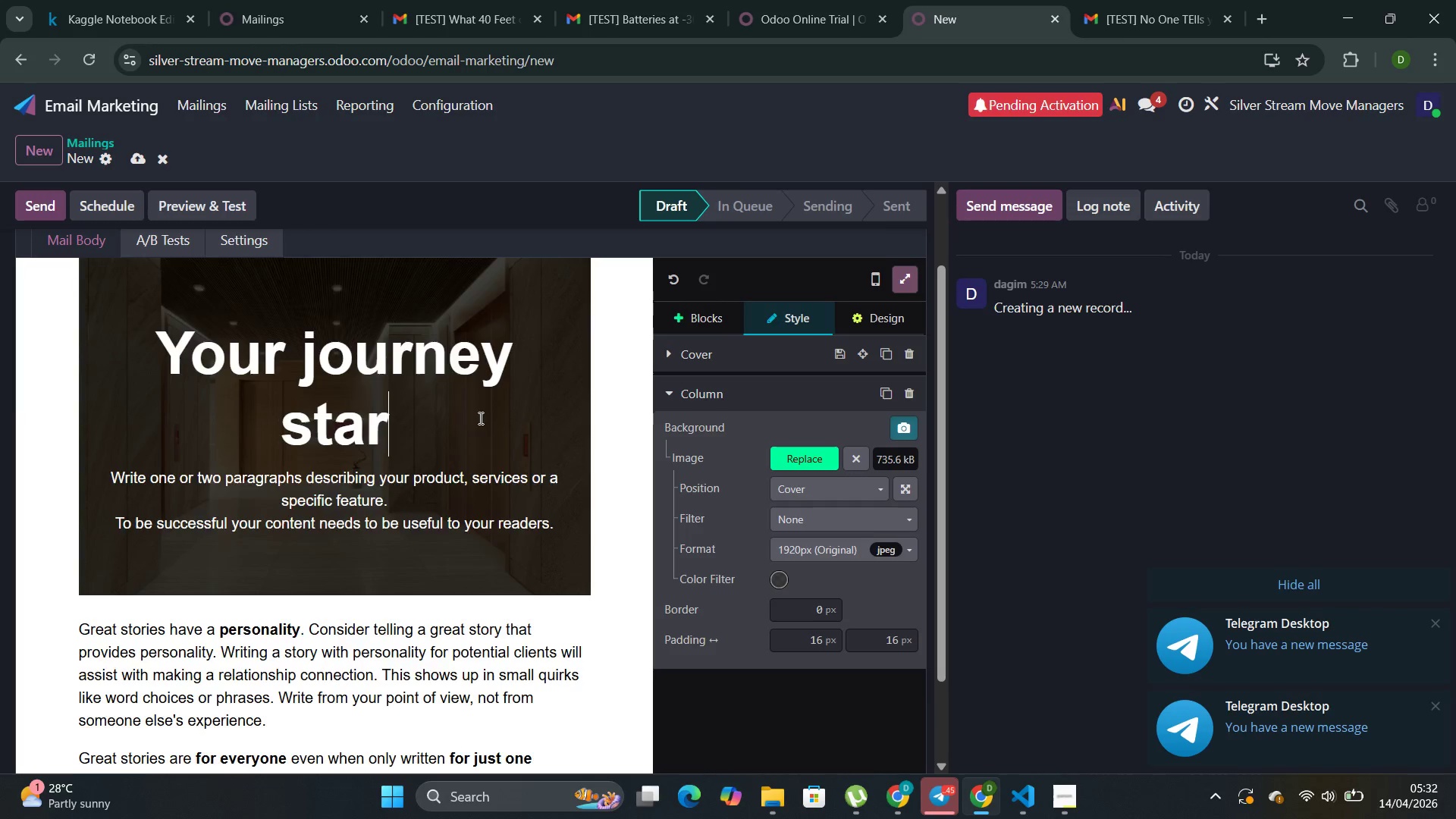 
key(Backspace)
 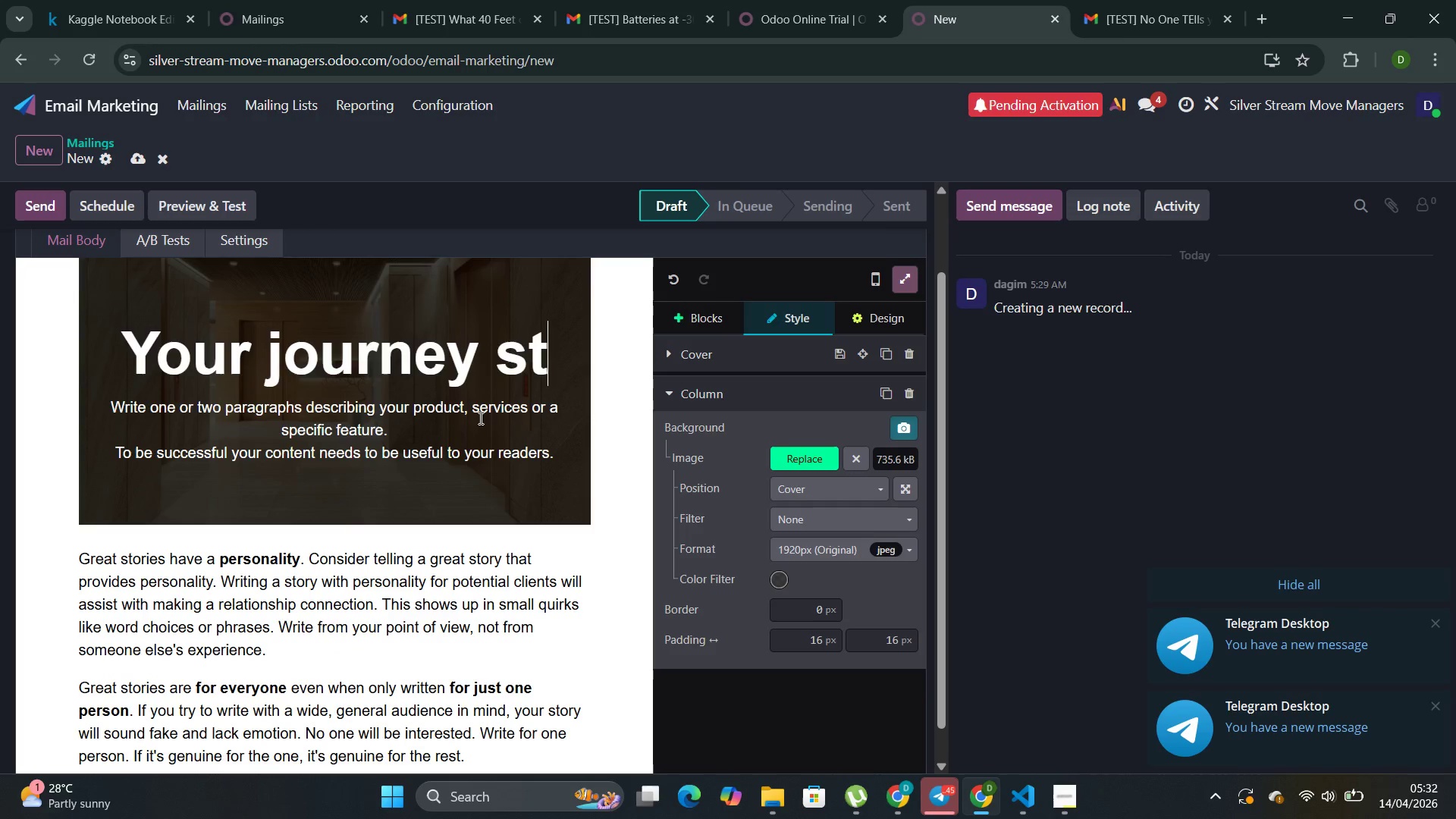 
key(Backspace)
 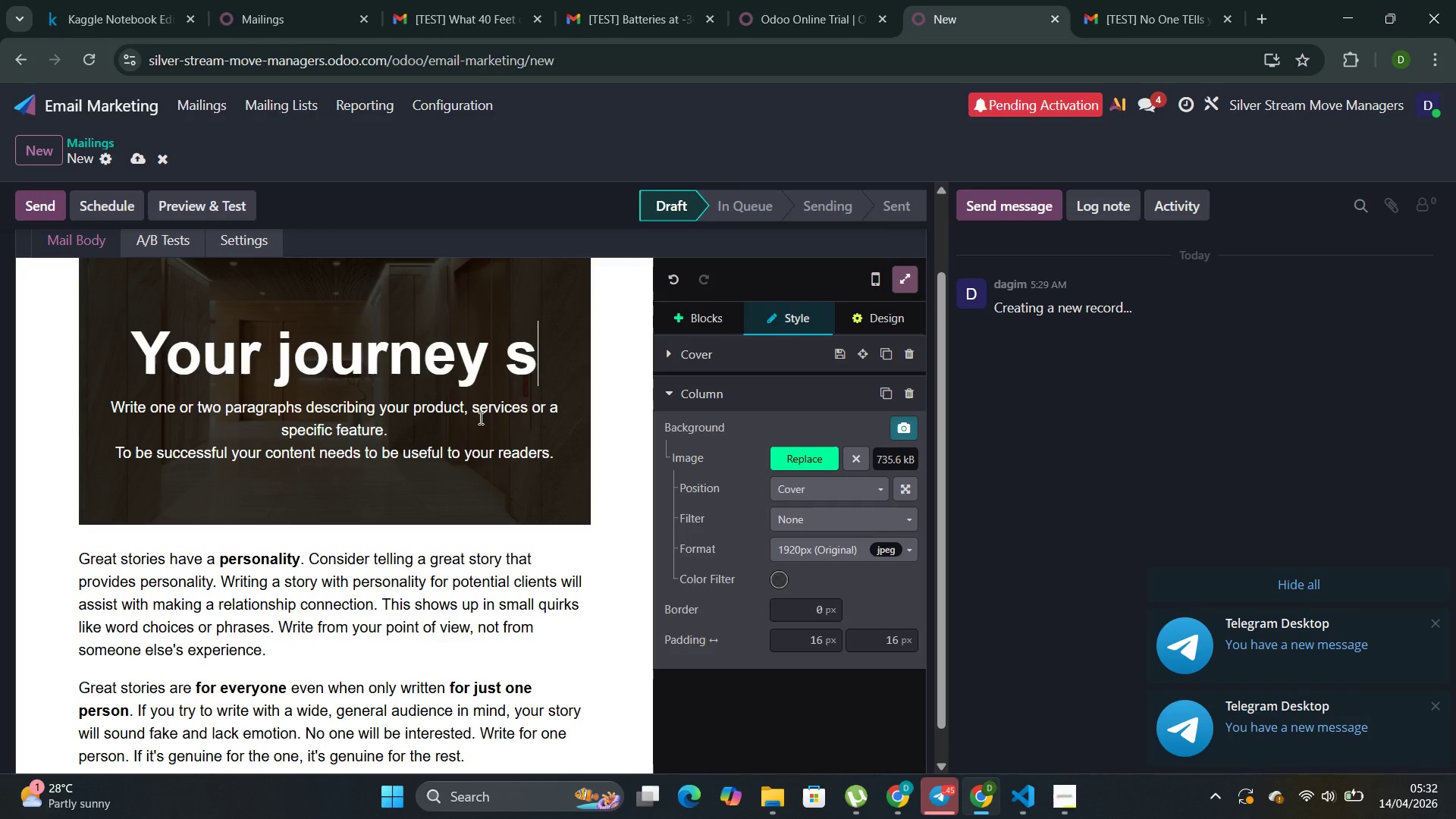 
key(Backspace)
 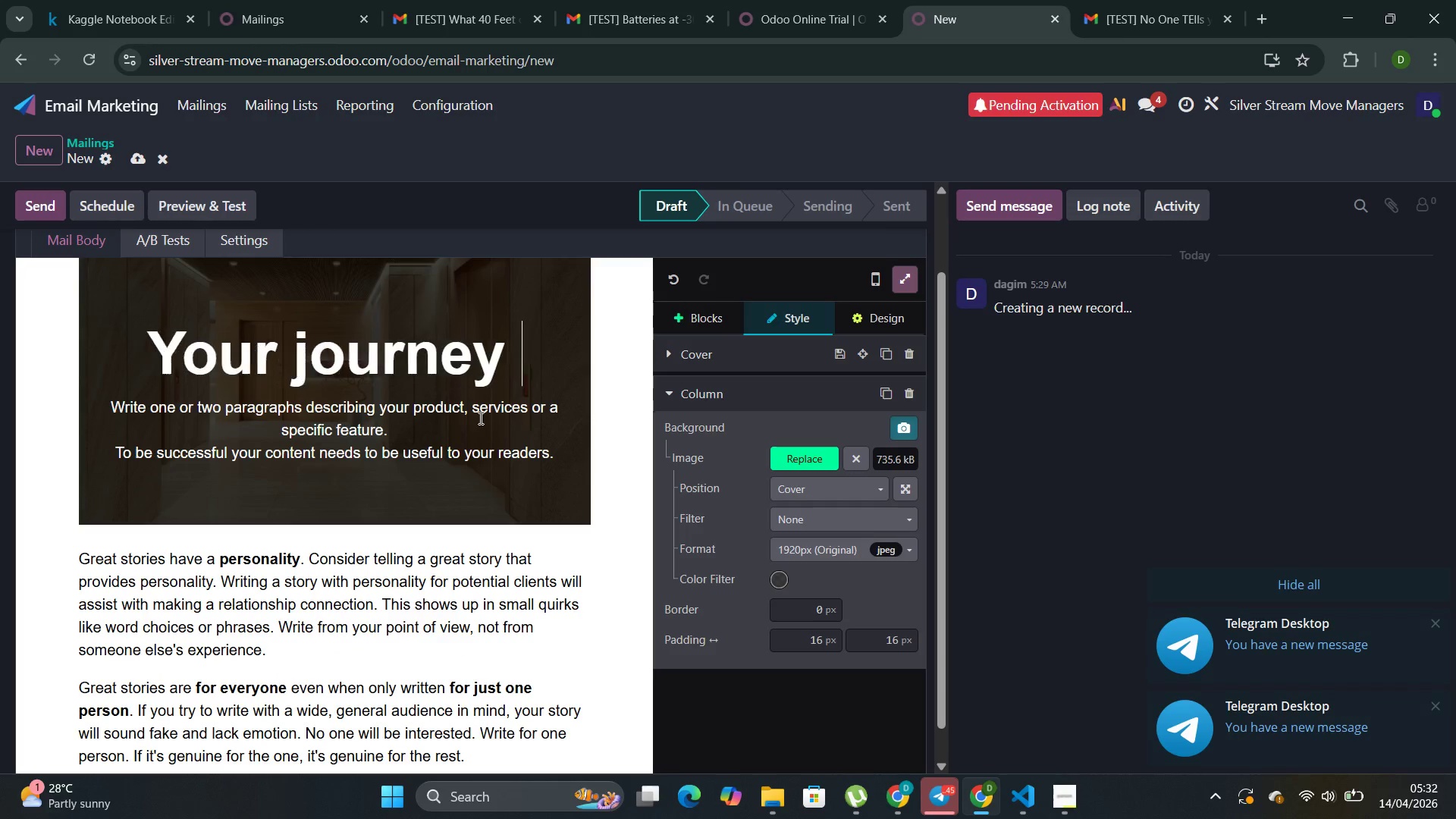 
key(Backspace)
 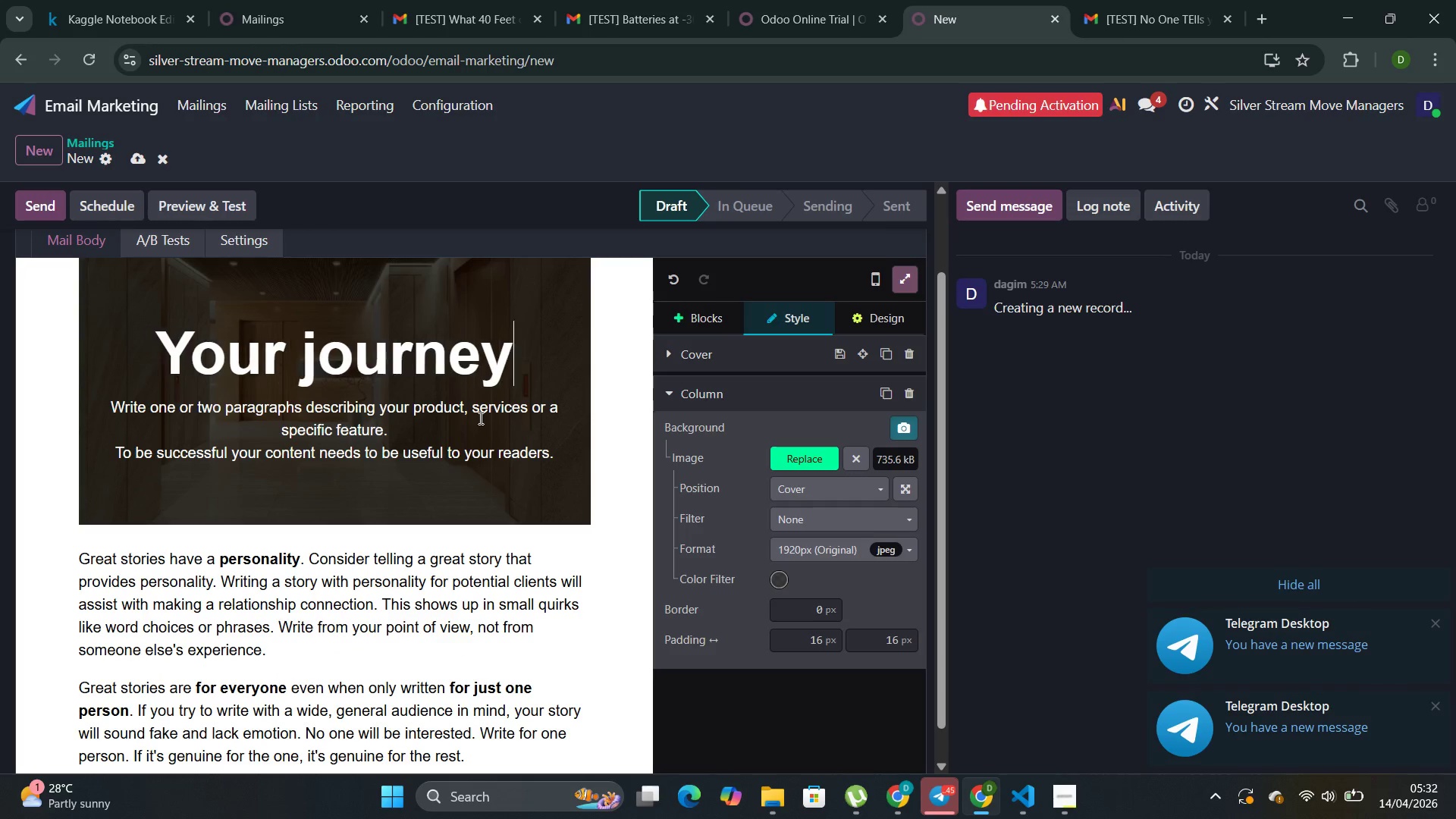 
key(Backspace)
 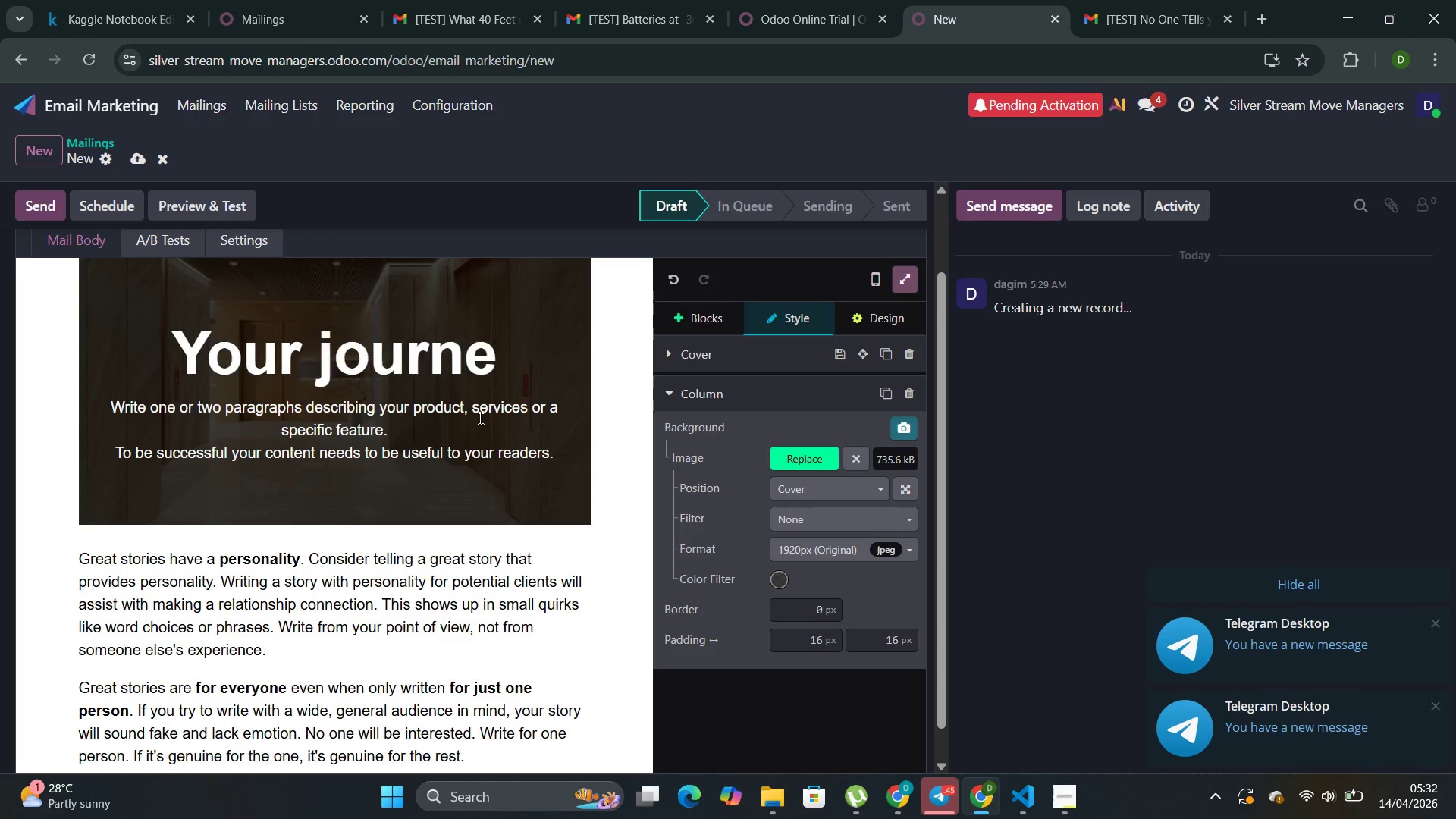 
key(Backspace)
 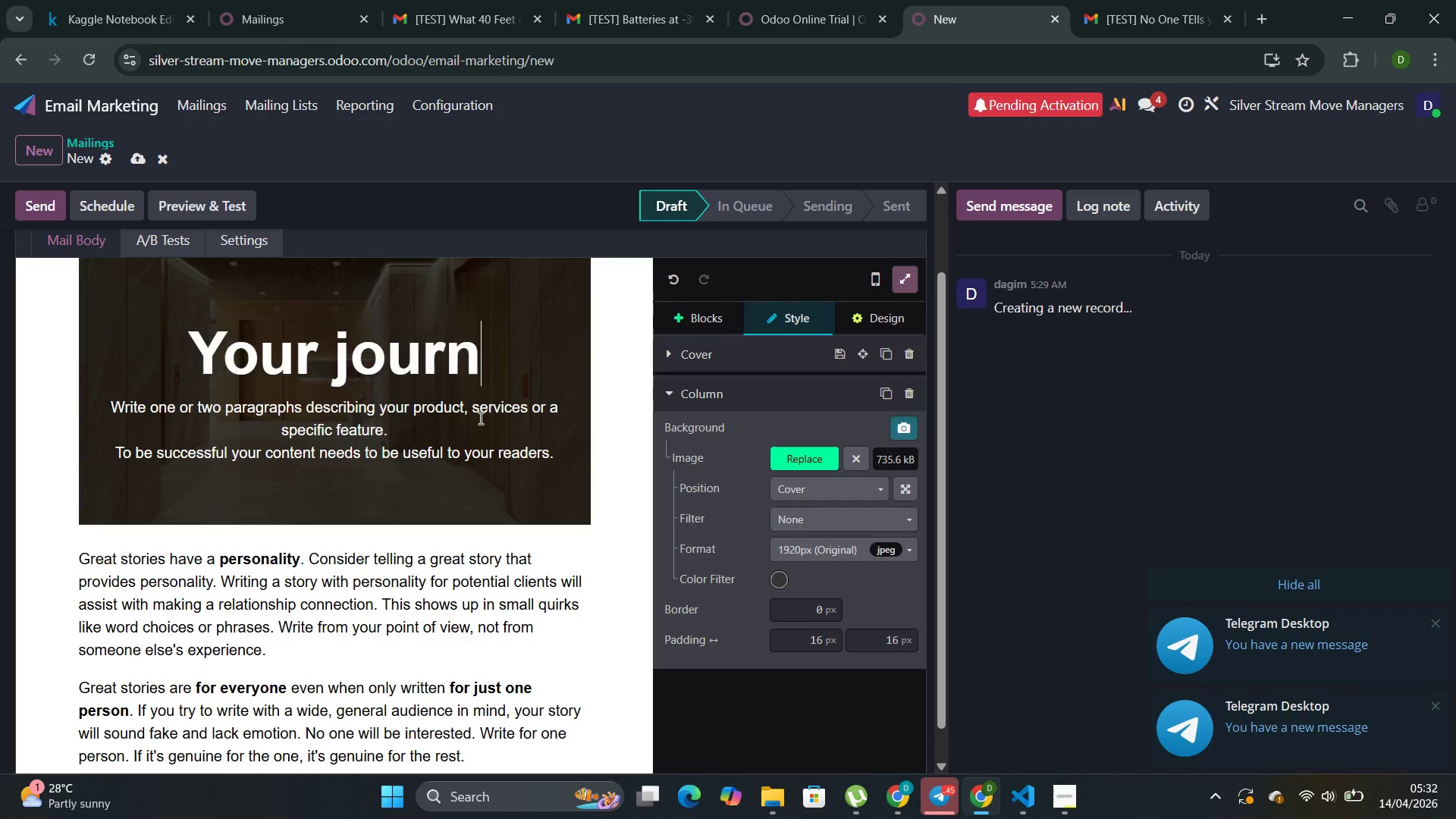 
key(Backspace)
 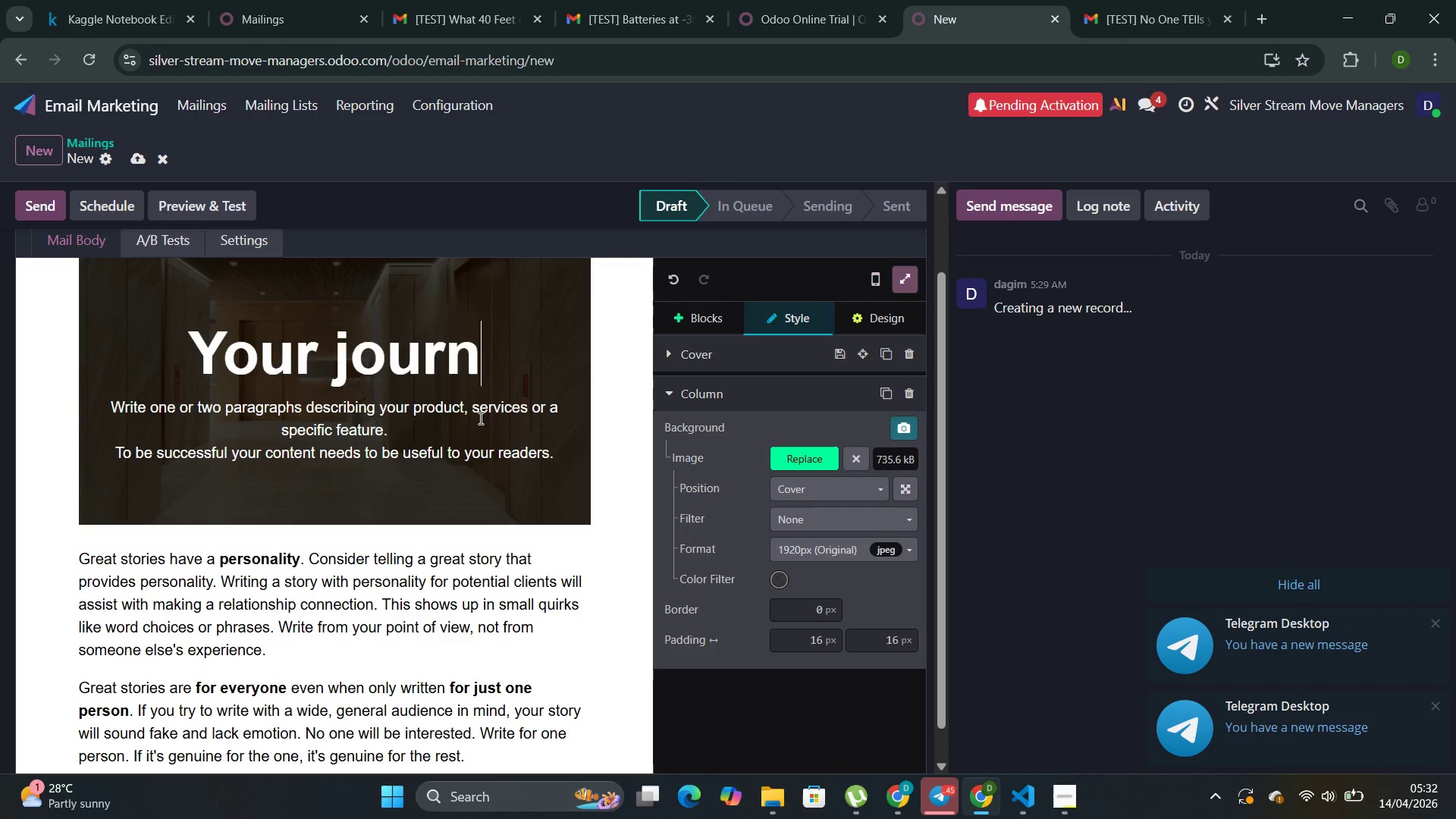 
key(Backspace)
 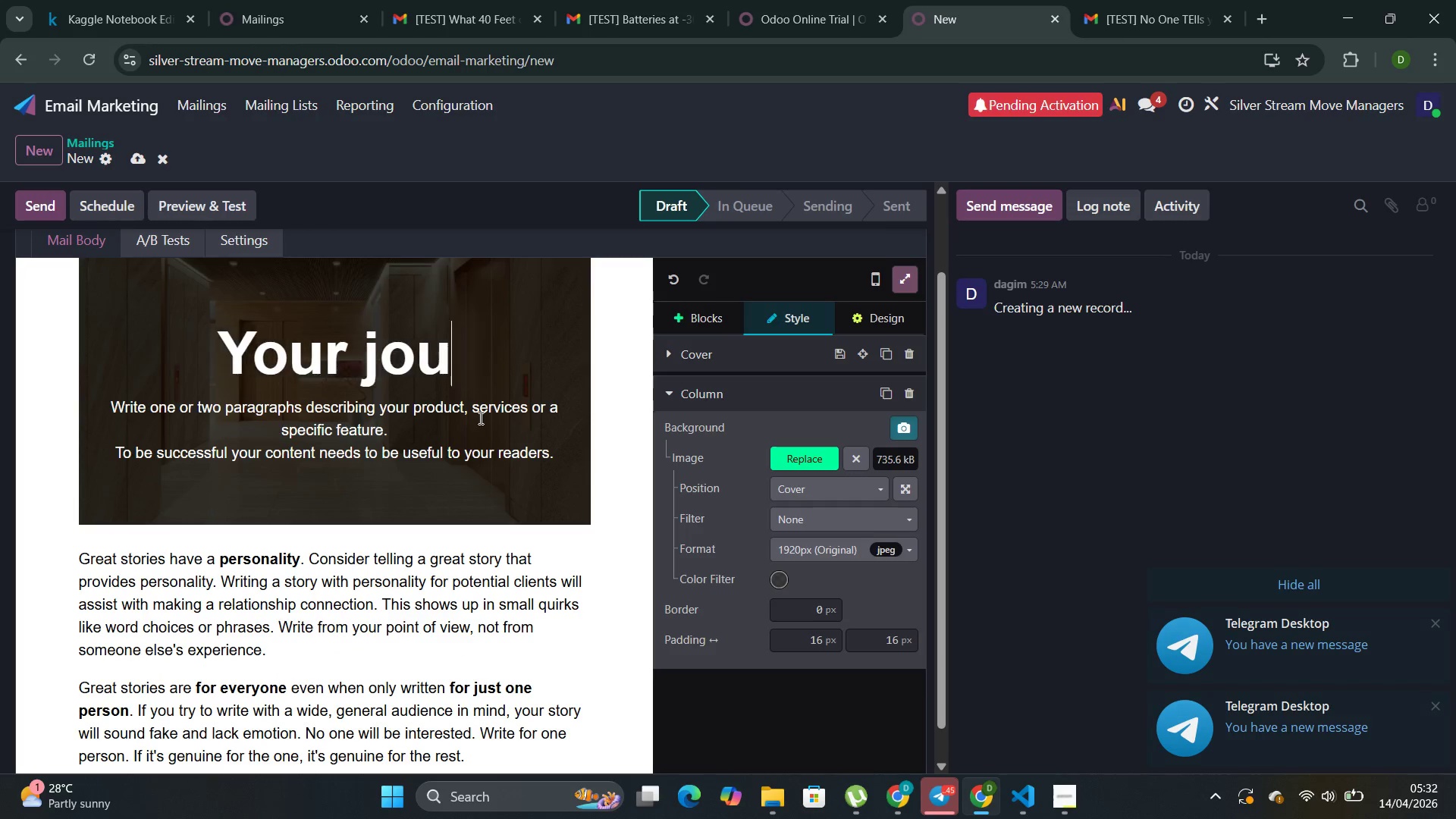 
key(Backspace)
 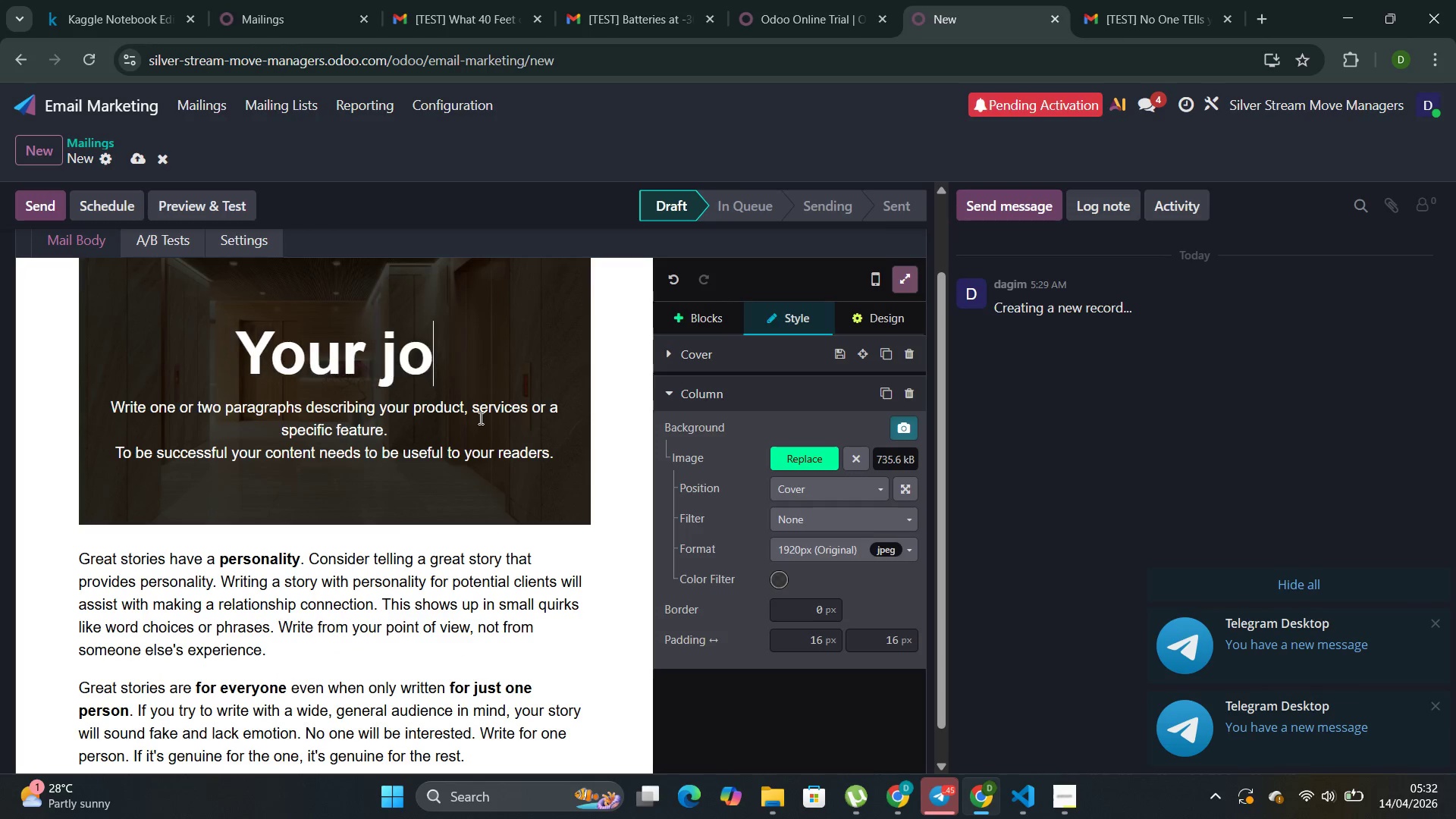 
key(Backspace)
 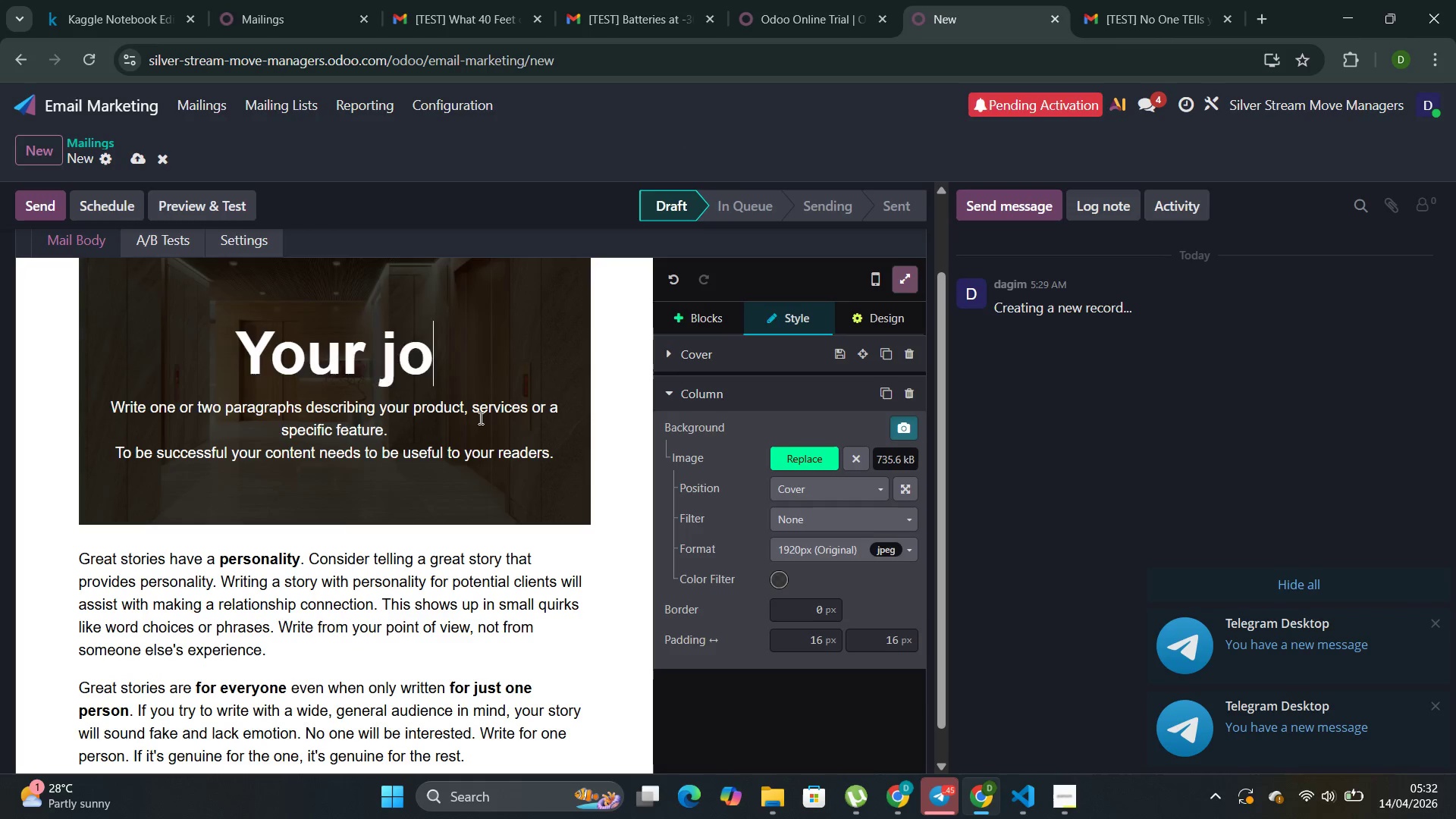 
key(Backspace)
 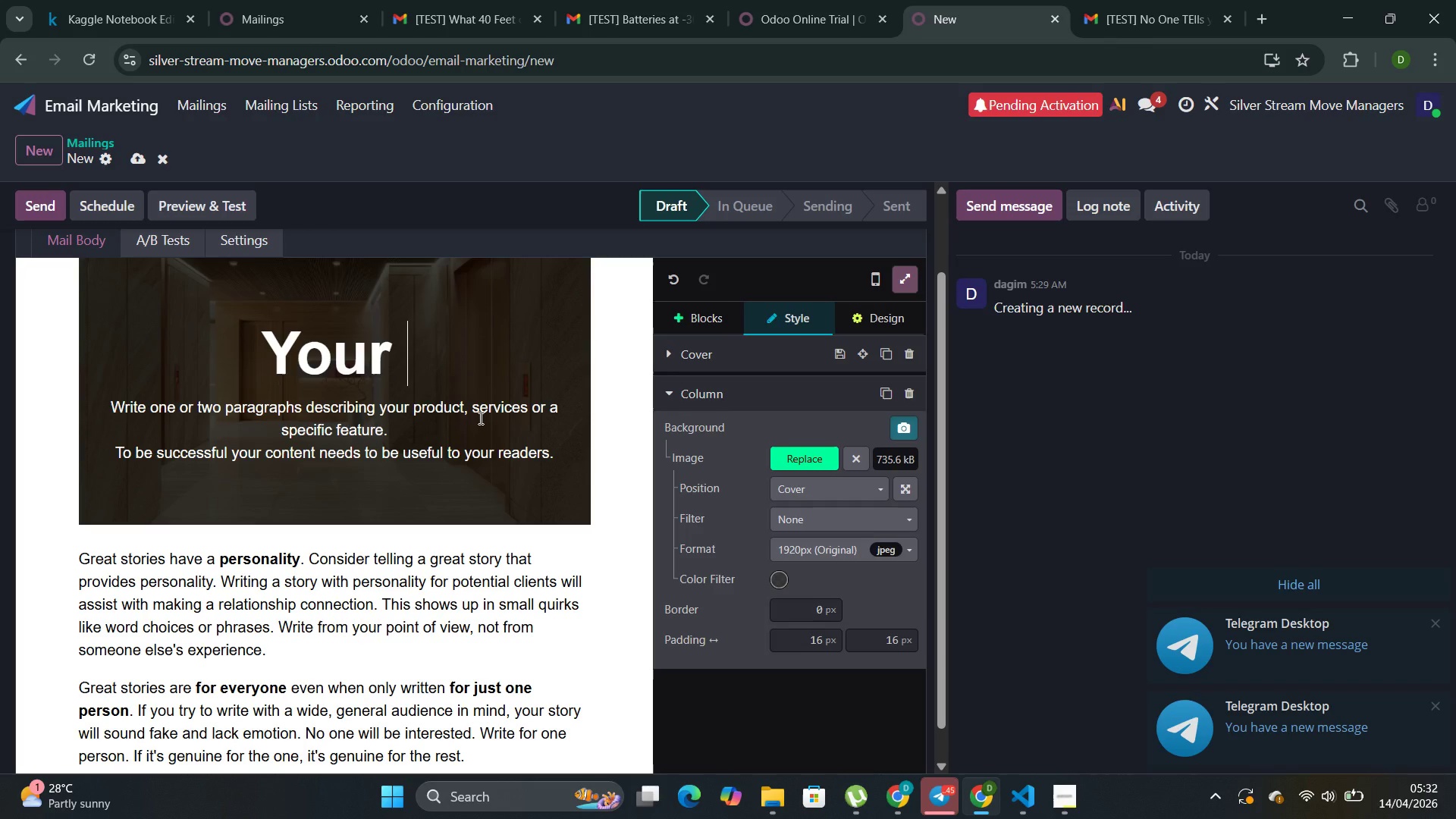 
key(Backspace)
 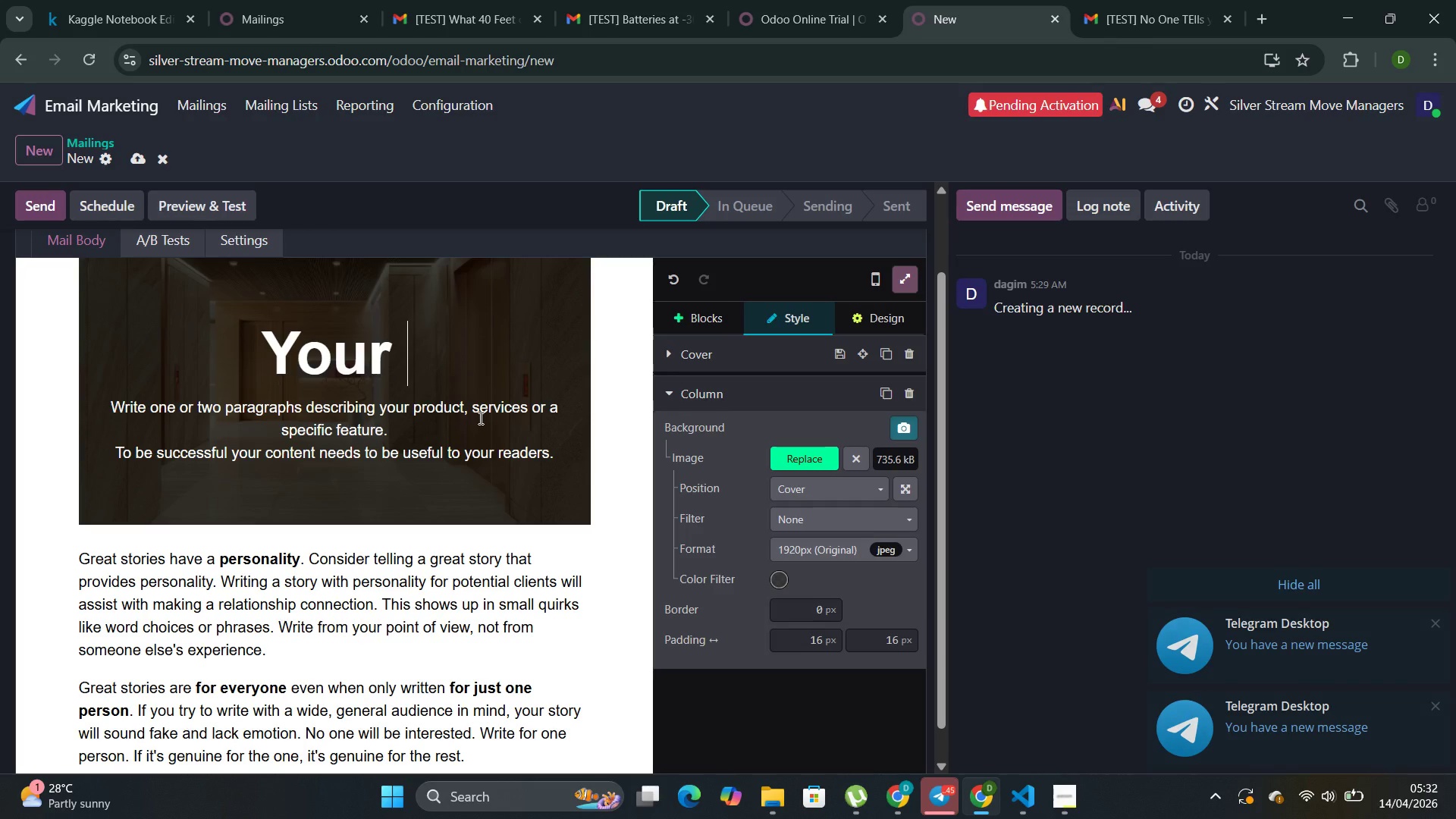 
key(Backspace)
 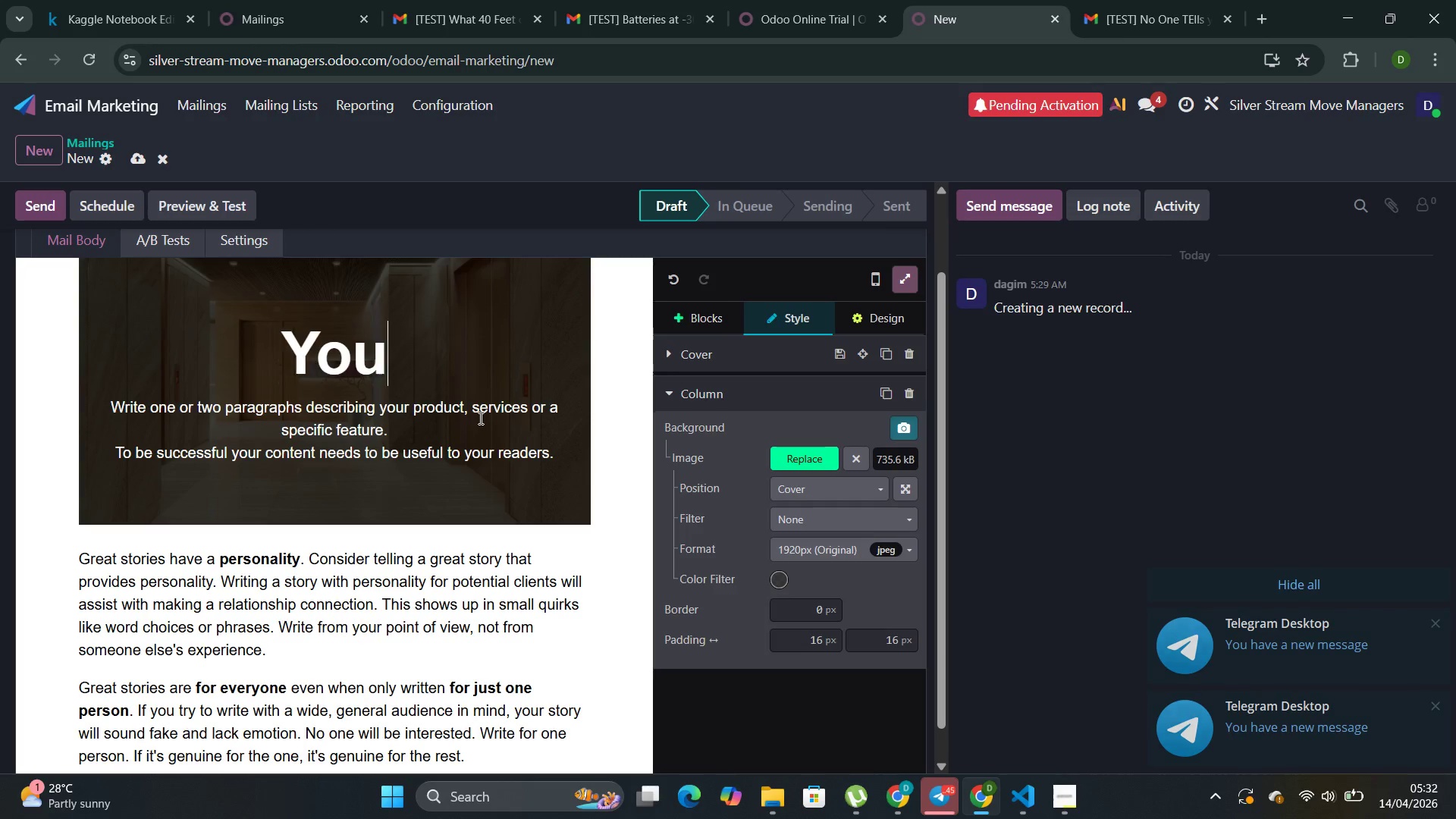 
key(Backspace)
 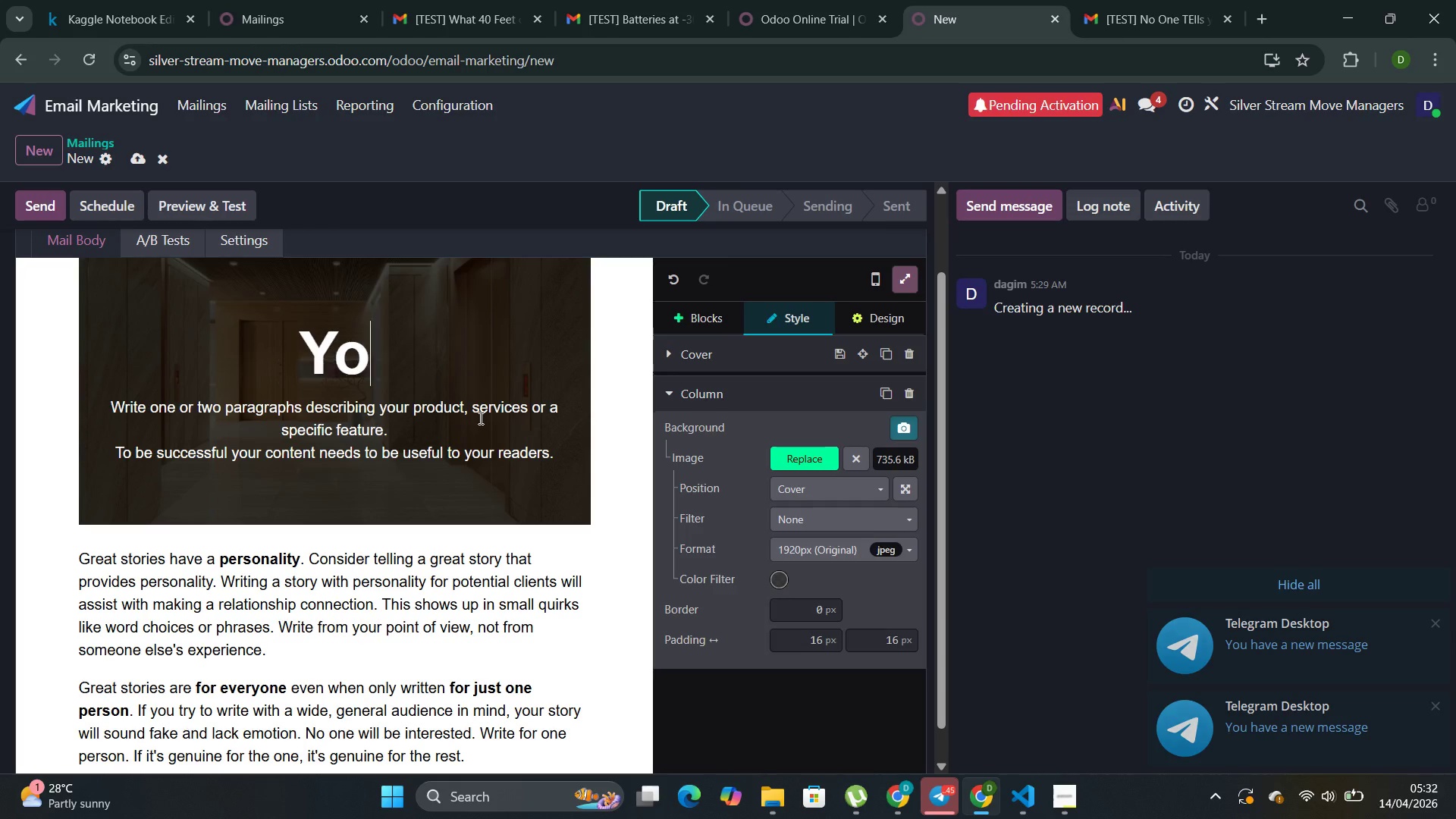 
key(Backspace)
 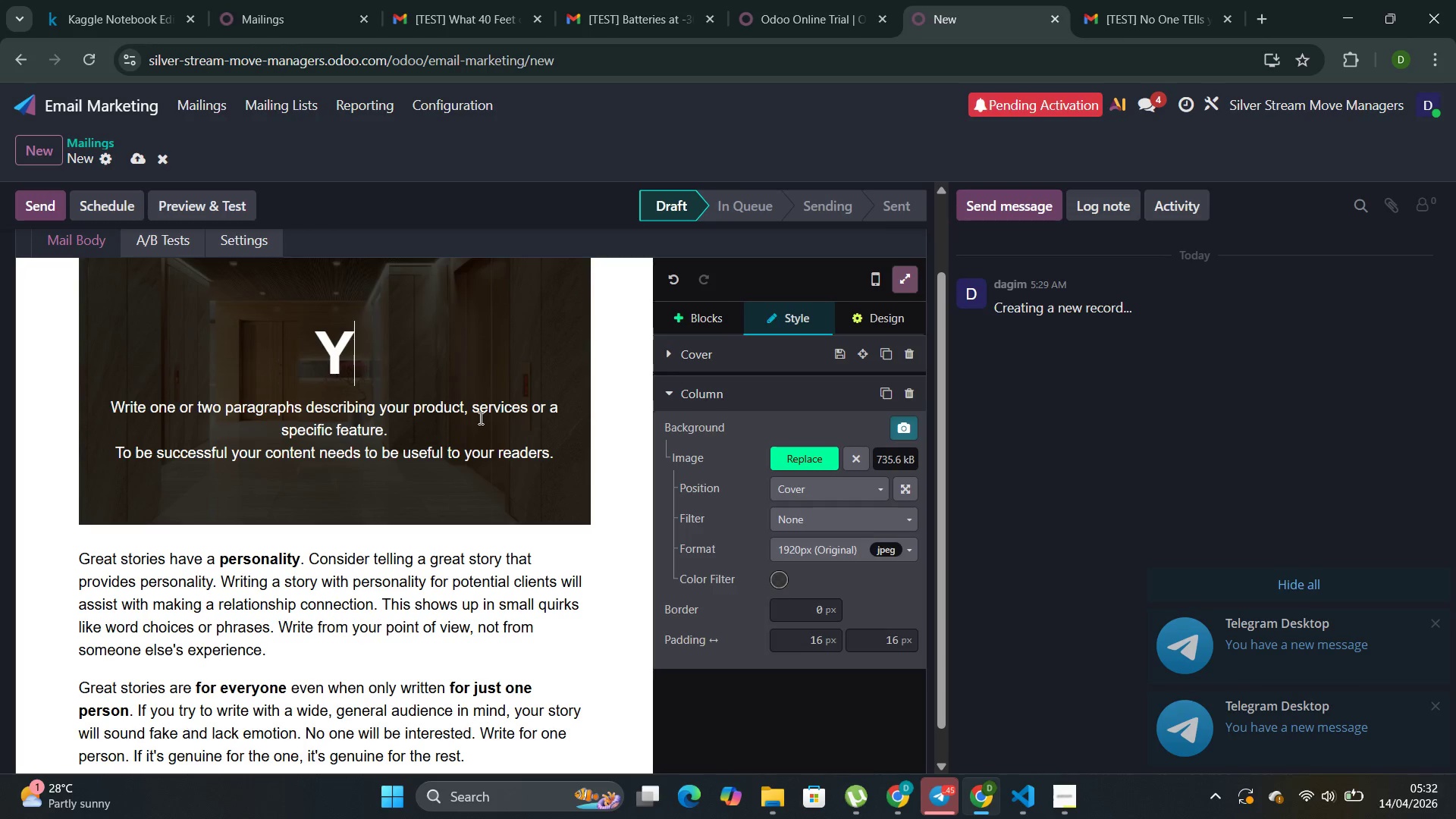 
key(Backspace)
 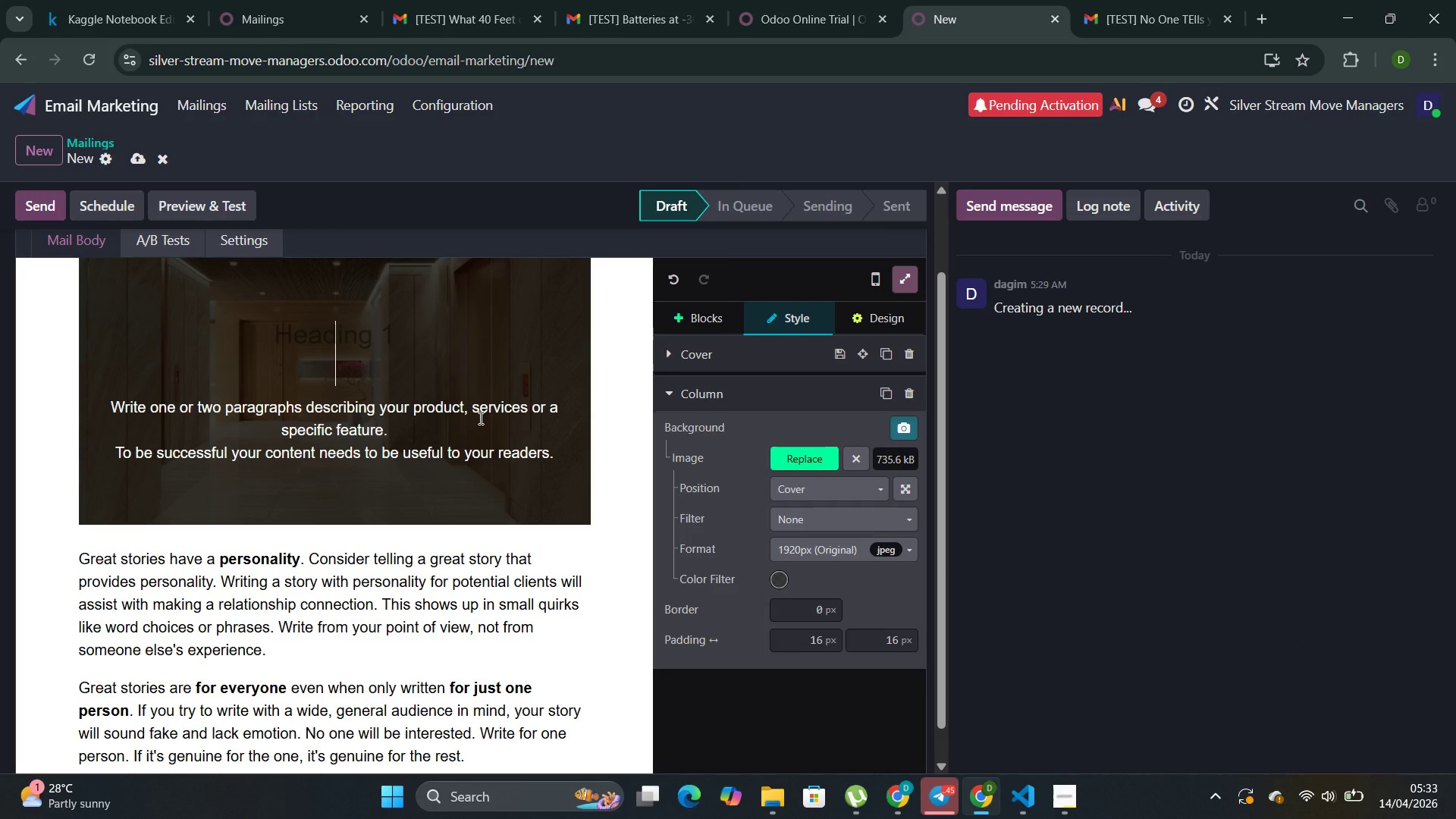 
type(The Layer You c)
key(Backspace)
type(Cant)
 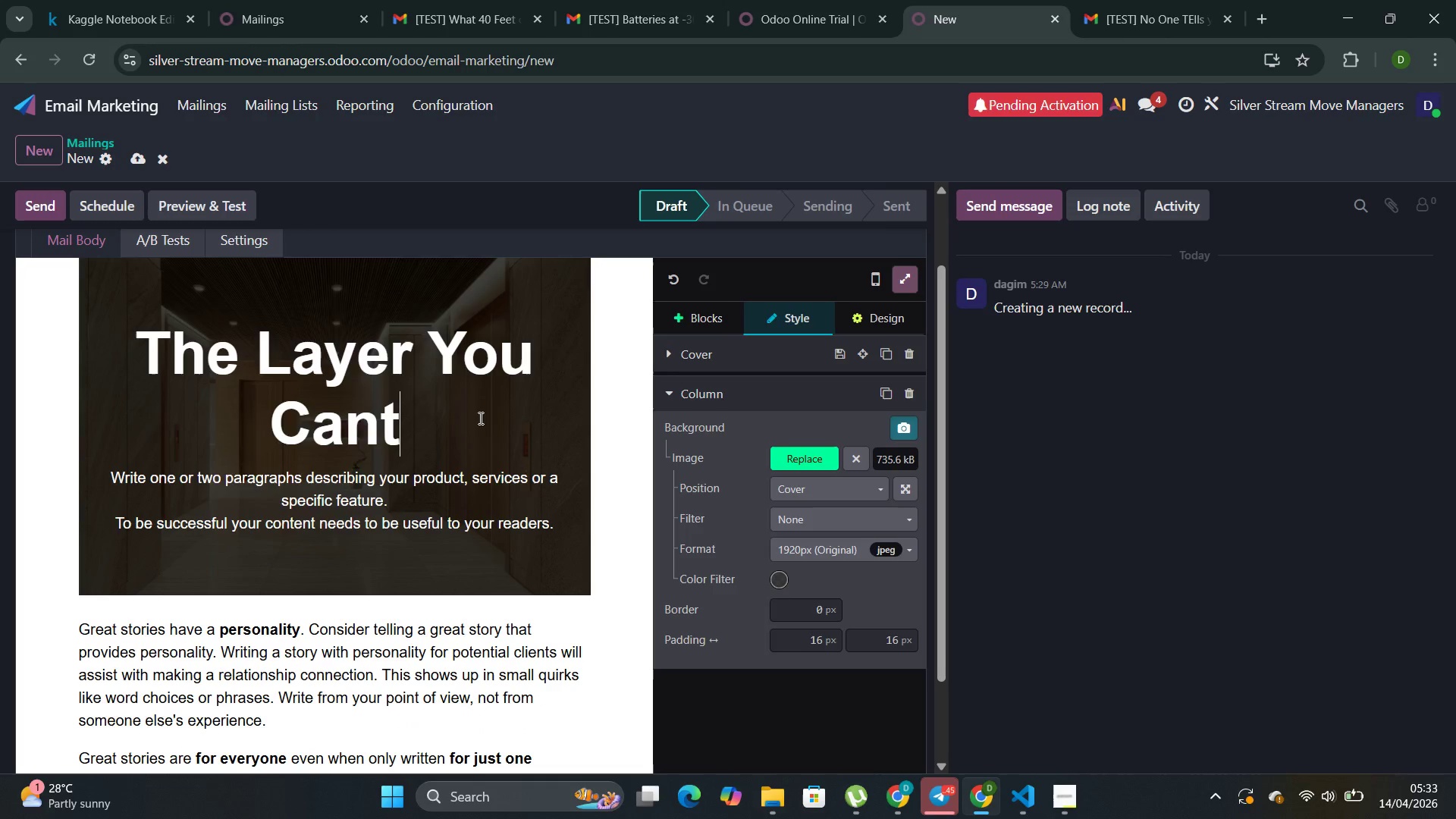 
key(ArrowLeft)
 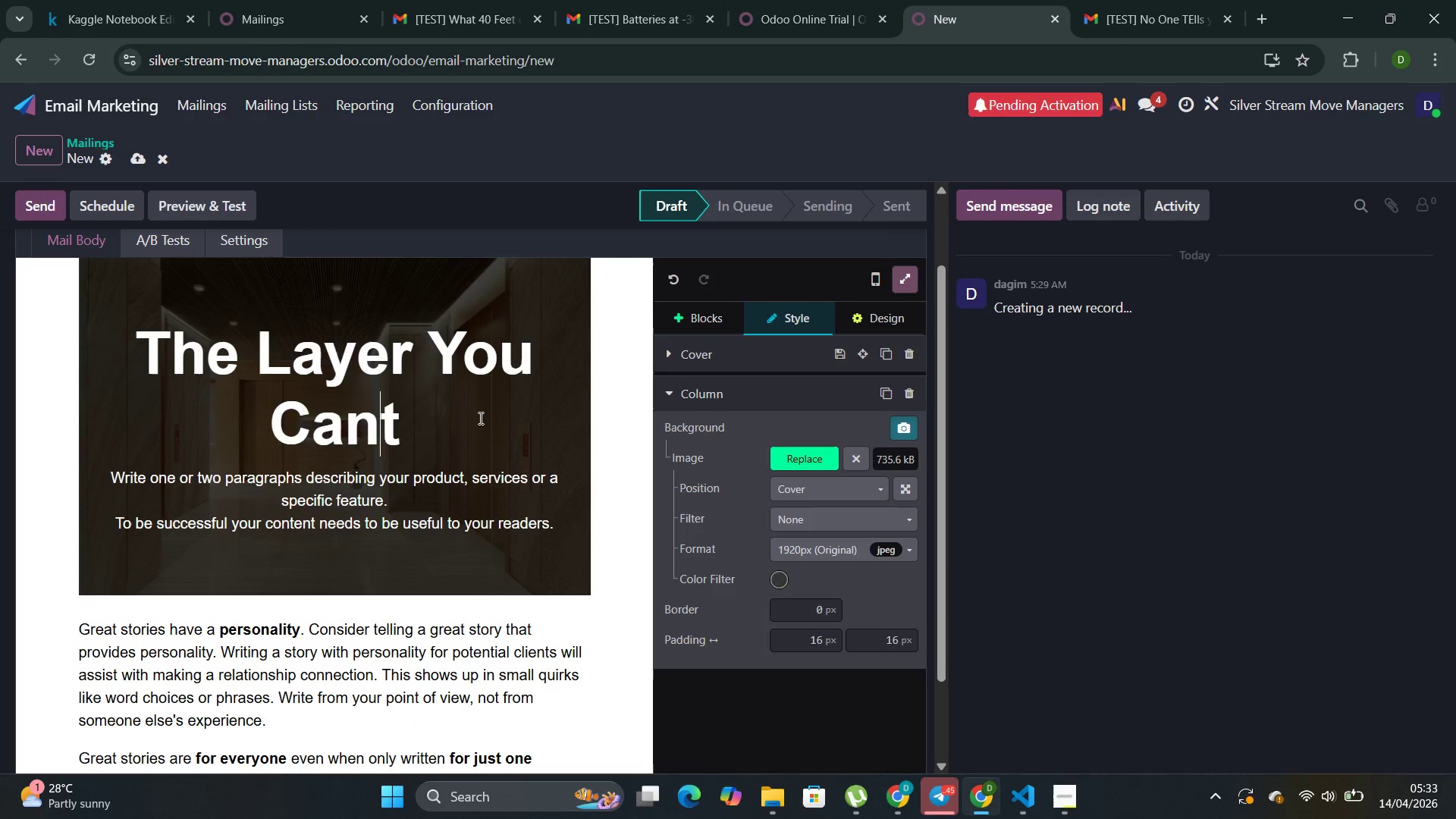 
key(Quote)
 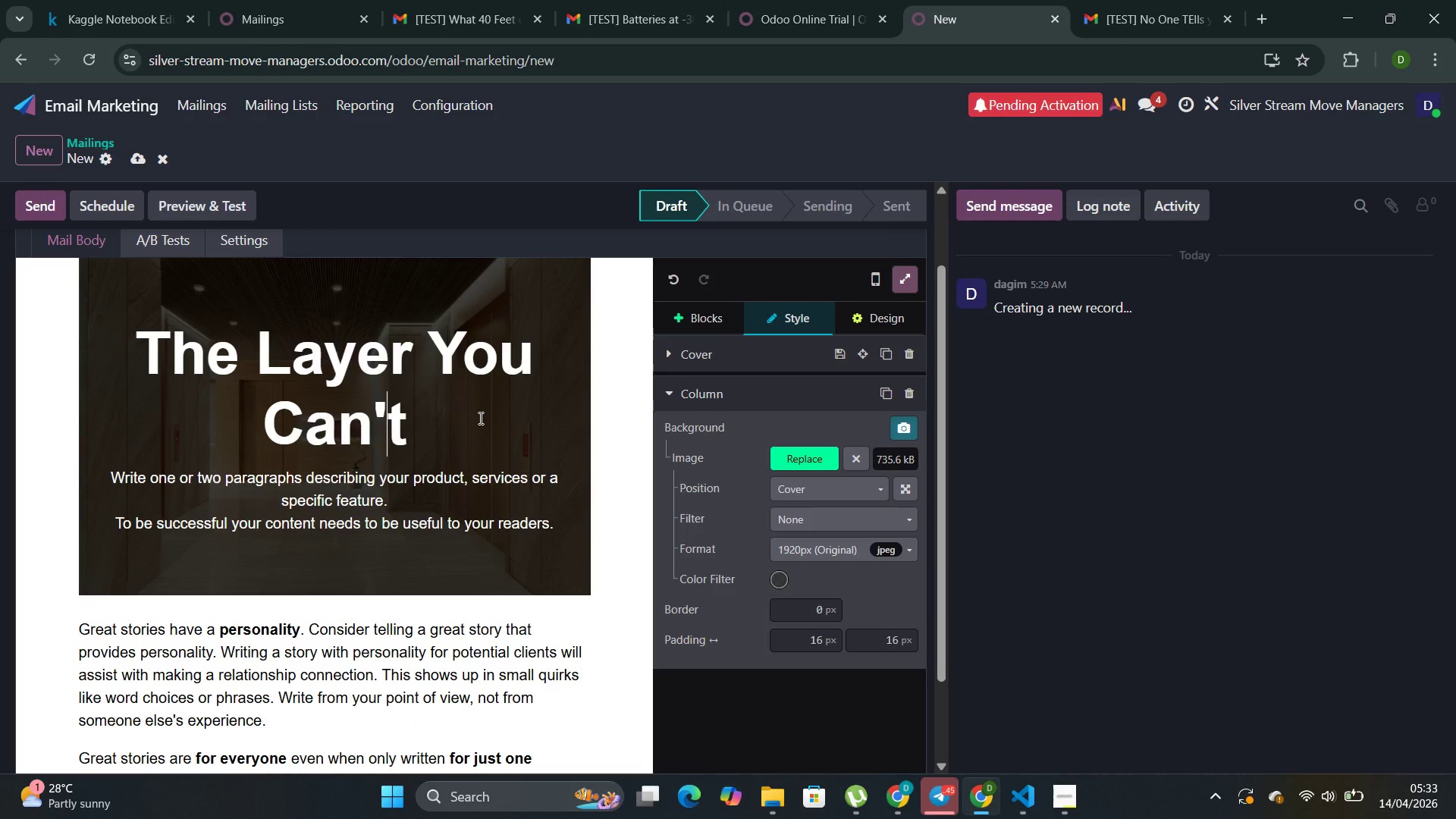 
key(ArrowRight)
 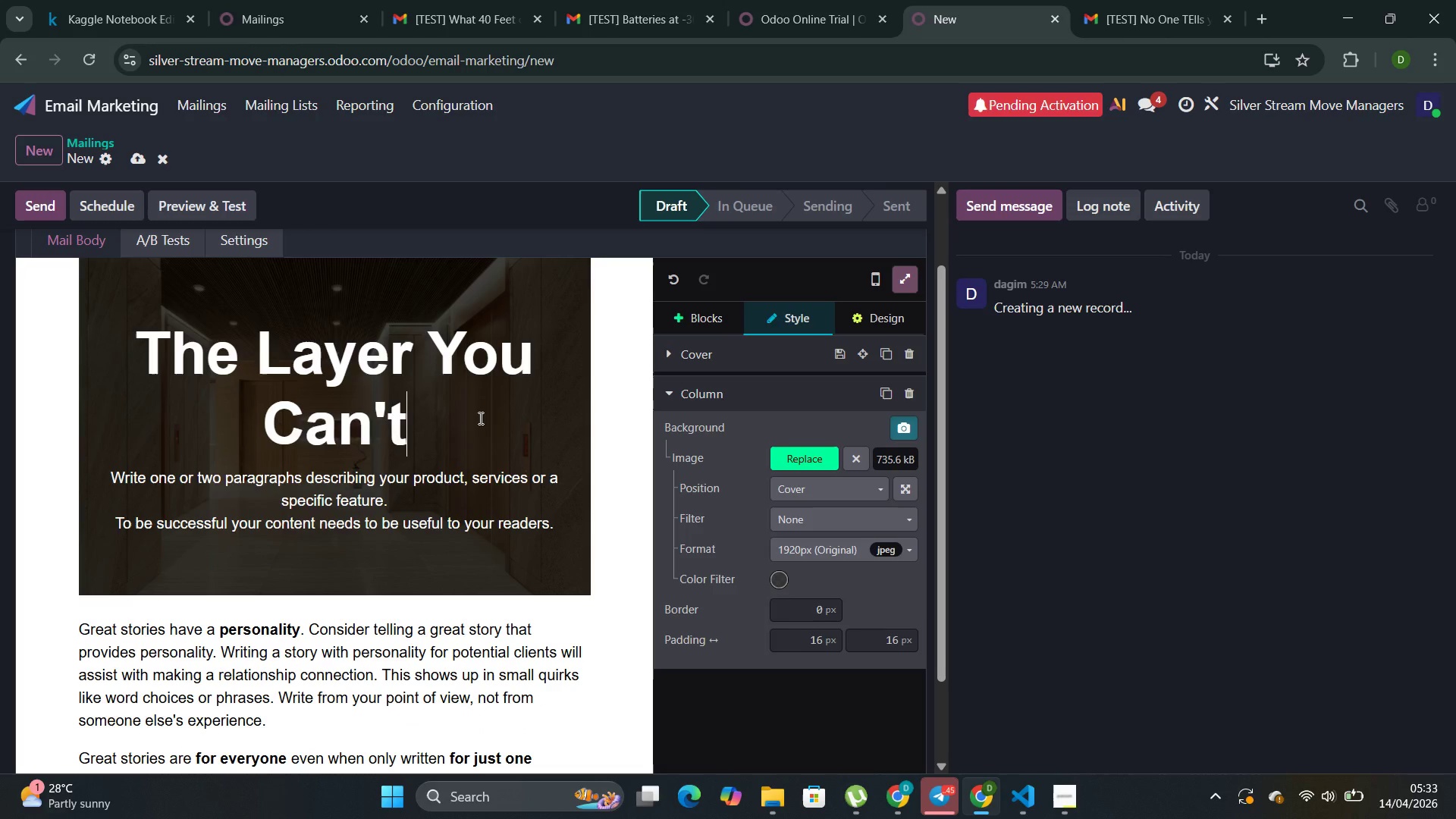 
wait(5.89)
 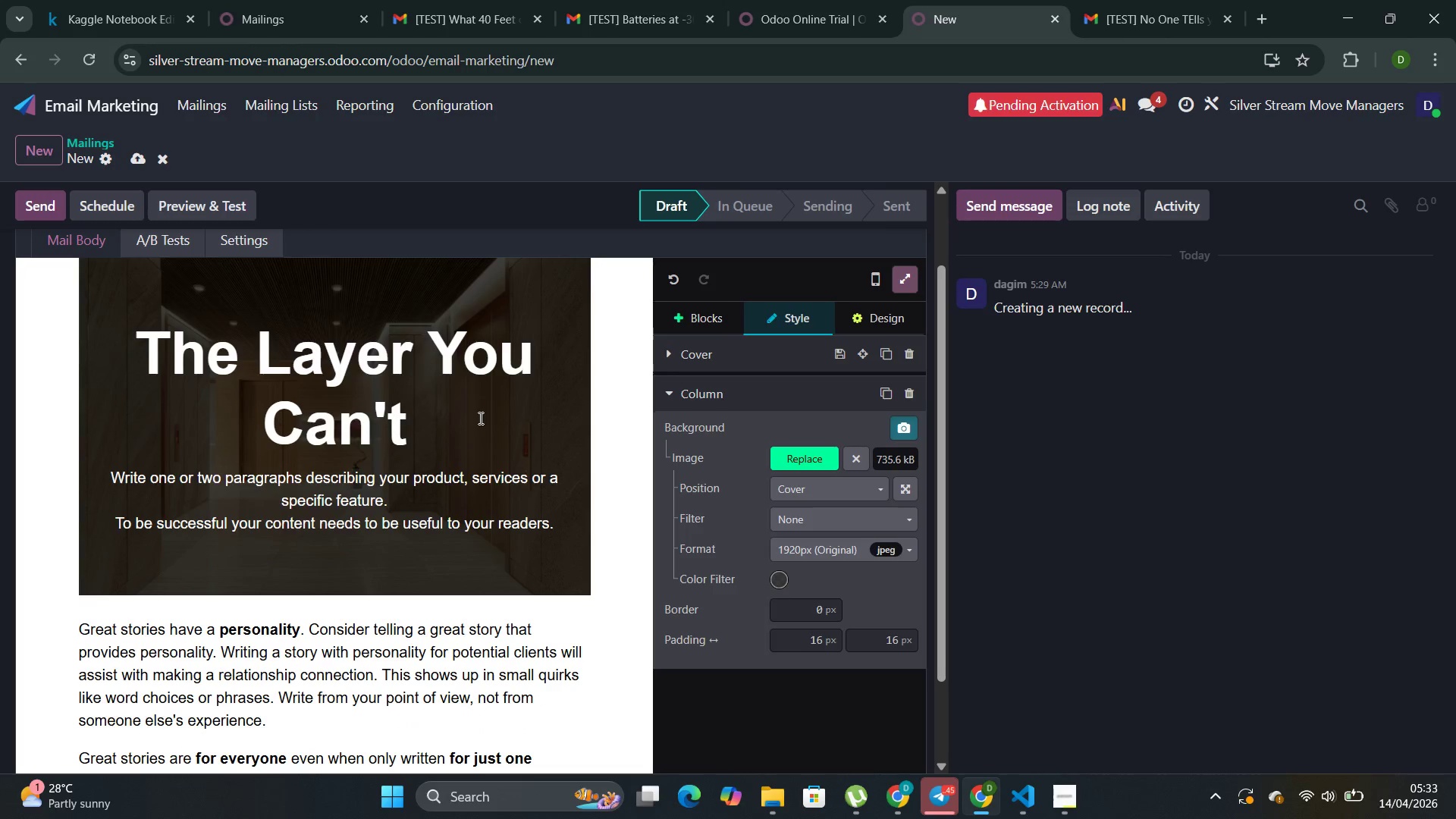 
type( se)
key(Backspace)
key(Backspace)
type(See From the Doorway)
 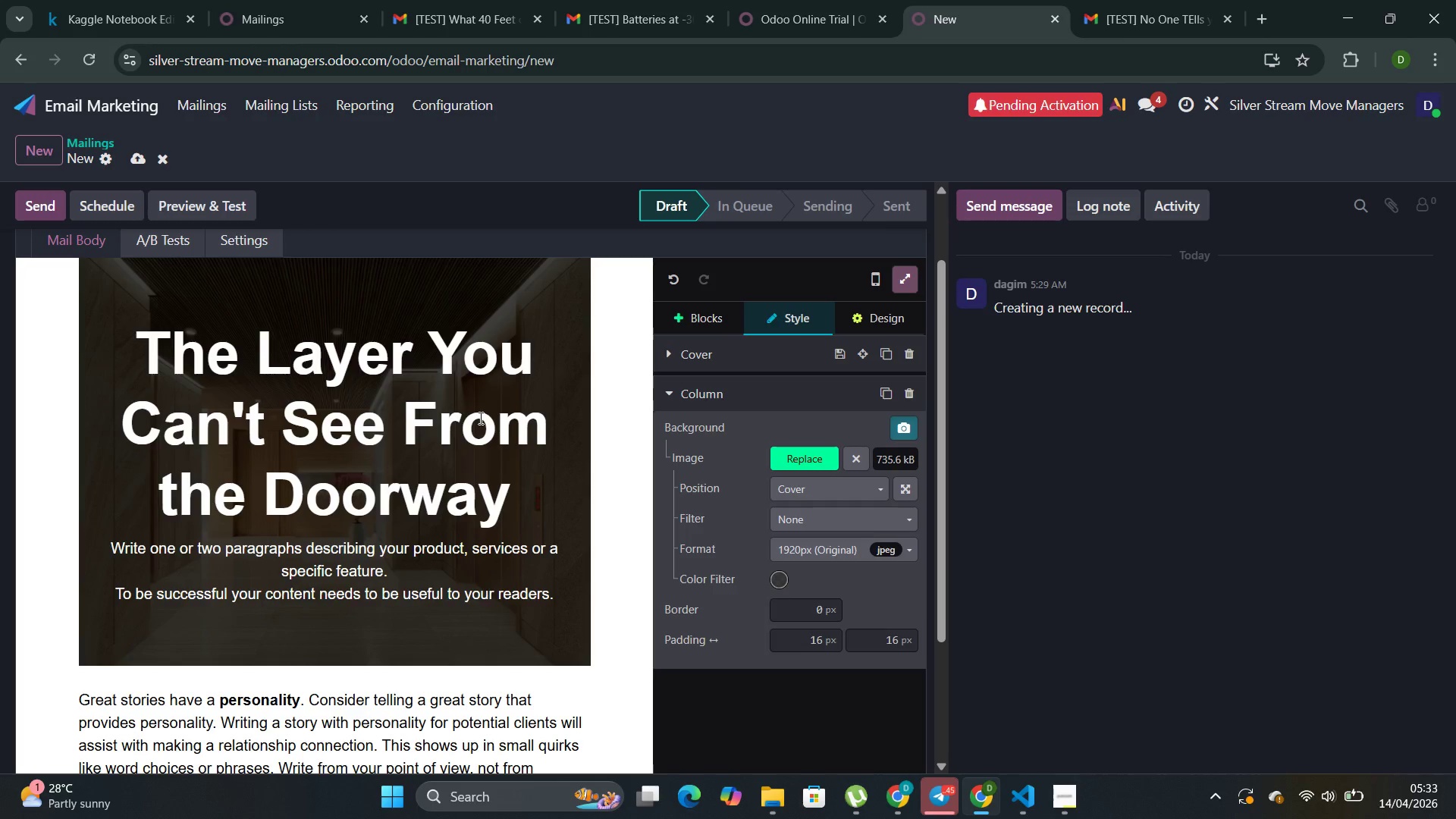 
left_click_drag(start_coordinate=[560, 593], to_coordinate=[110, 551])
 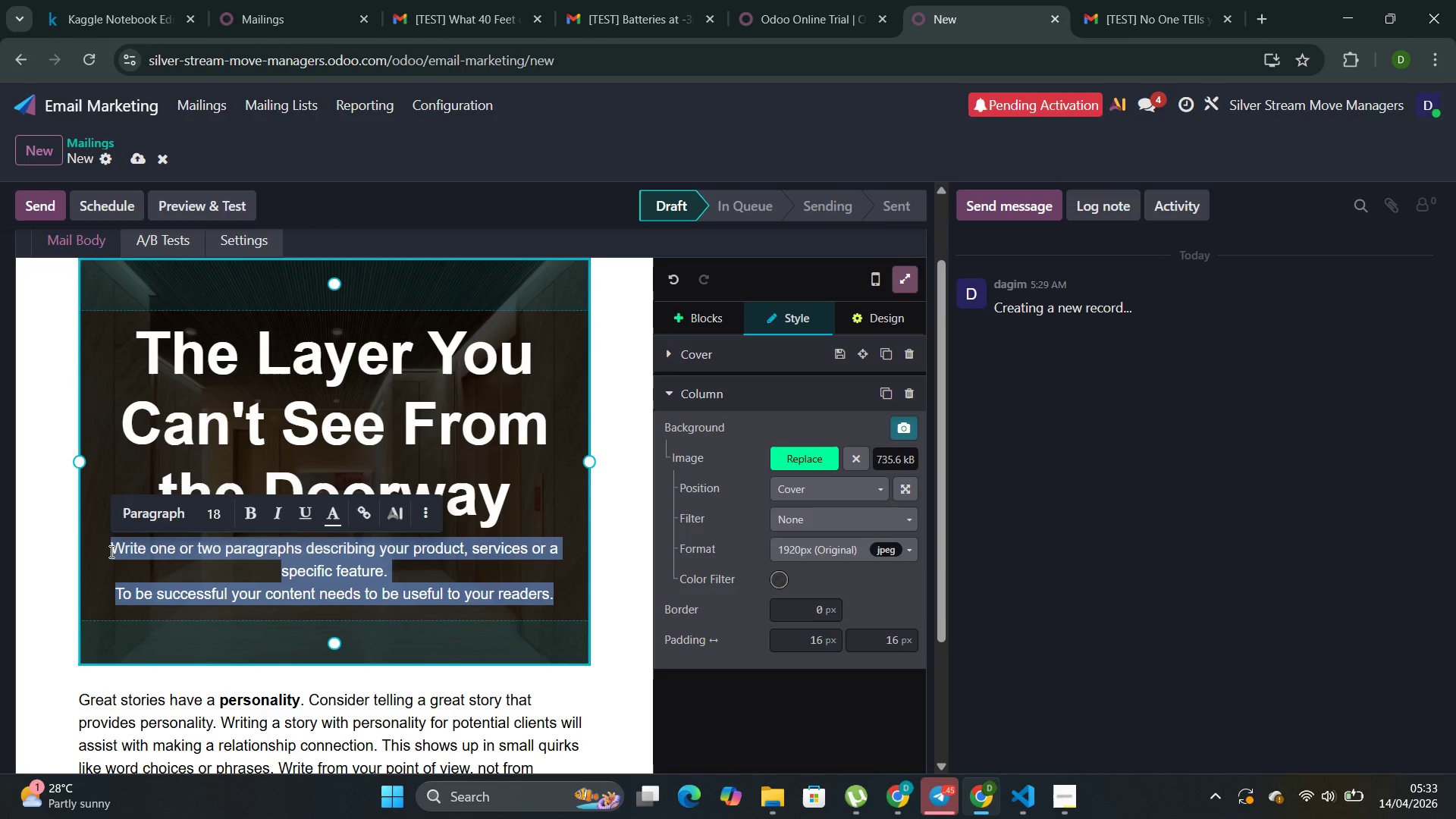 
key(Backspace)
 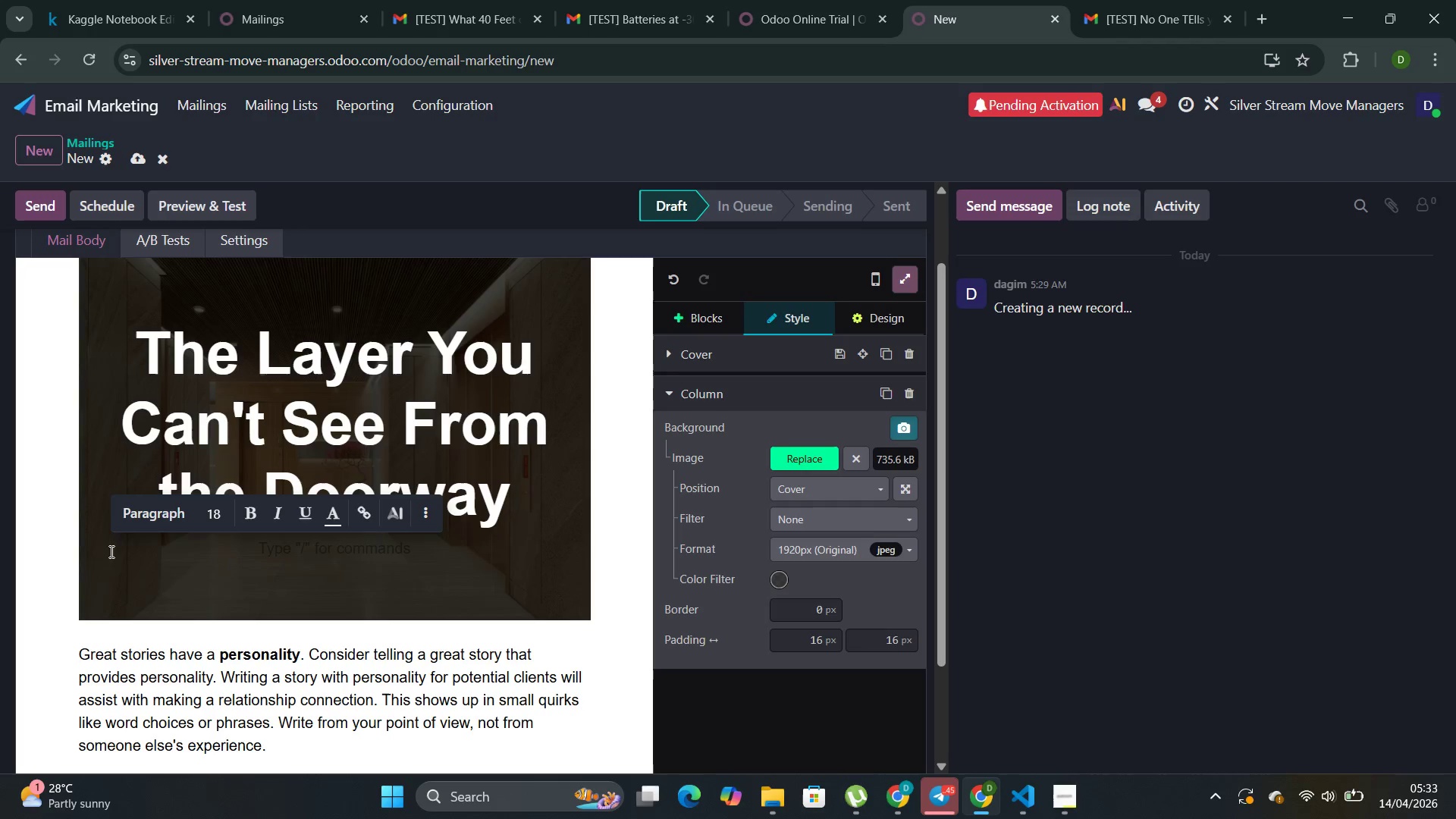 
scroll: coordinate [122, 588], scroll_direction: down, amount: 4.0
 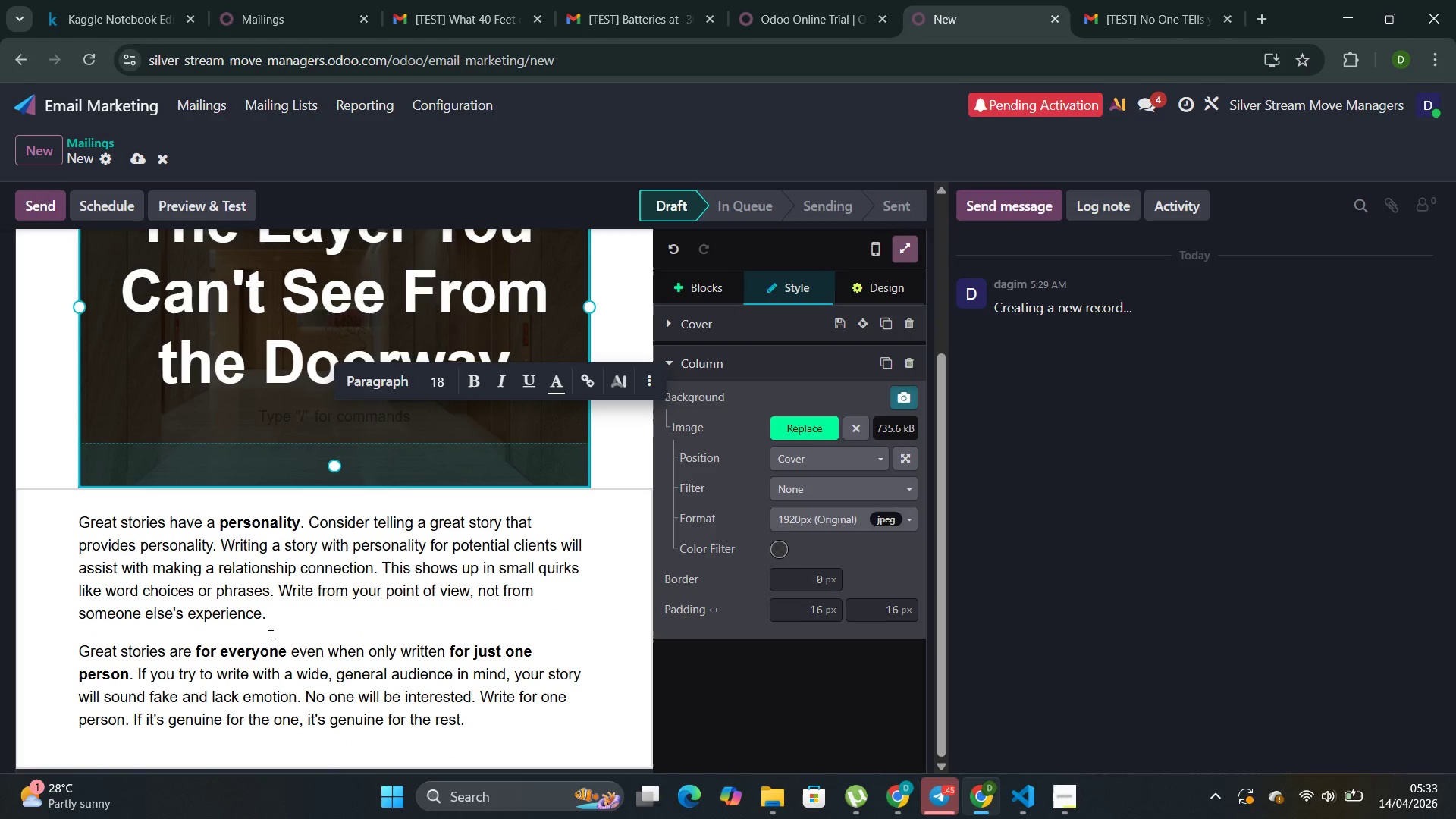 
left_click([274, 635])
 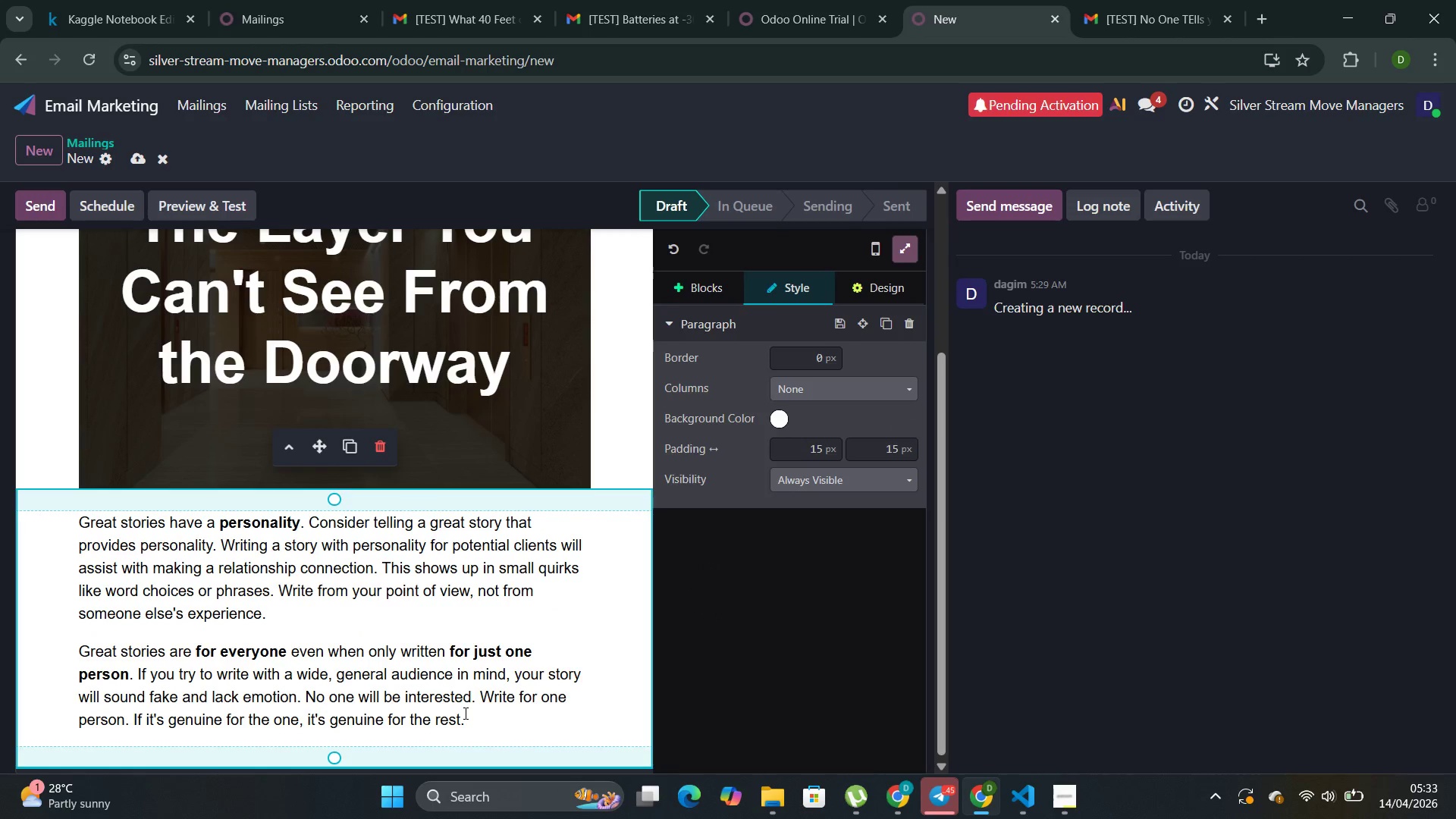 
left_click_drag(start_coordinate=[467, 717], to_coordinate=[61, 523])
 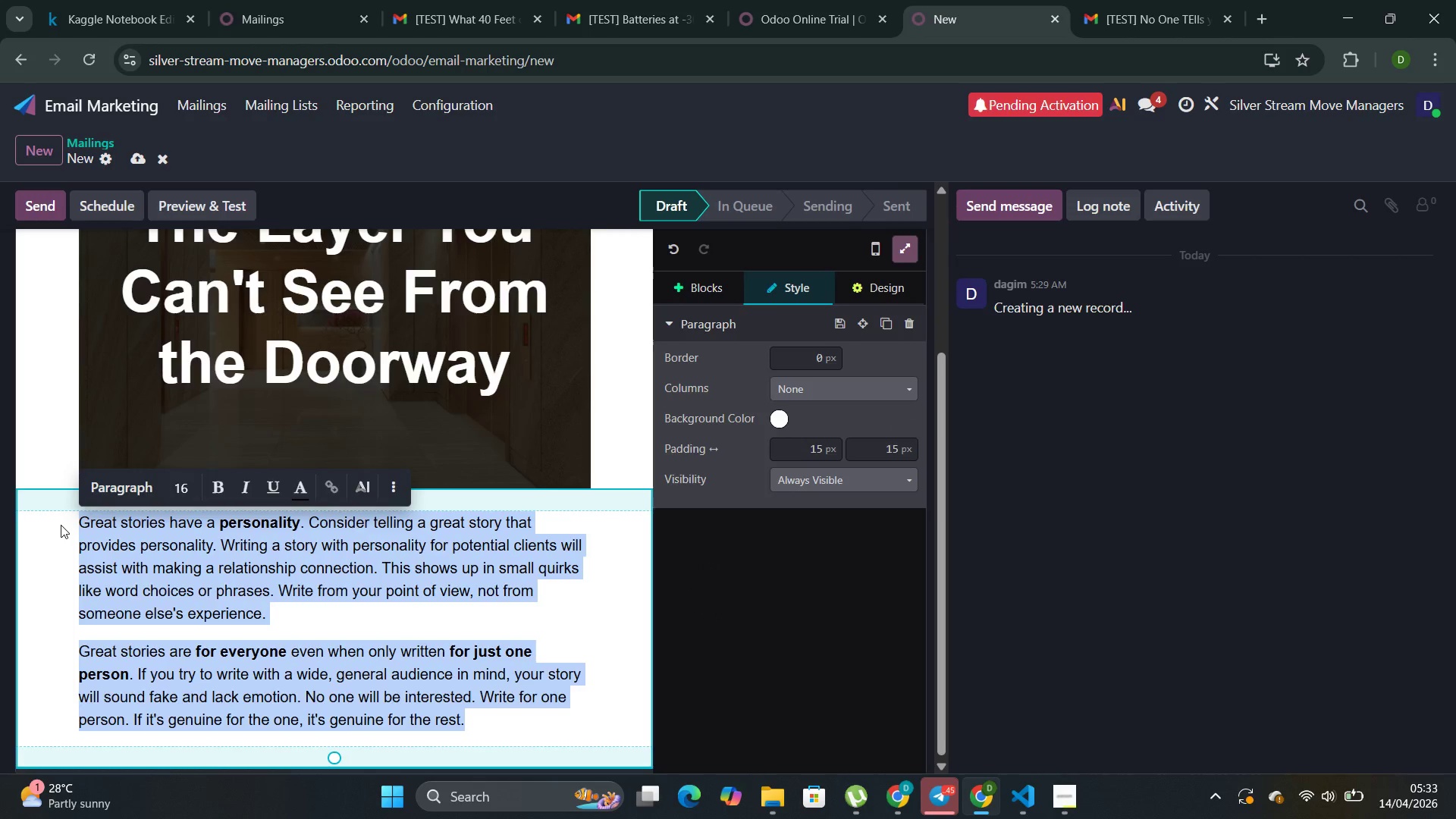 
key(Backspace)
 